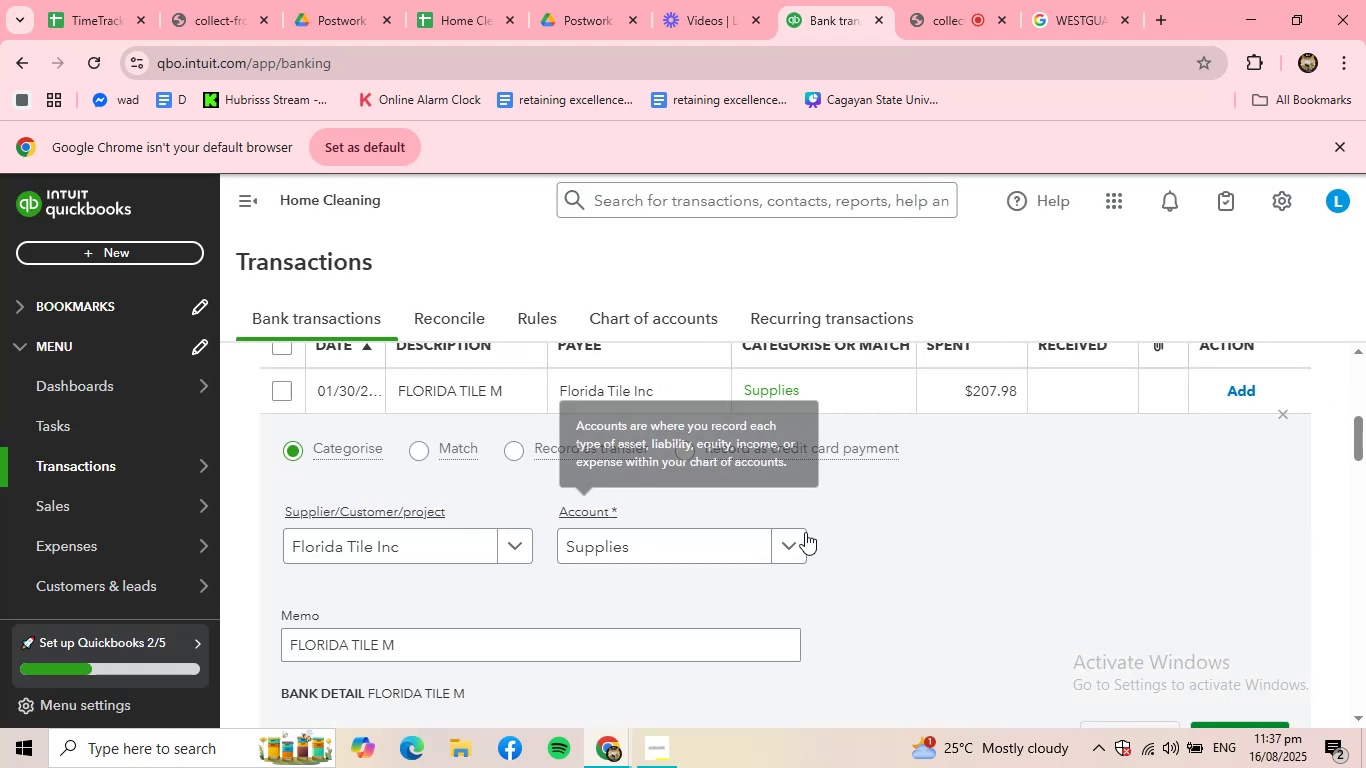 
scroll: coordinate [834, 540], scroll_direction: down, amount: 1.0
 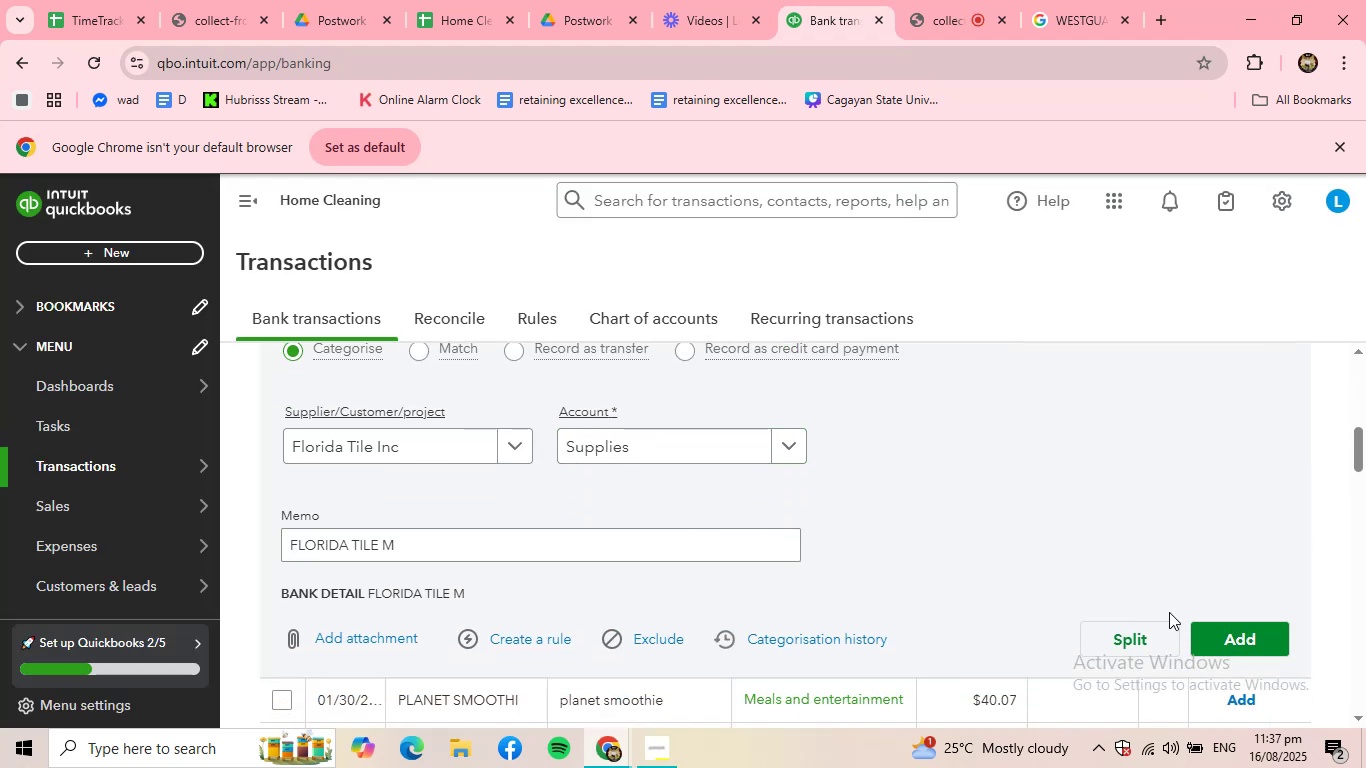 
left_click([1229, 640])
 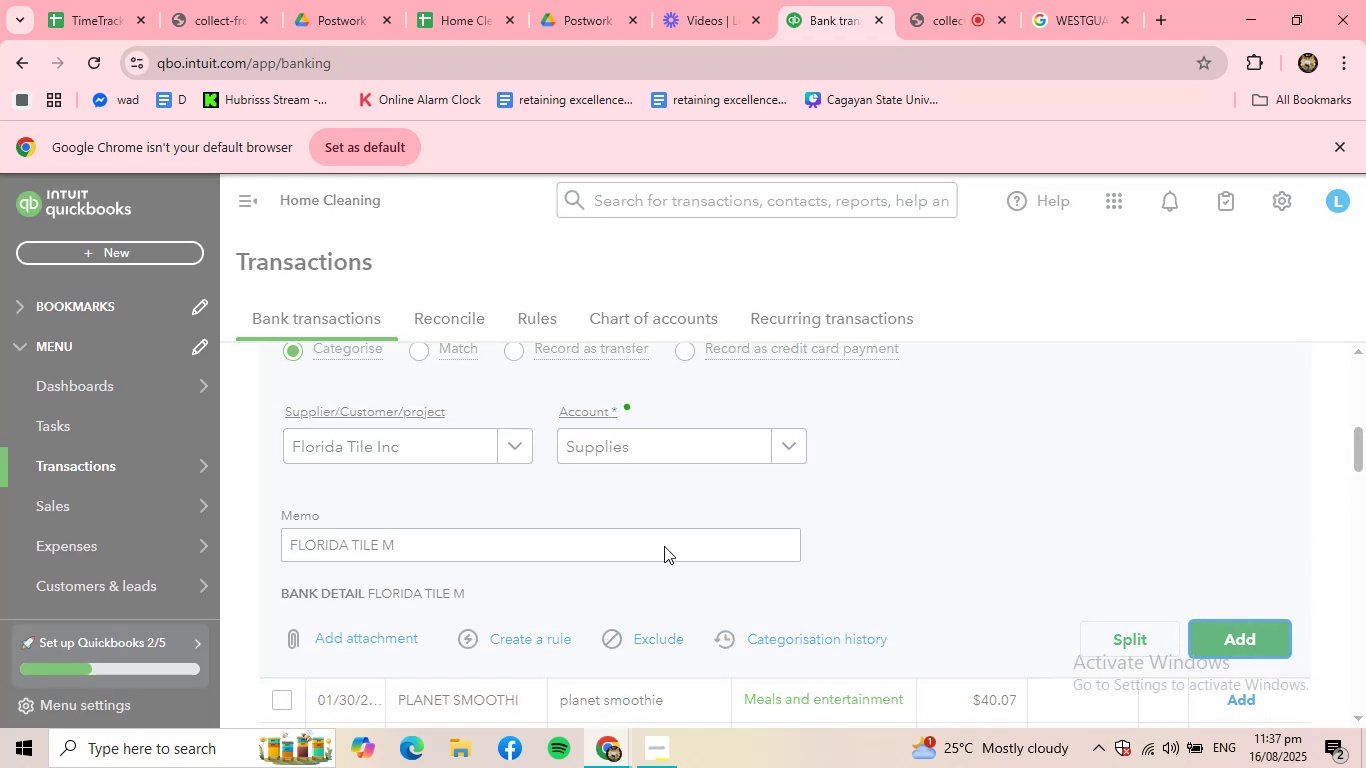 
scroll: coordinate [601, 474], scroll_direction: up, amount: 2.0
 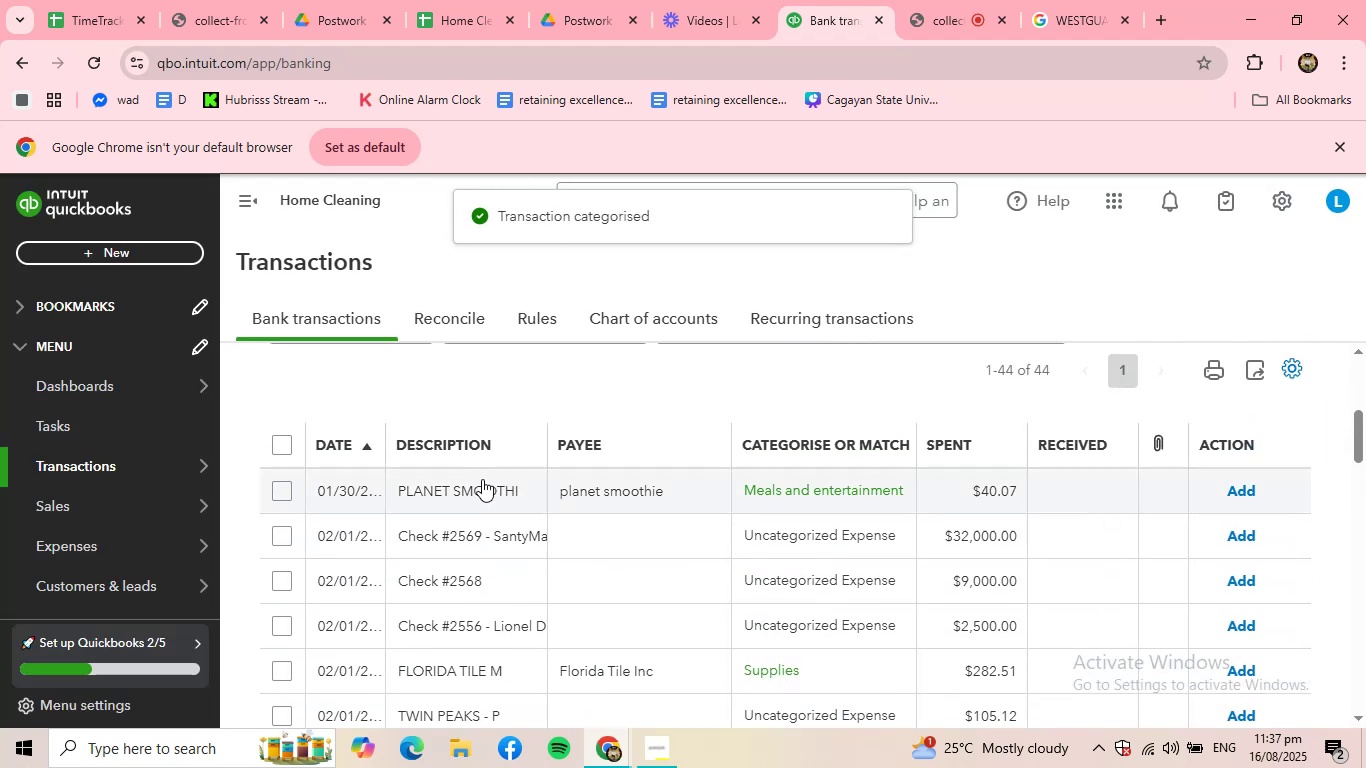 
left_click([482, 484])
 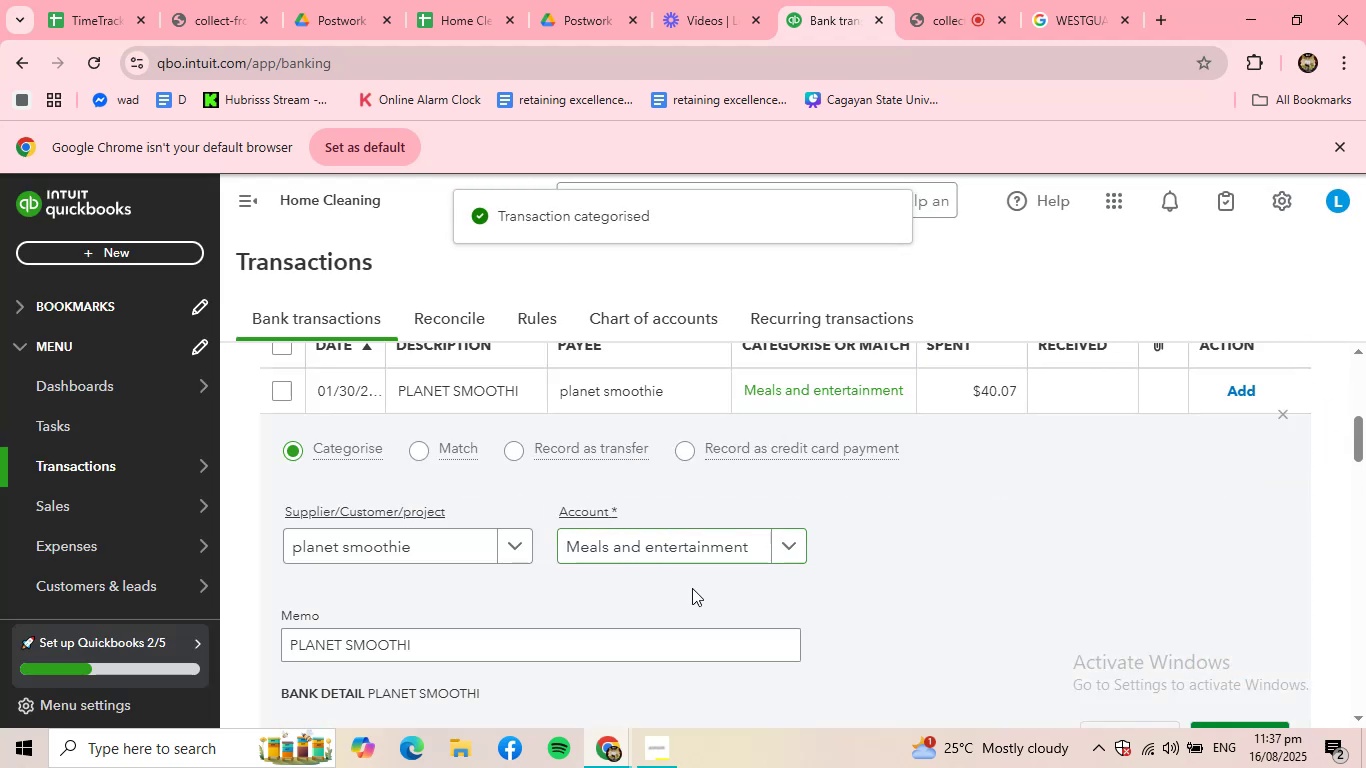 
scroll: coordinate [1126, 642], scroll_direction: down, amount: 1.0
 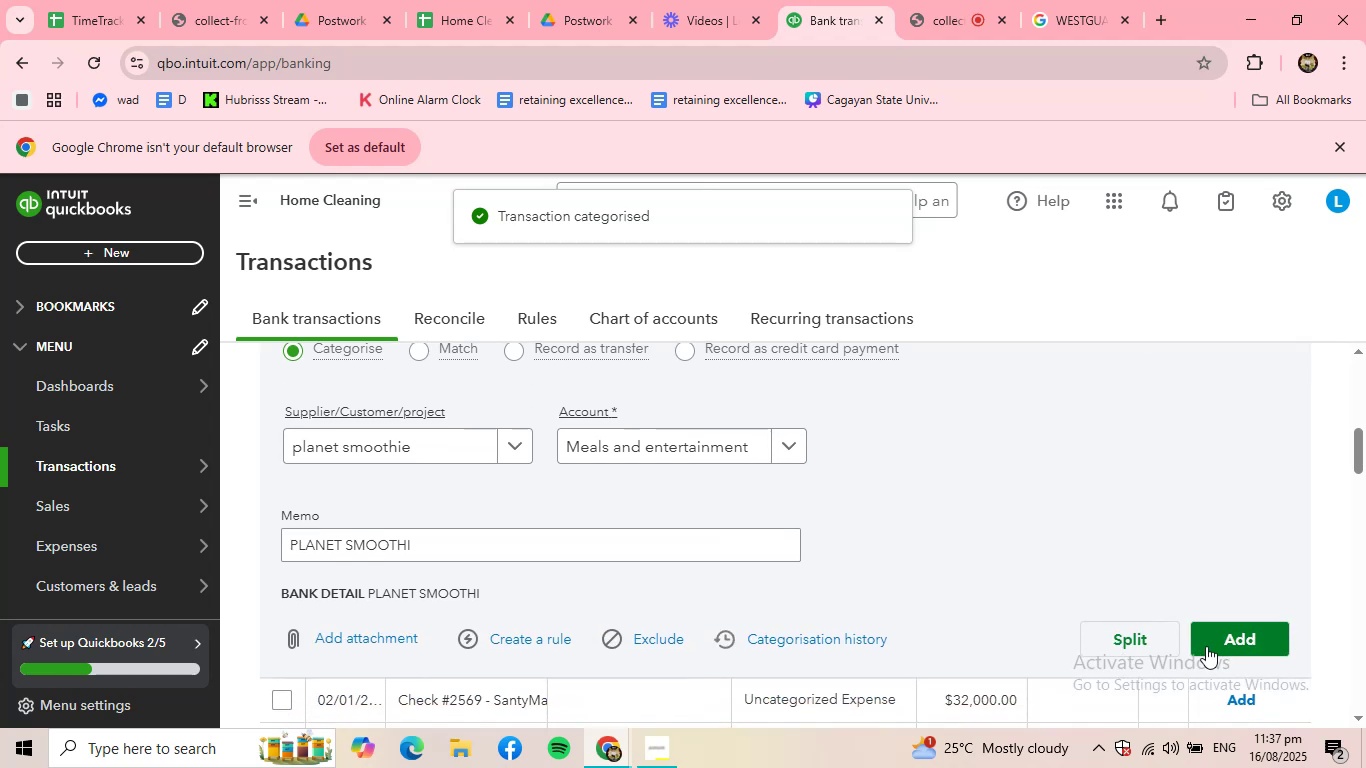 
left_click([1219, 639])
 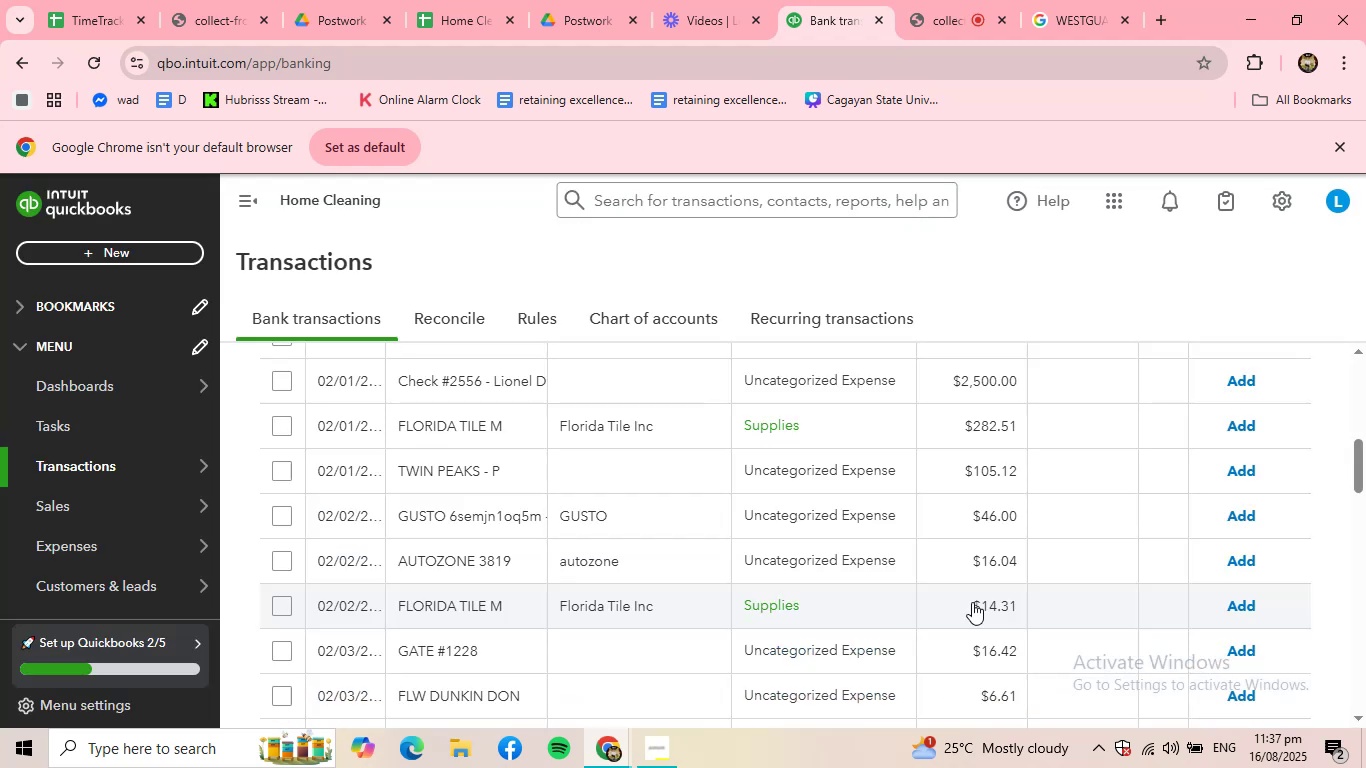 
scroll: coordinate [686, 552], scroll_direction: up, amount: 1.0
 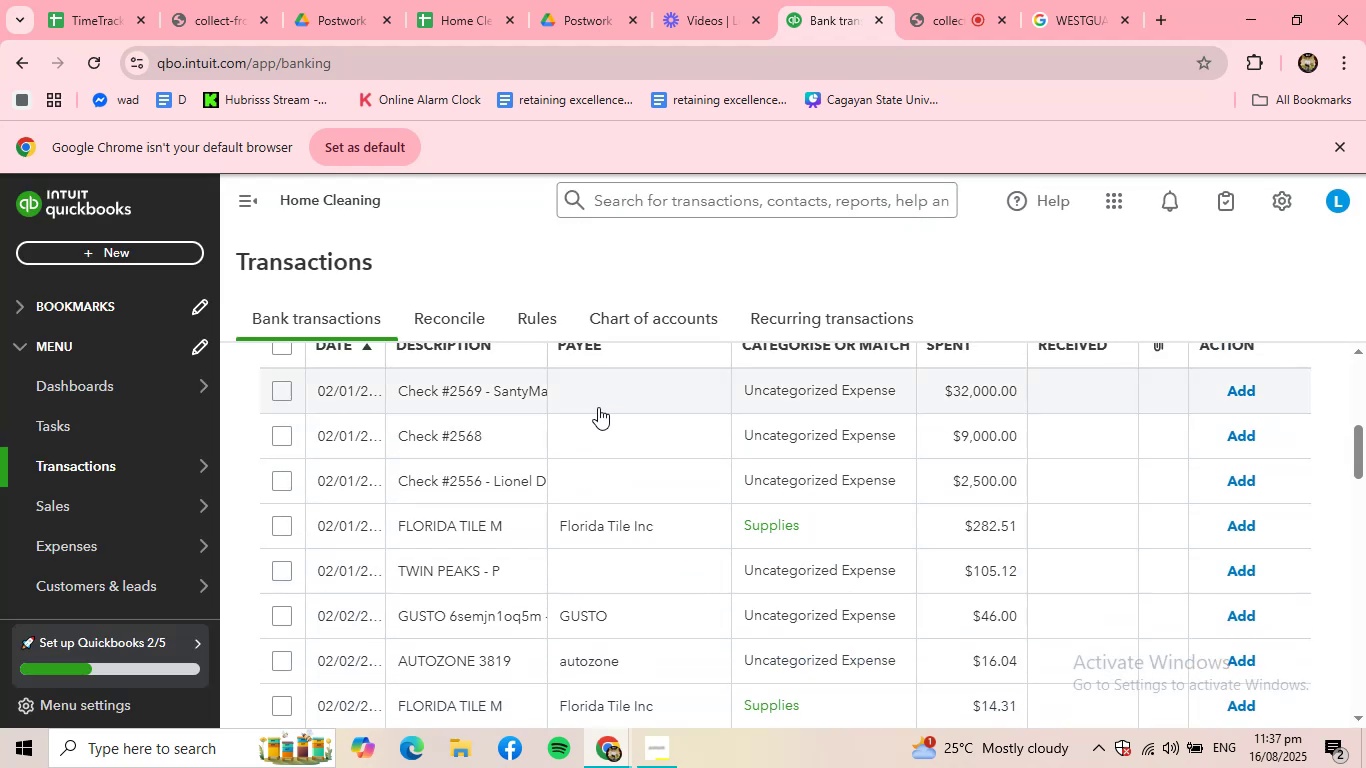 
left_click([567, 398])
 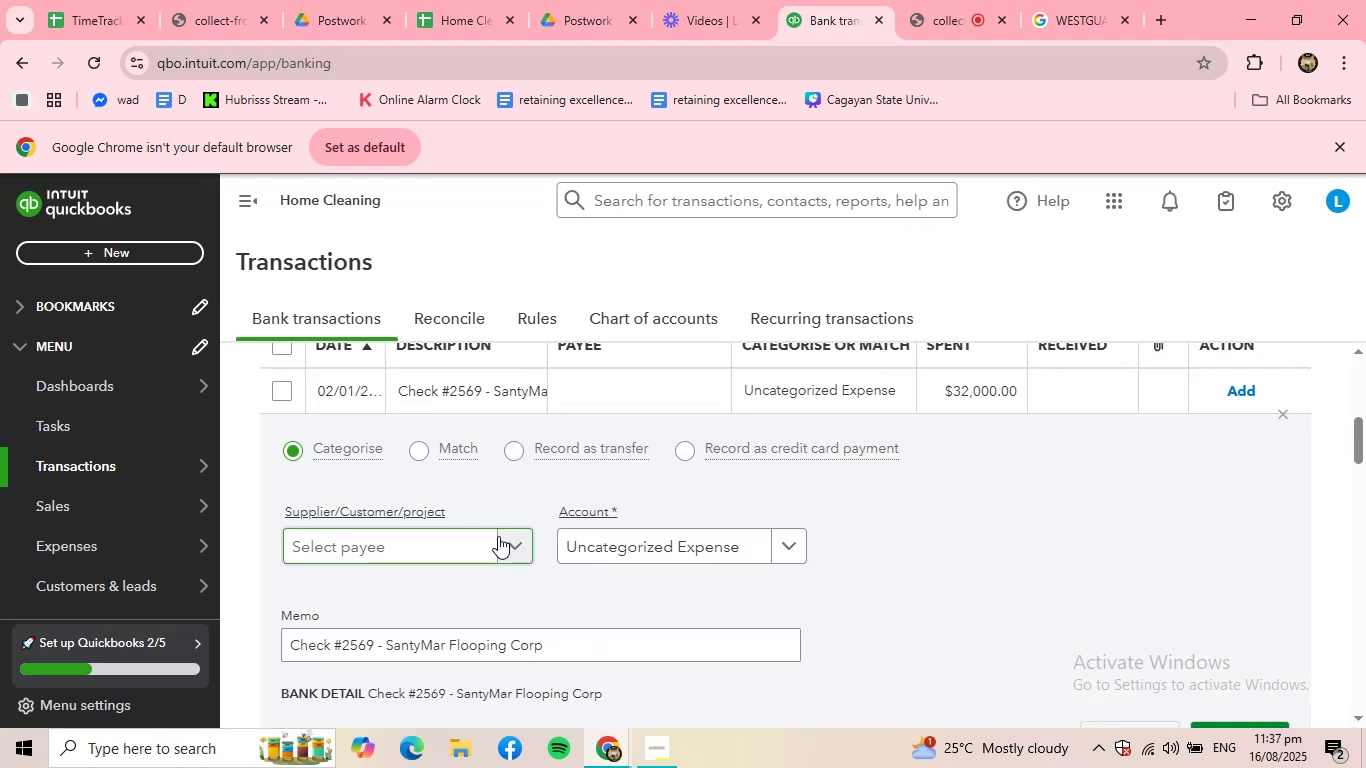 
left_click([488, 540])
 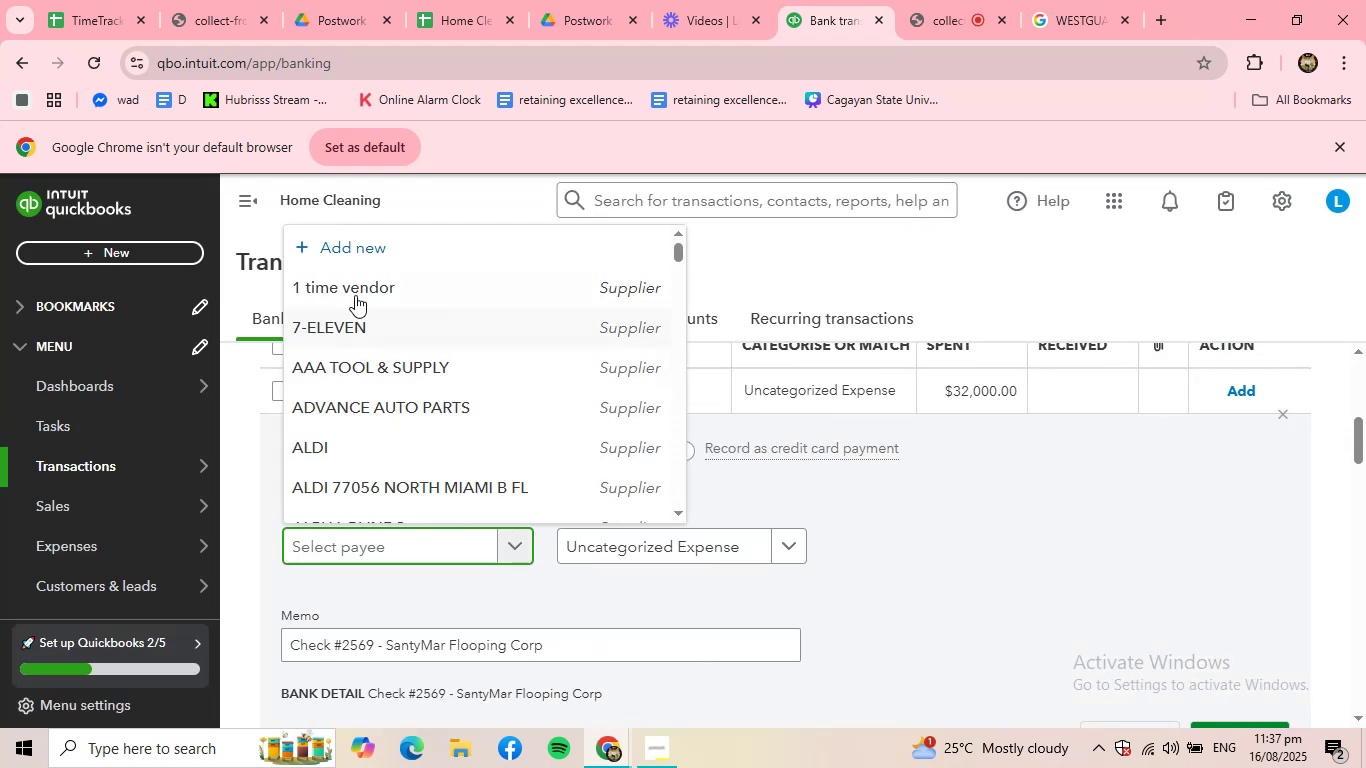 
left_click([362, 279])
 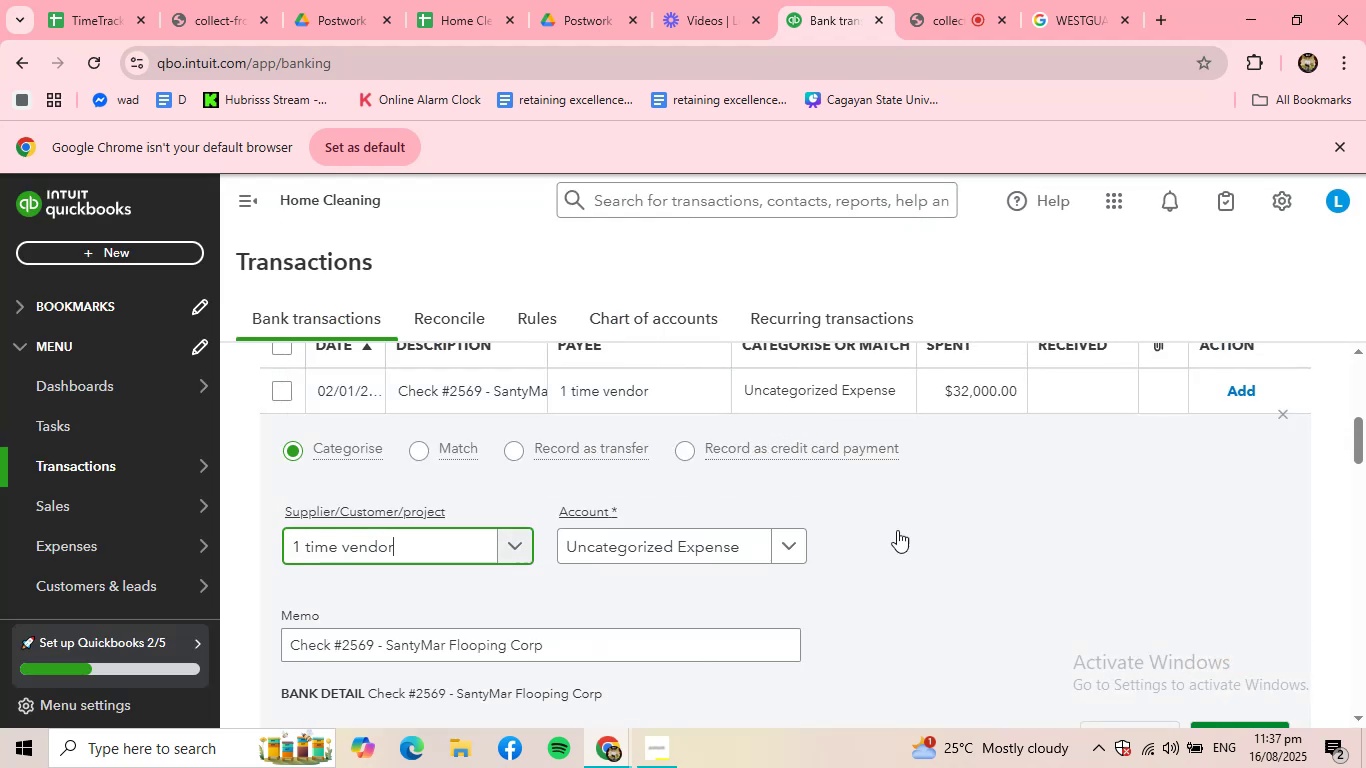 
scroll: coordinate [981, 549], scroll_direction: down, amount: 1.0
 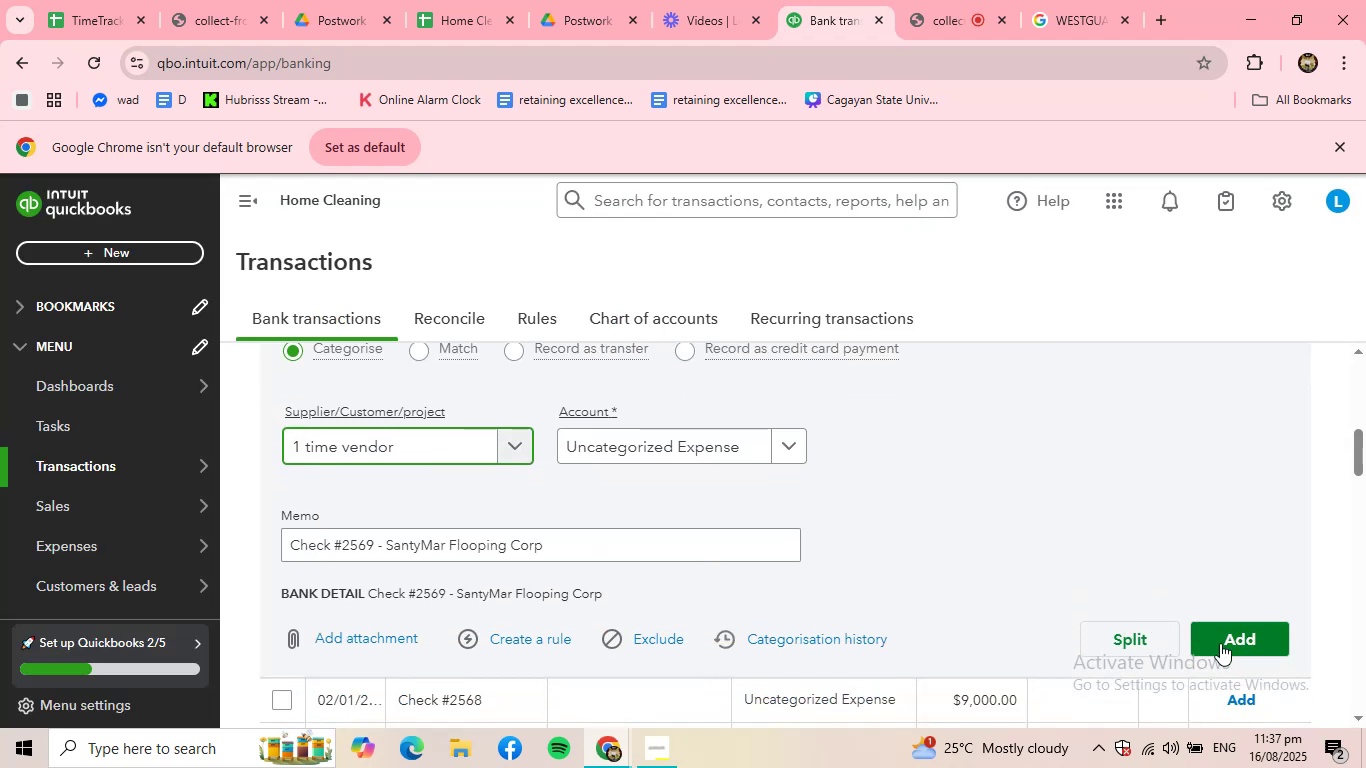 
left_click([1223, 642])
 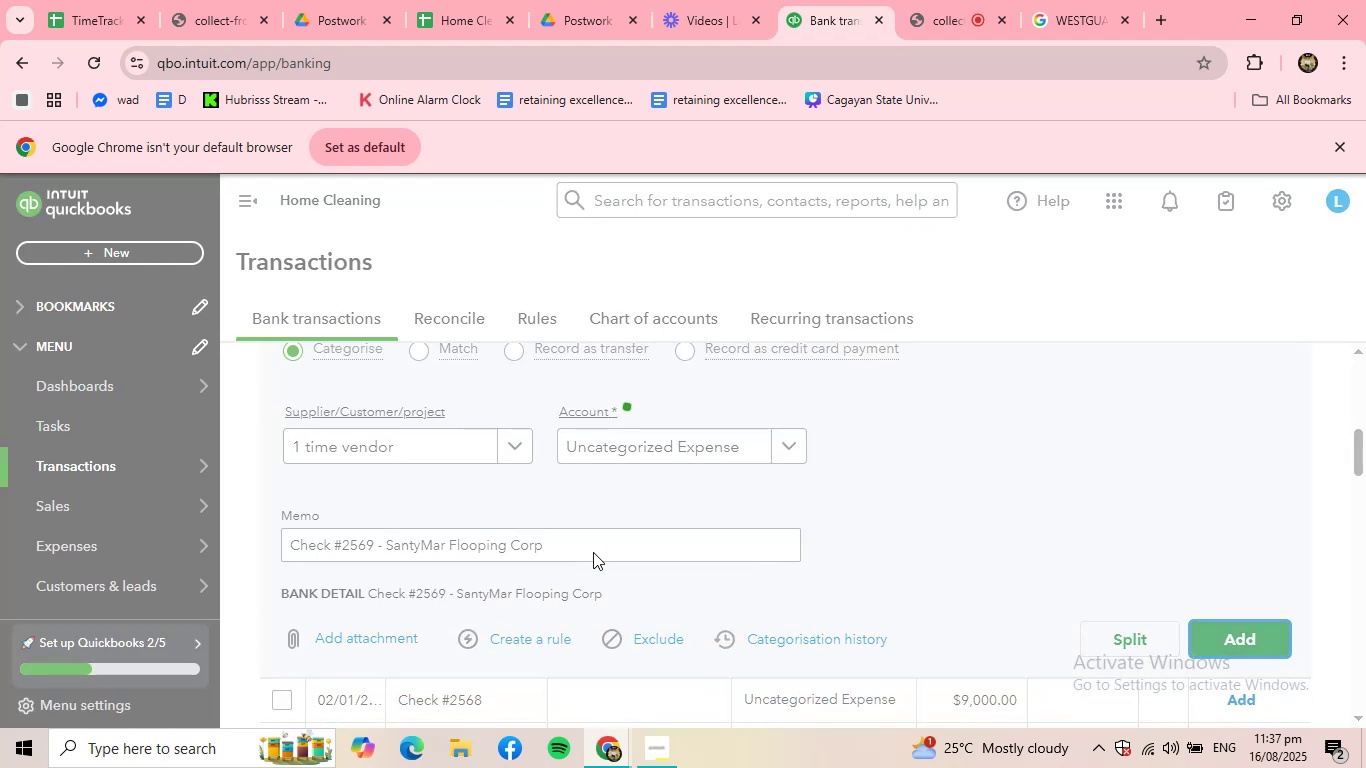 
scroll: coordinate [596, 554], scroll_direction: up, amount: 4.0
 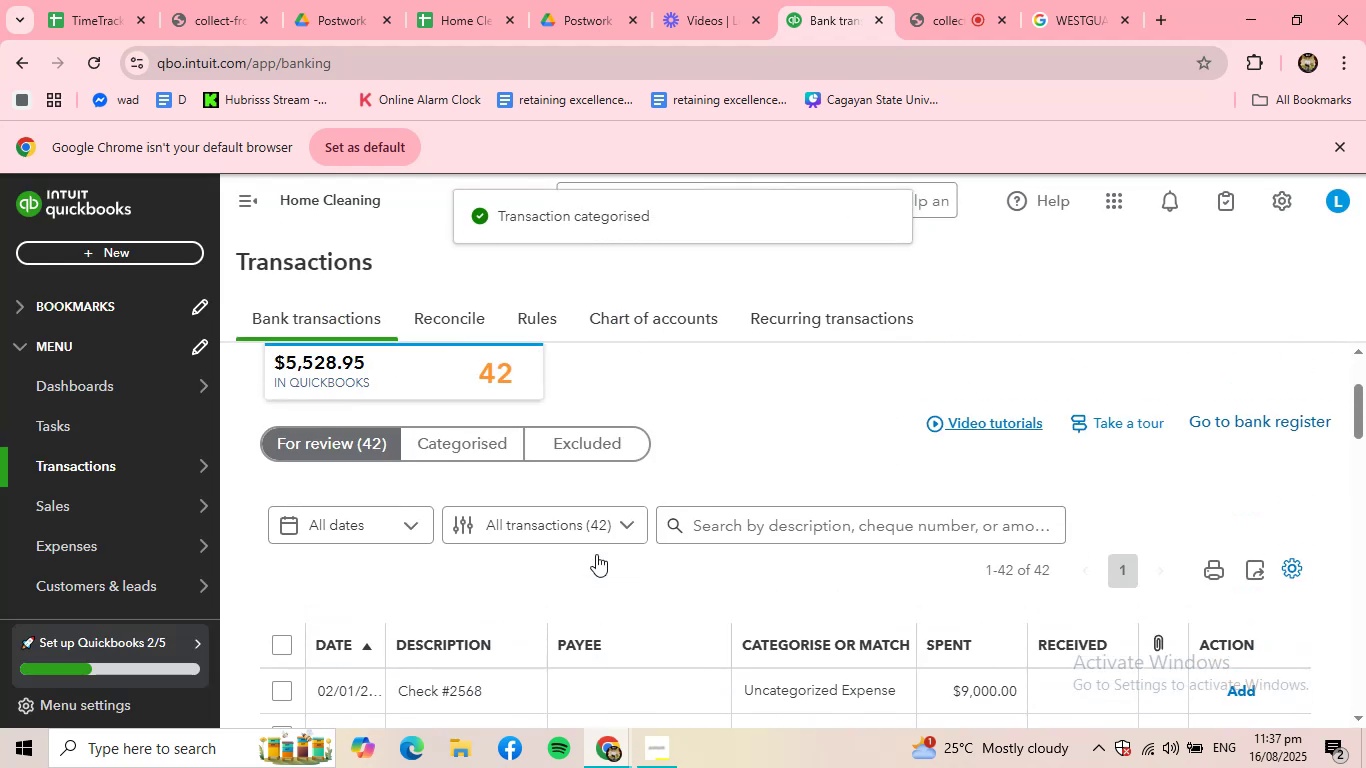 
scroll: coordinate [596, 555], scroll_direction: down, amount: 2.0
 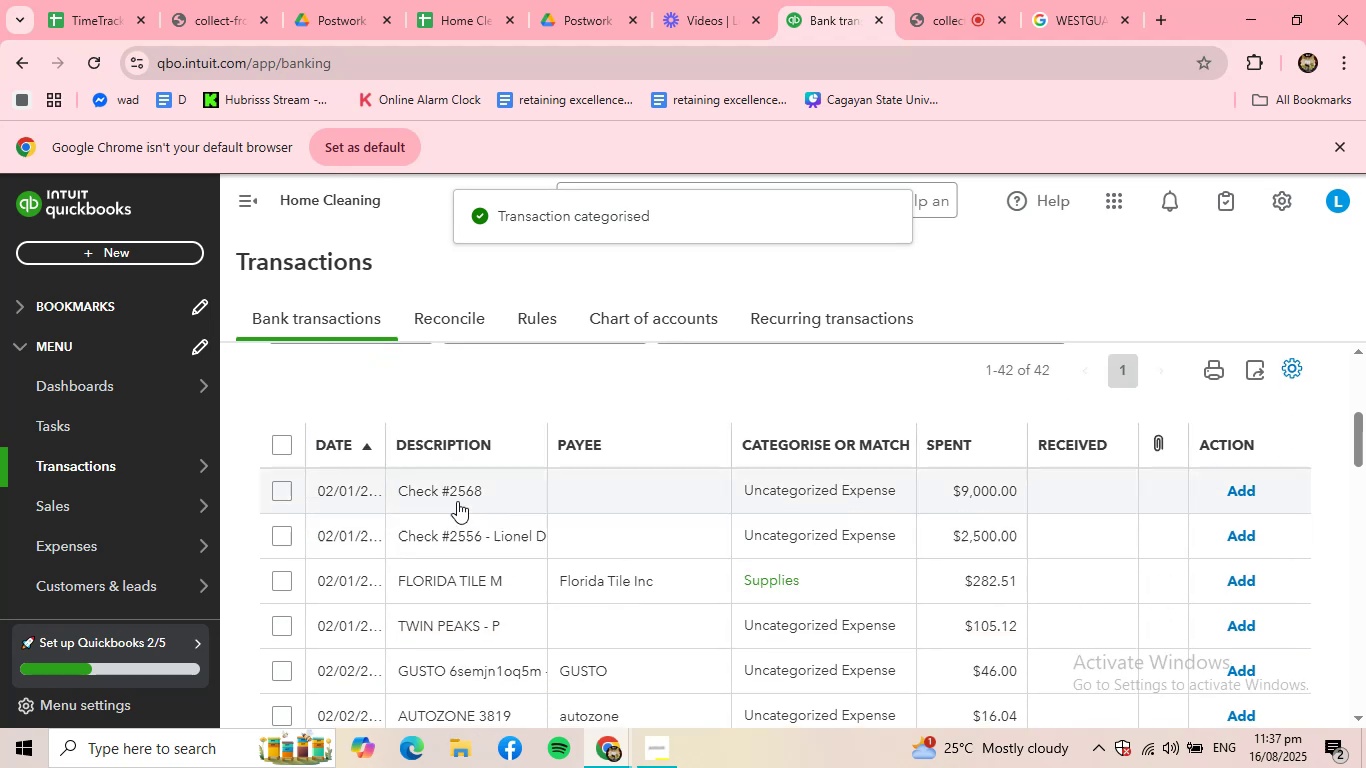 
left_click([456, 491])
 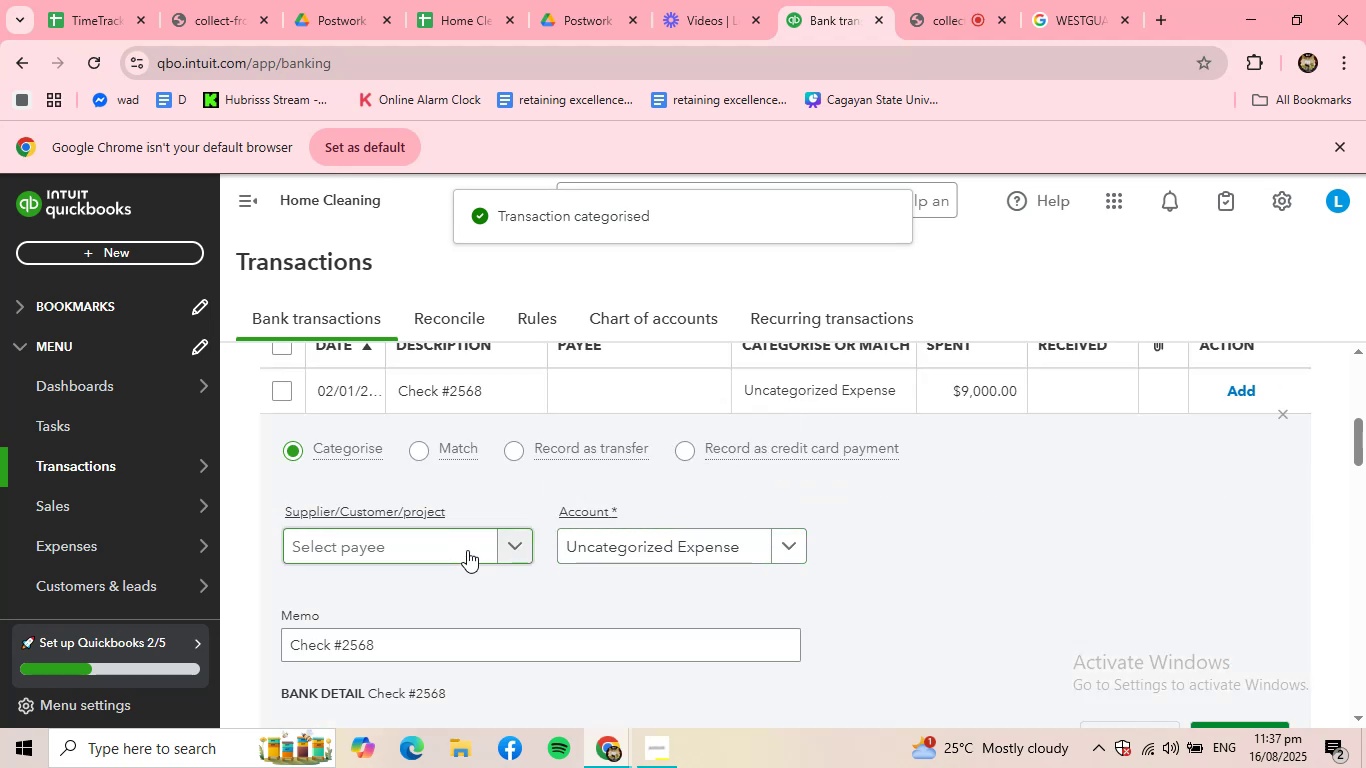 
left_click([480, 542])
 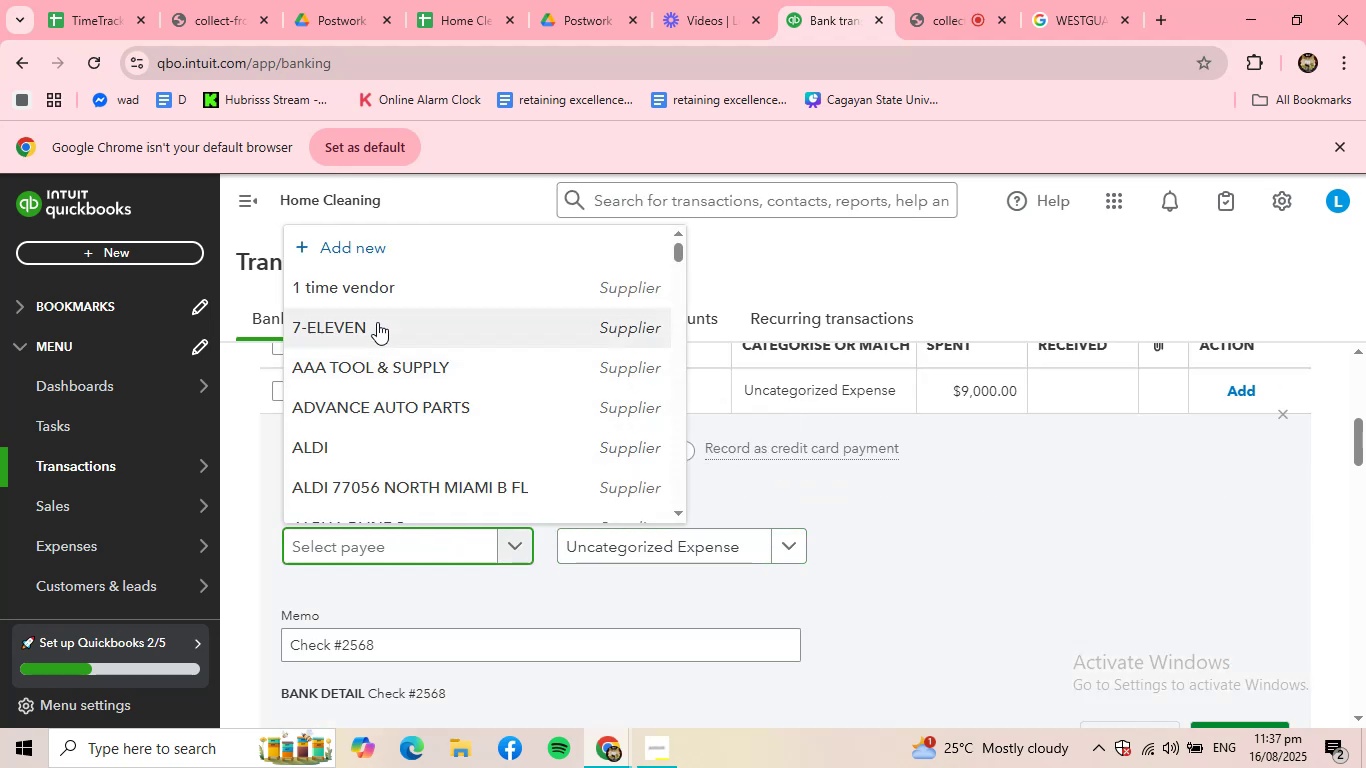 
left_click([379, 292])
 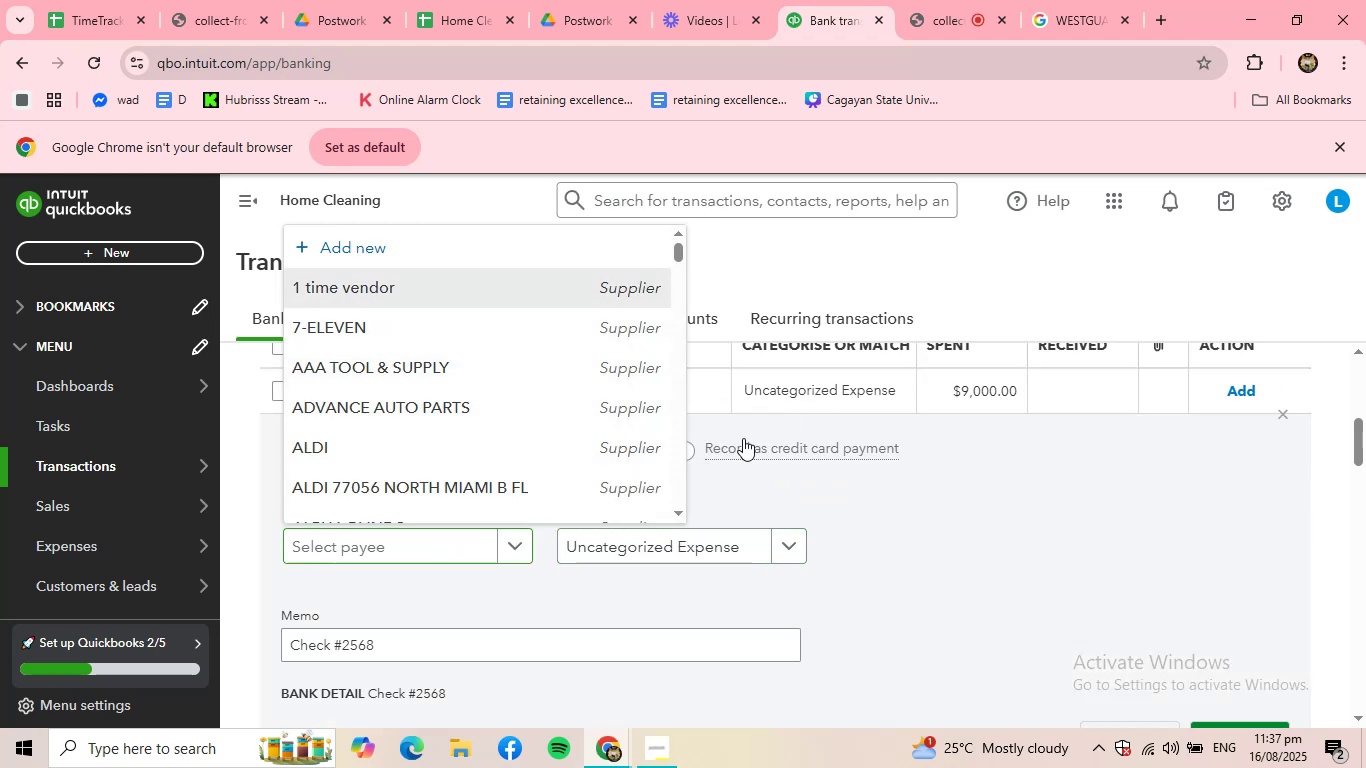 
scroll: coordinate [1158, 537], scroll_direction: down, amount: 1.0
 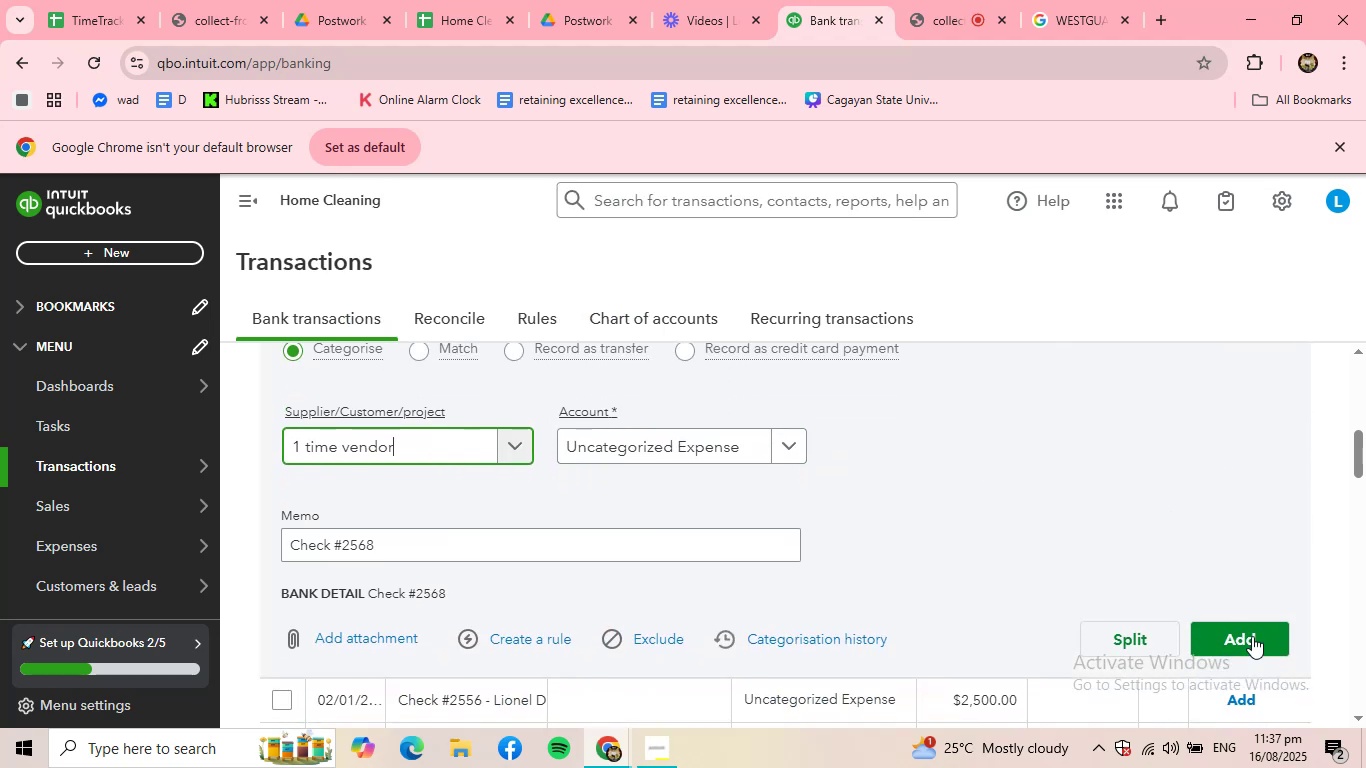 
left_click([1256, 639])
 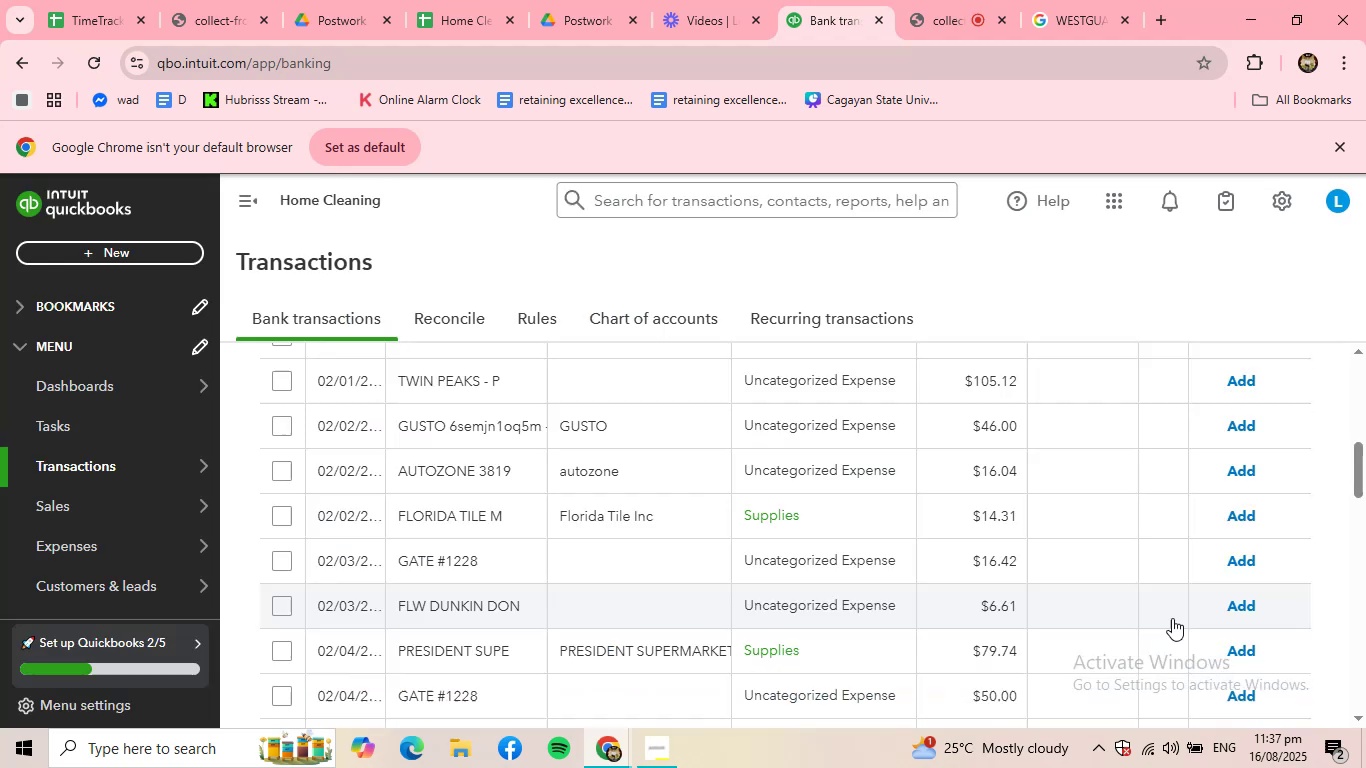 
scroll: coordinate [787, 607], scroll_direction: up, amount: 2.0
 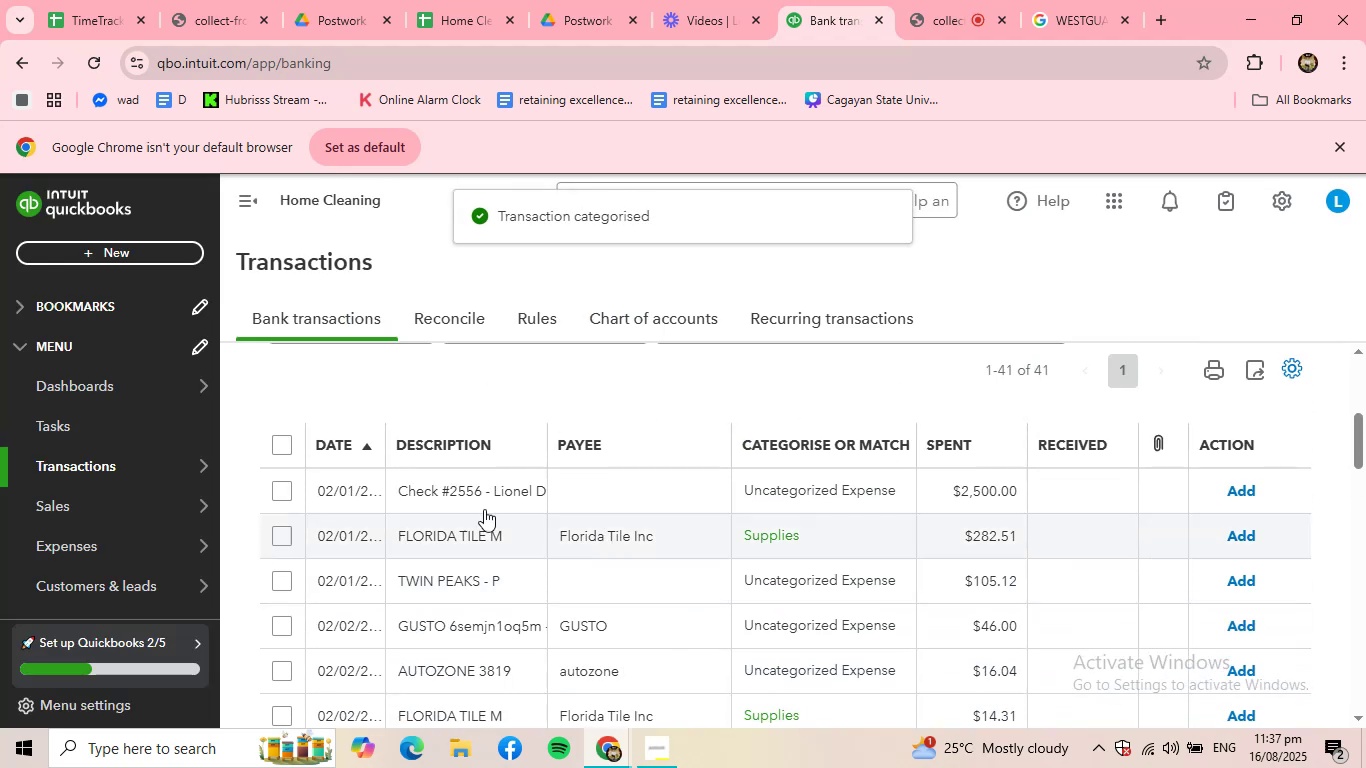 
left_click([458, 498])
 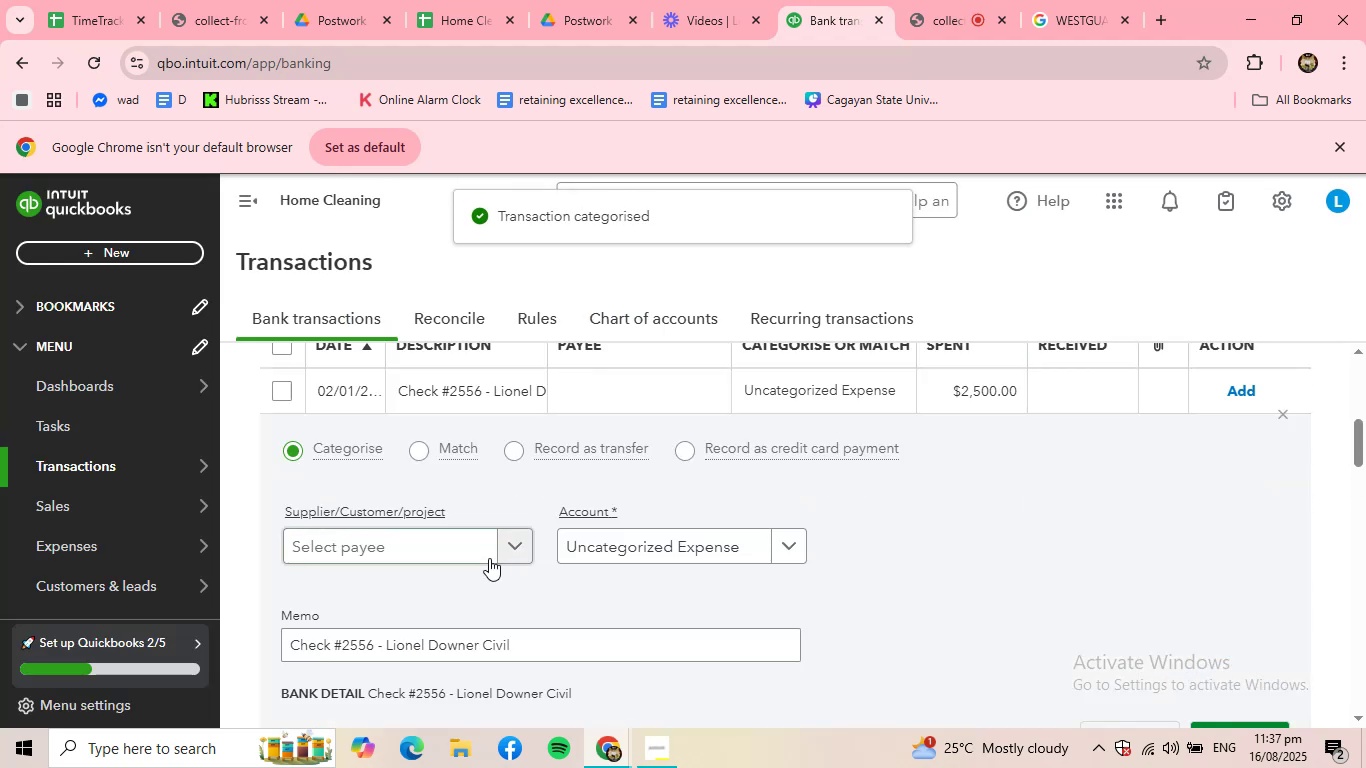 
left_click([490, 554])
 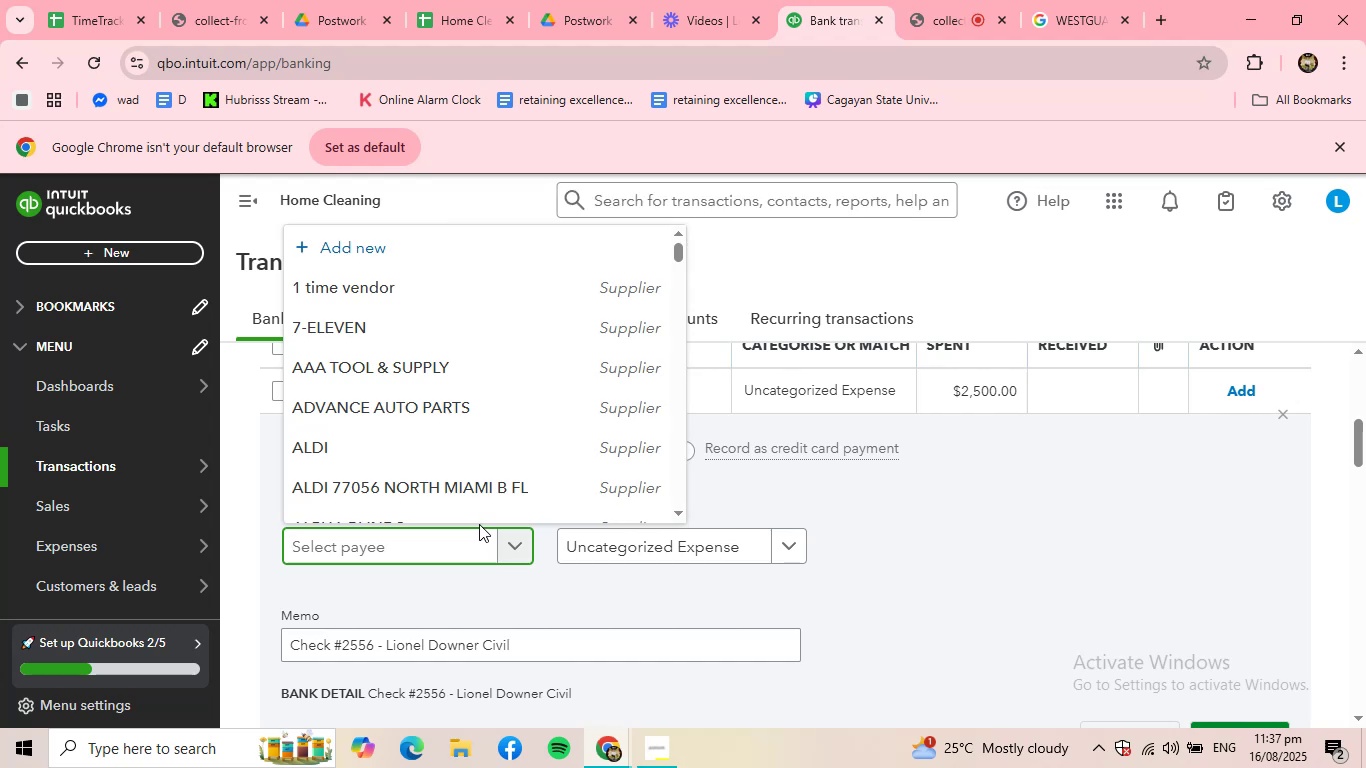 
type(LIONE)
key(Backspace)
 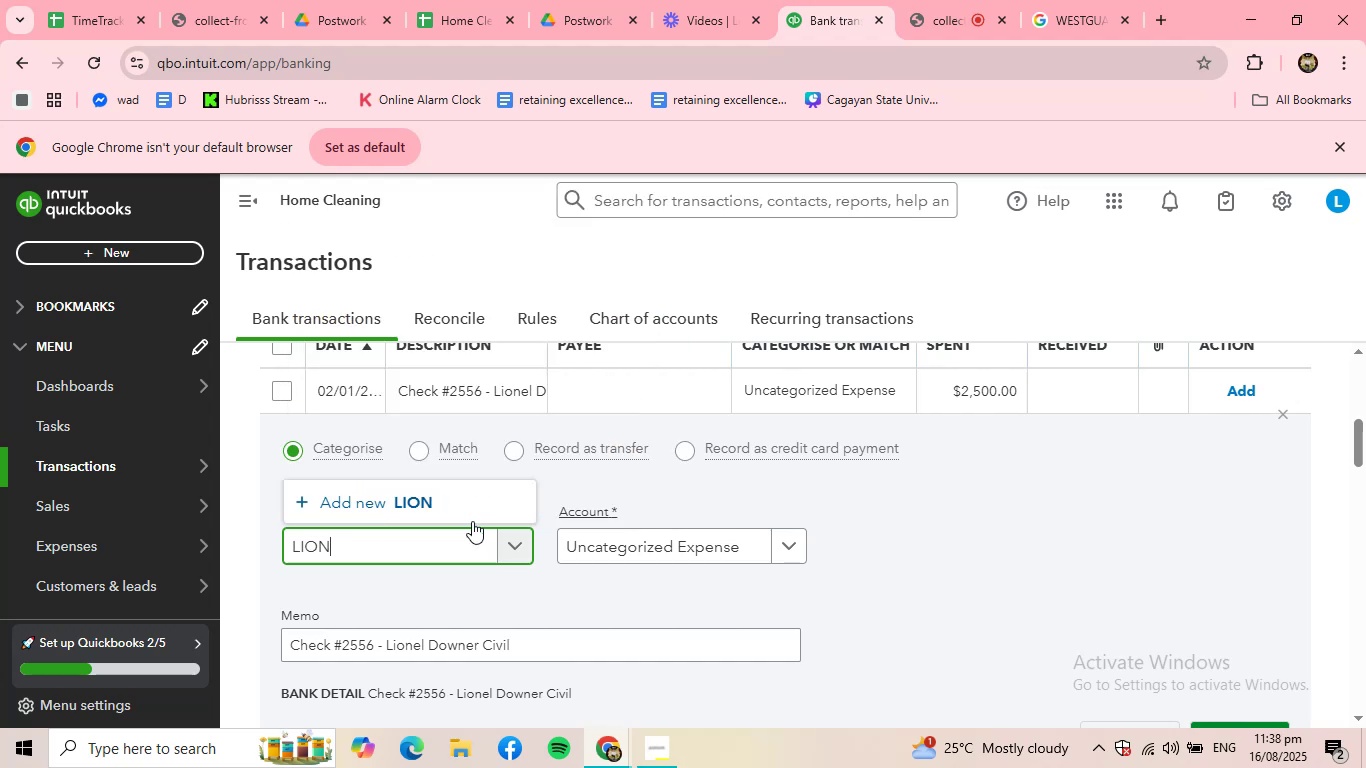 
left_click([415, 512])
 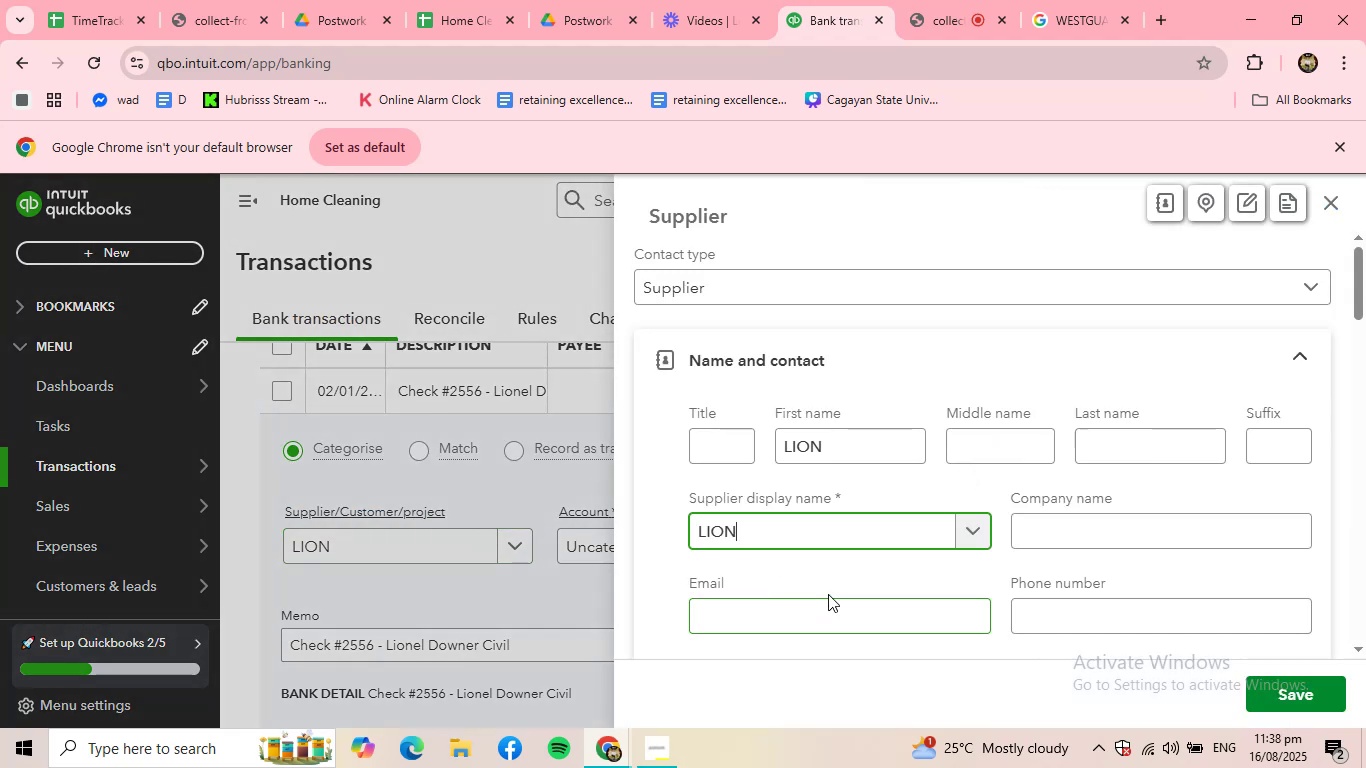 
type(EL DOWNER)
 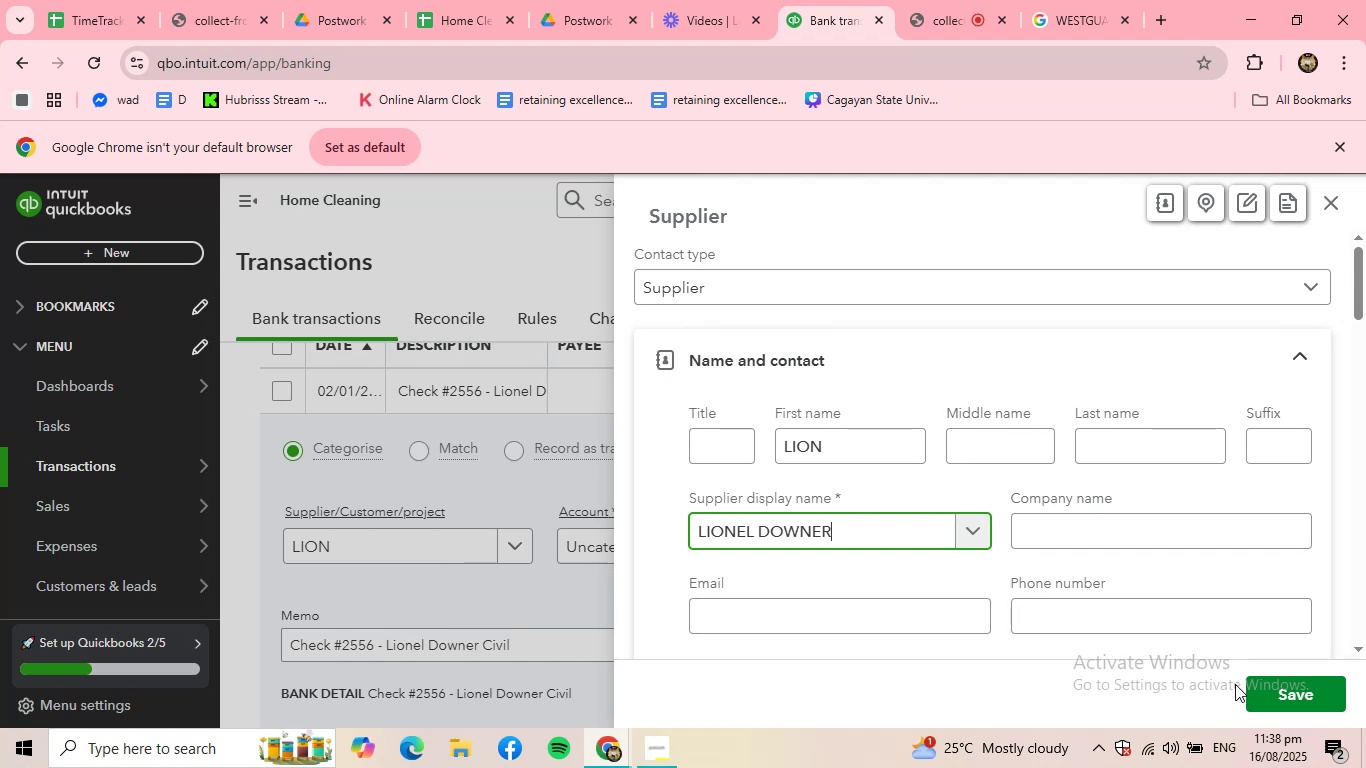 
left_click([1263, 694])
 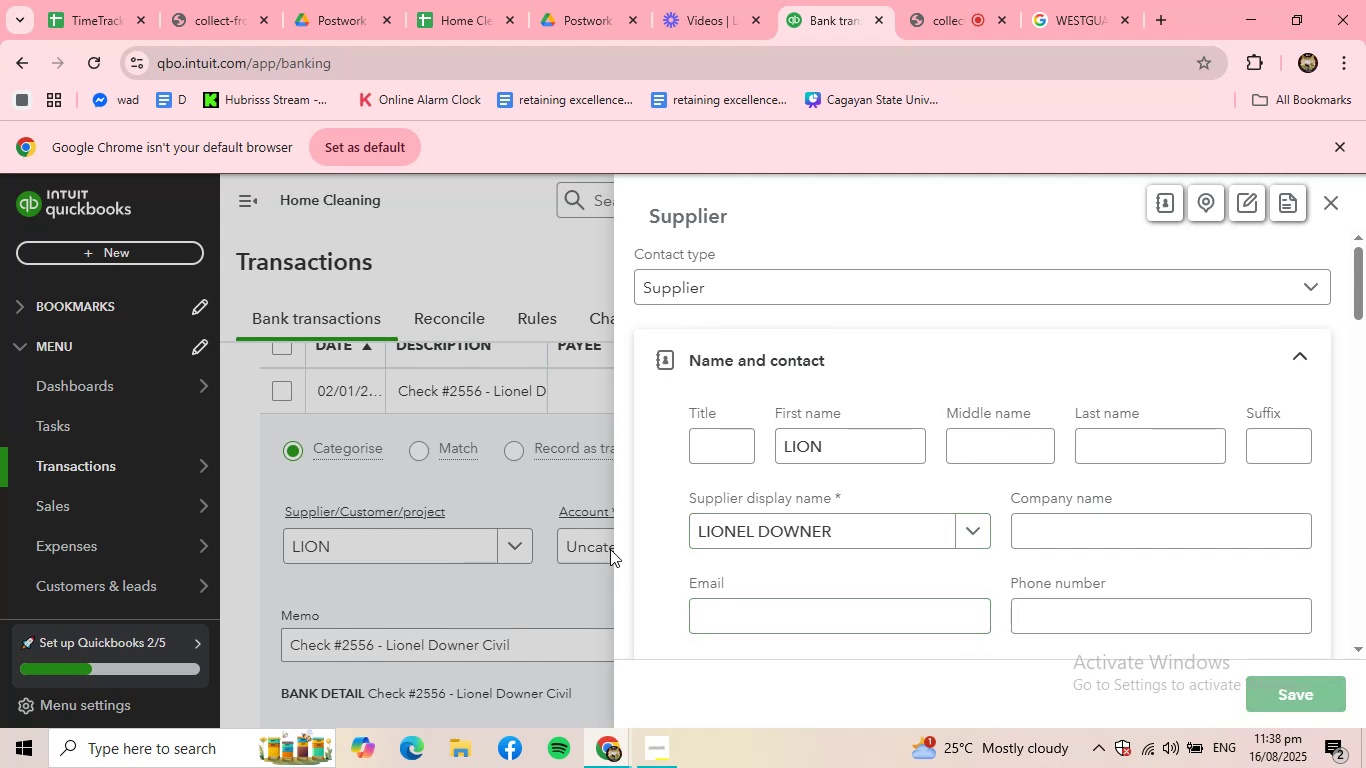 
left_click([613, 548])
 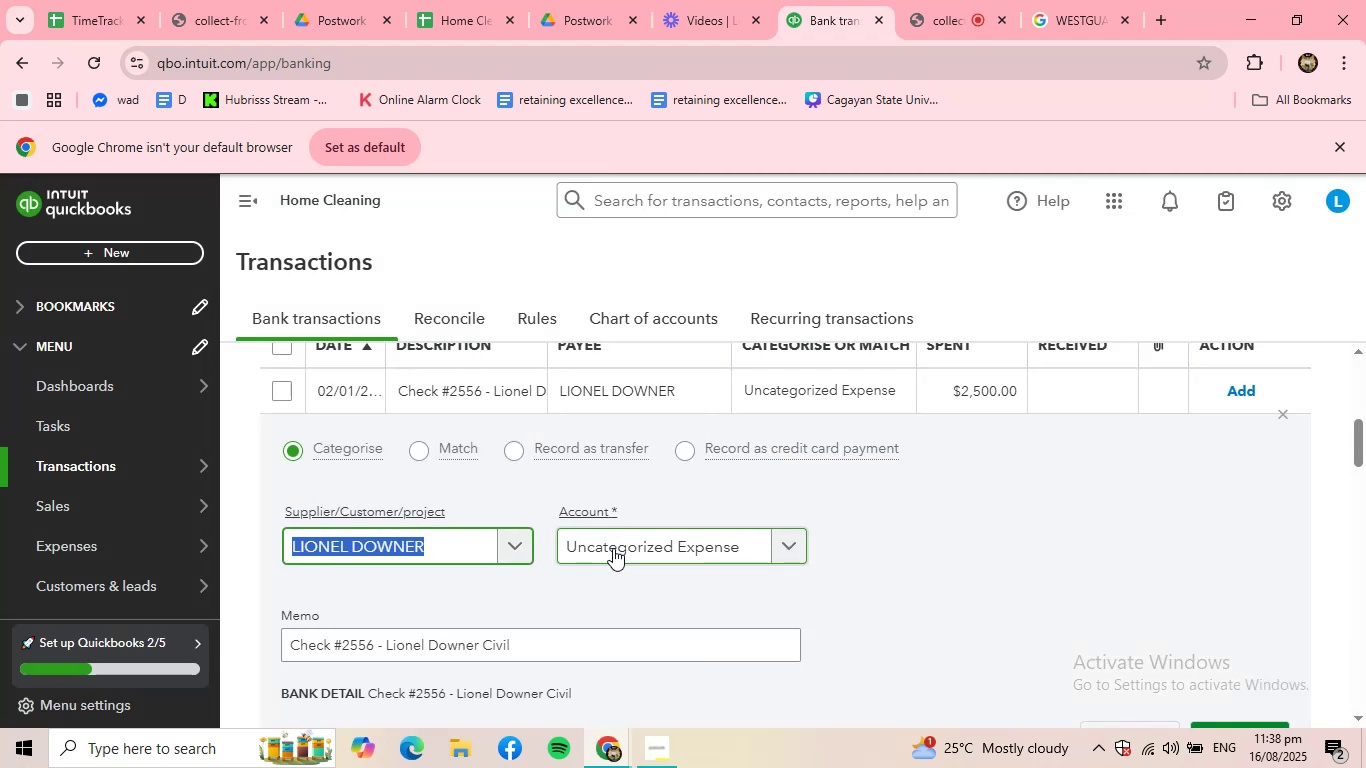 
left_click([613, 548])
 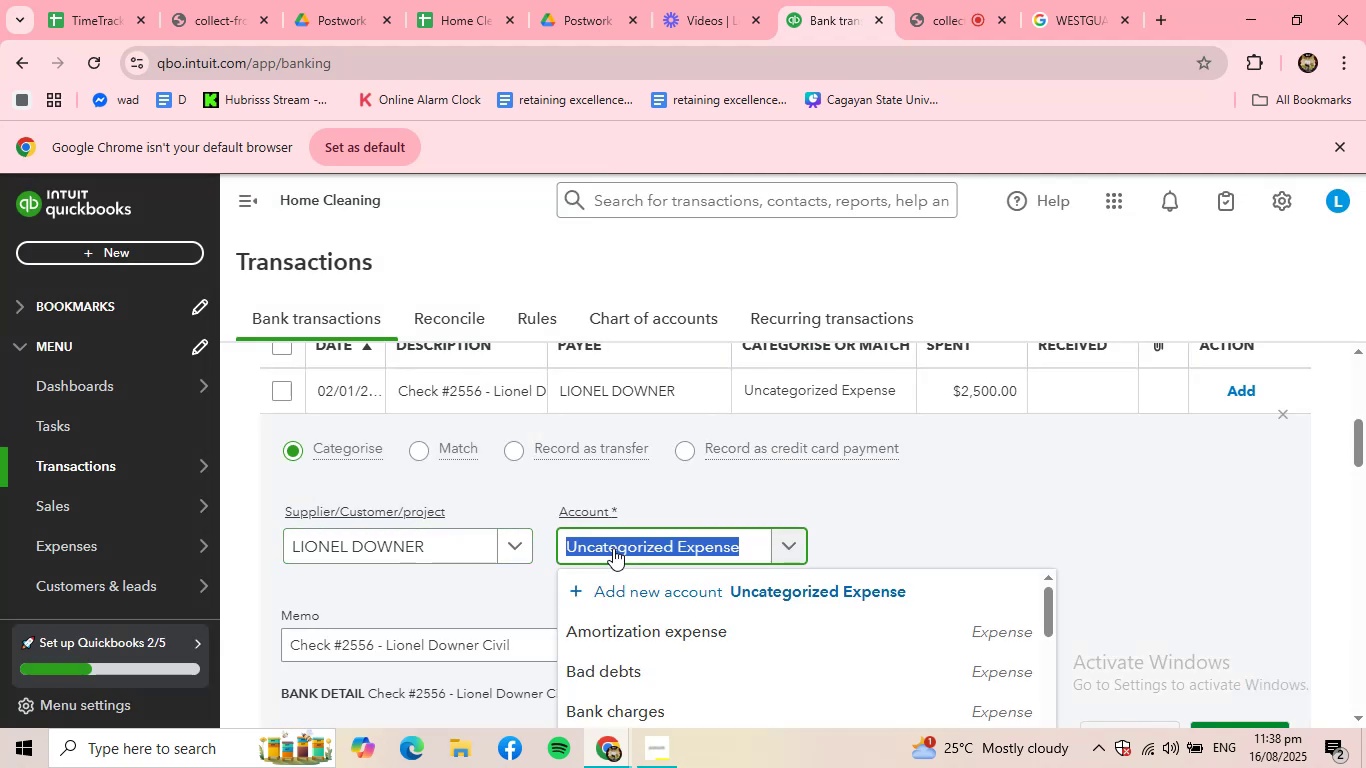 
type(PROF)
 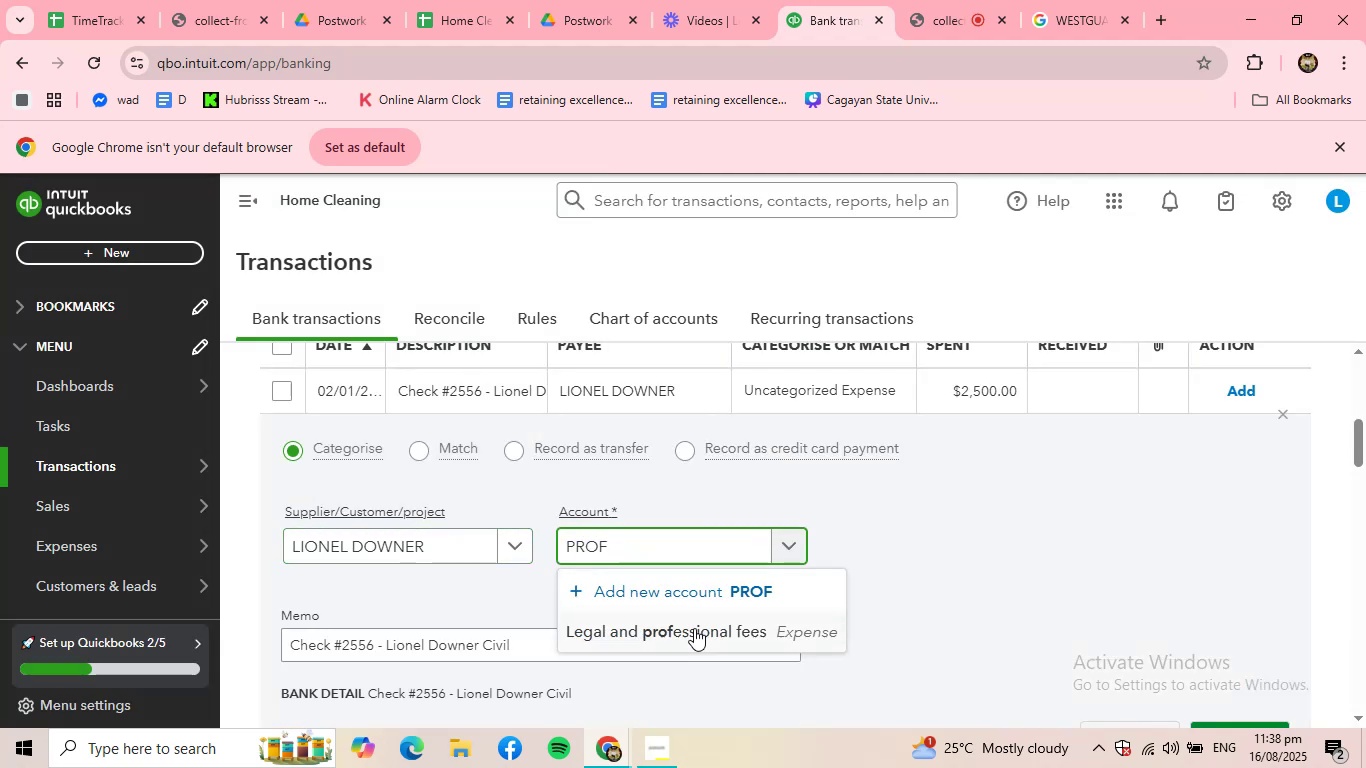 
left_click([692, 630])
 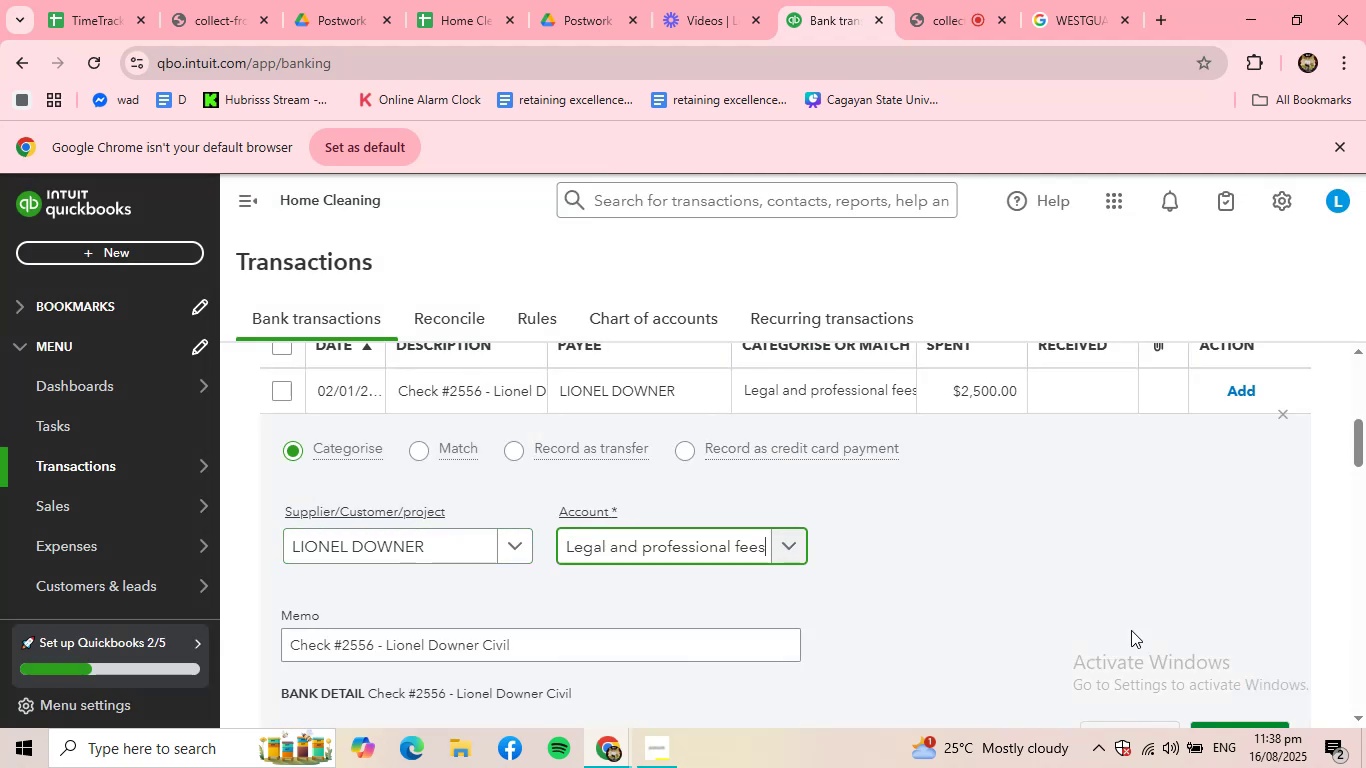 
scroll: coordinate [1140, 630], scroll_direction: down, amount: 1.0
 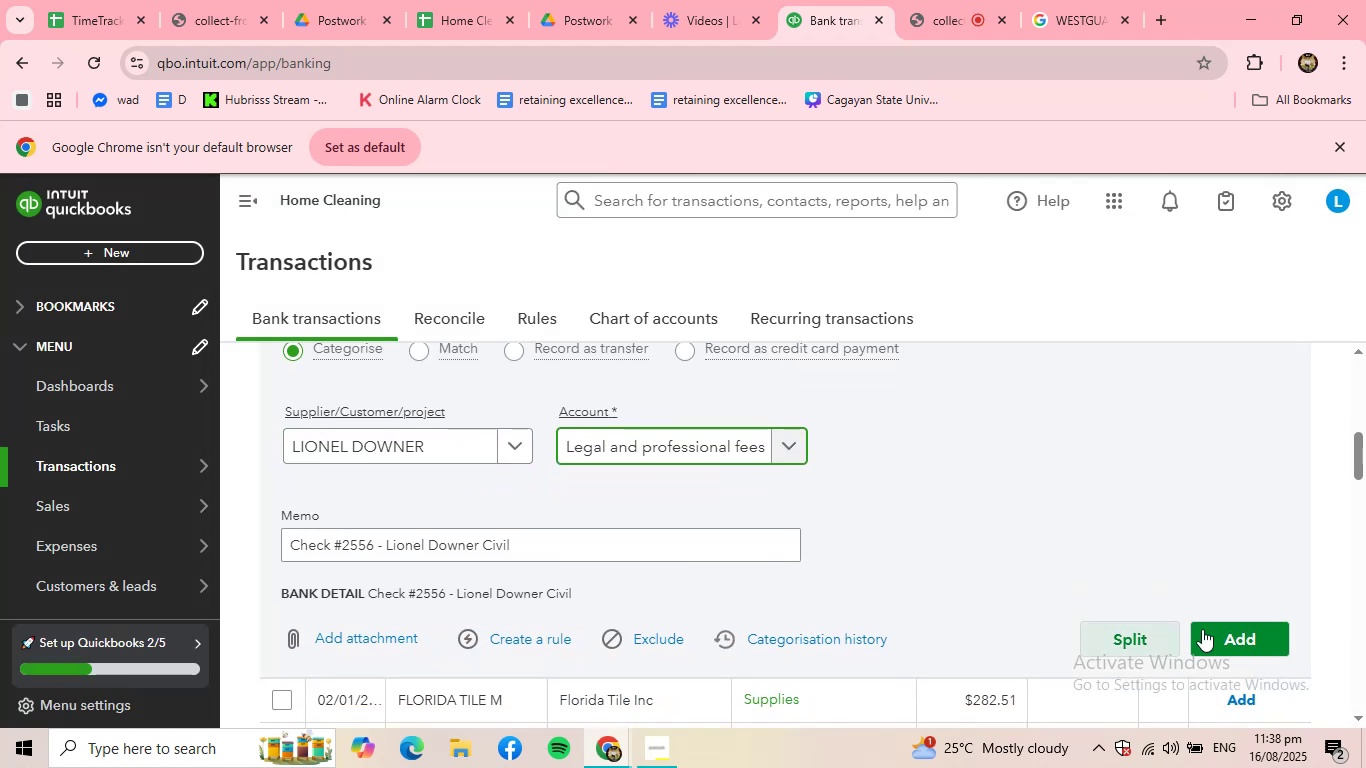 
left_click([1228, 627])
 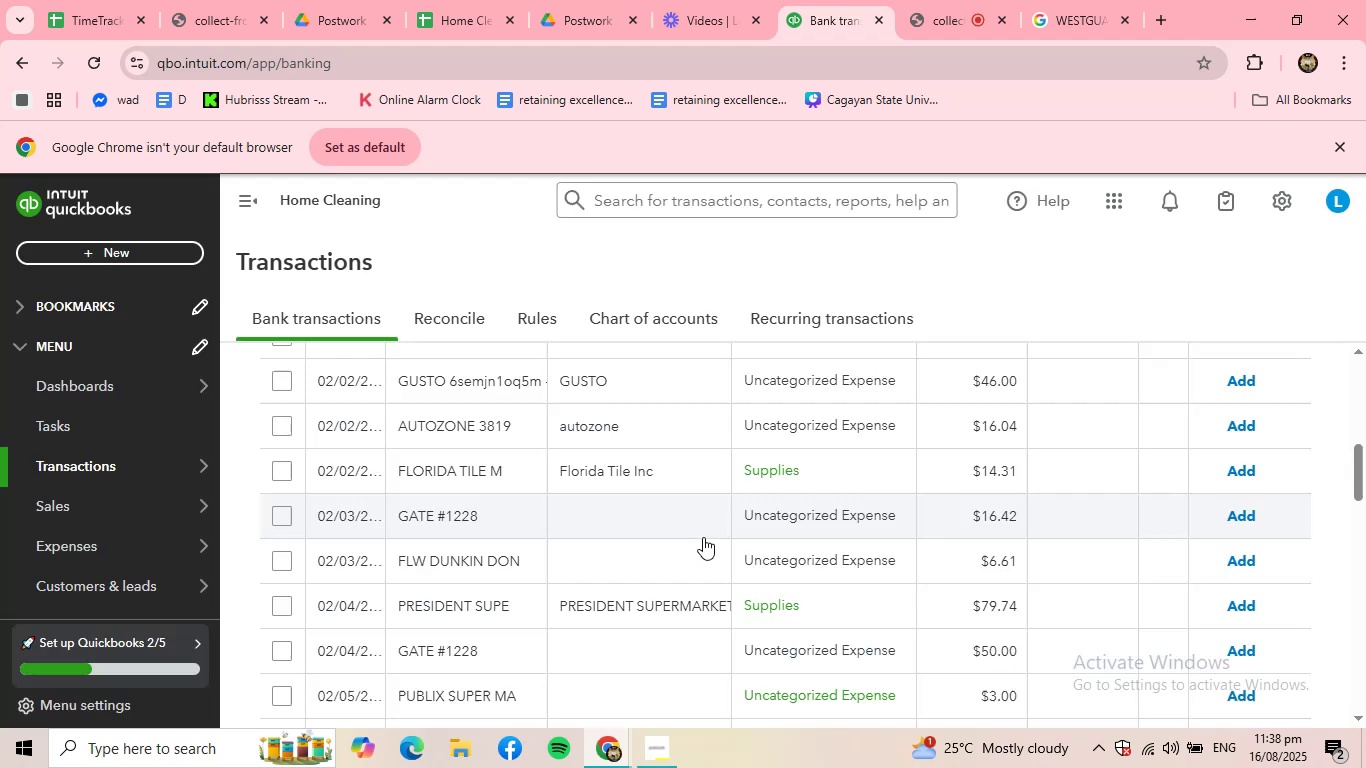 
scroll: coordinate [609, 530], scroll_direction: up, amount: 2.0
 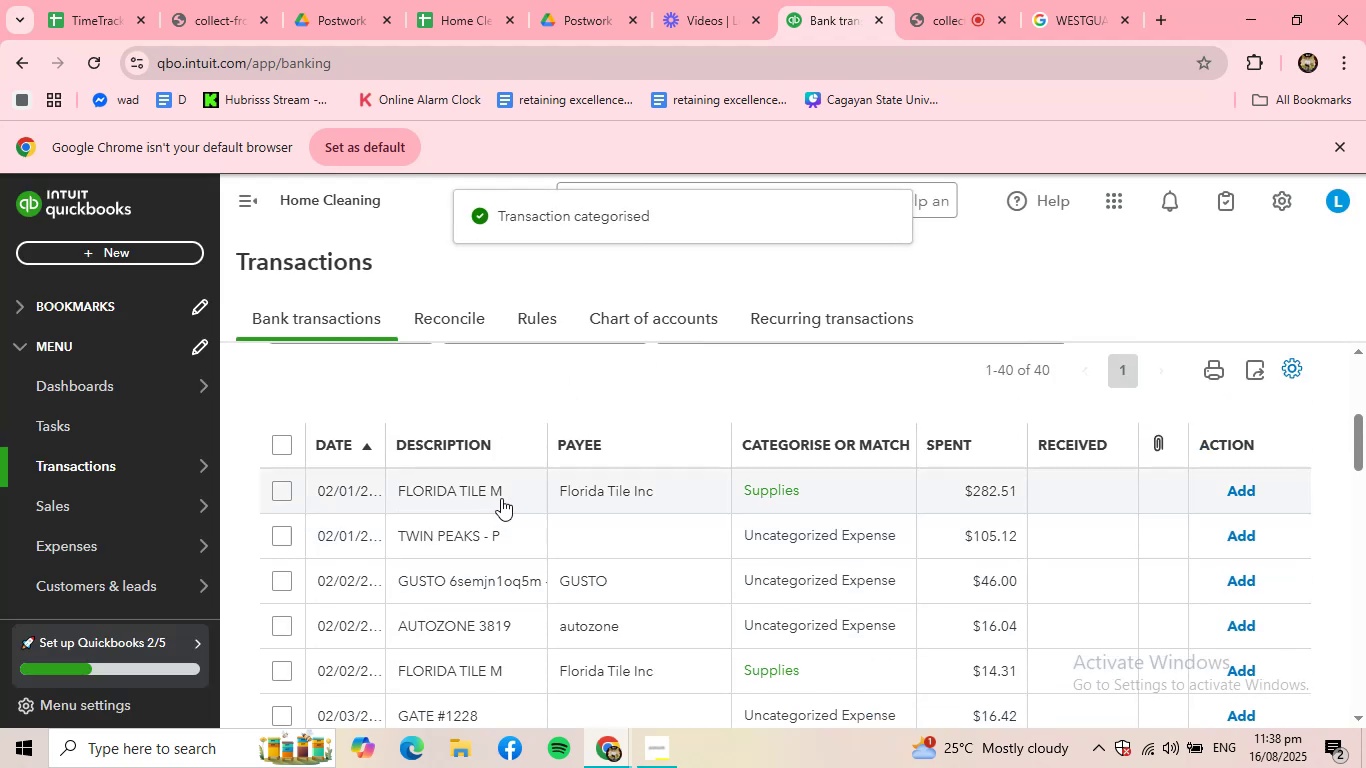 
left_click([501, 498])
 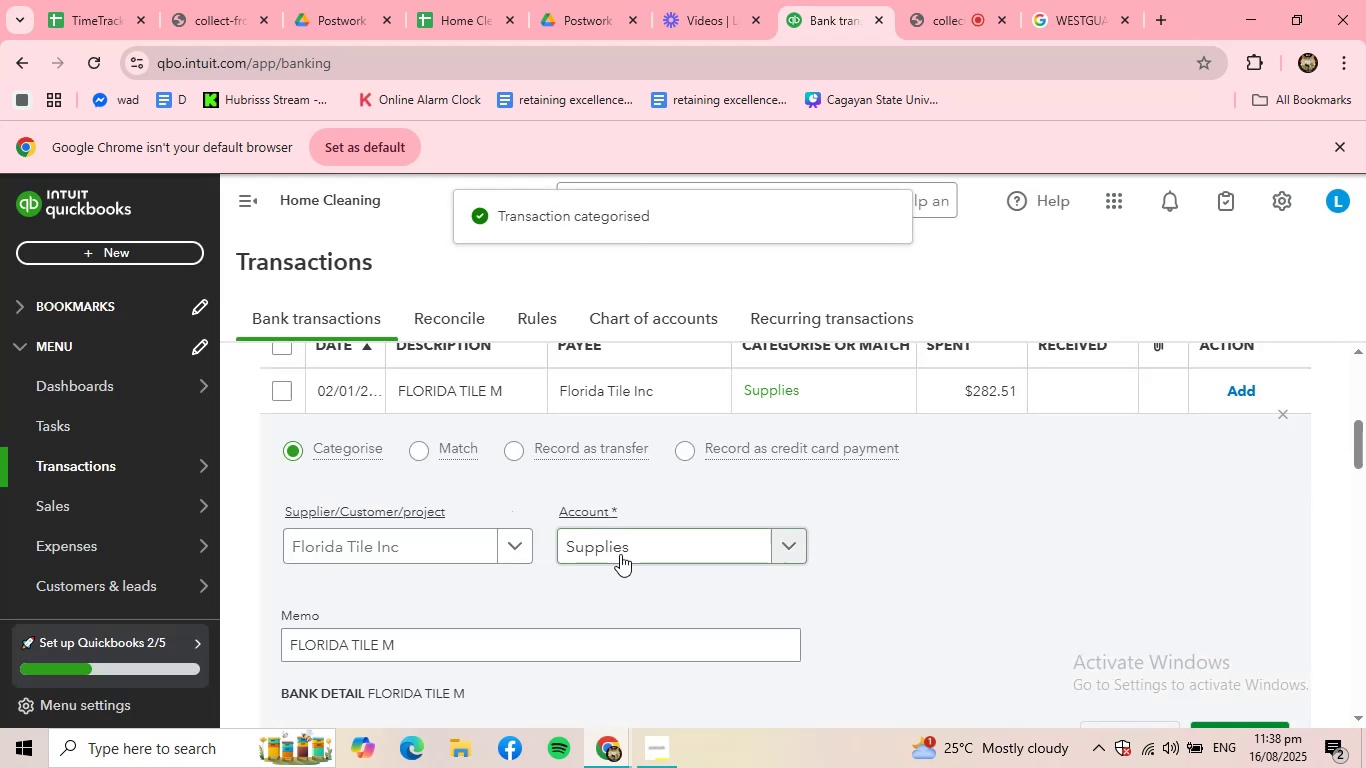 
left_click([655, 555])
 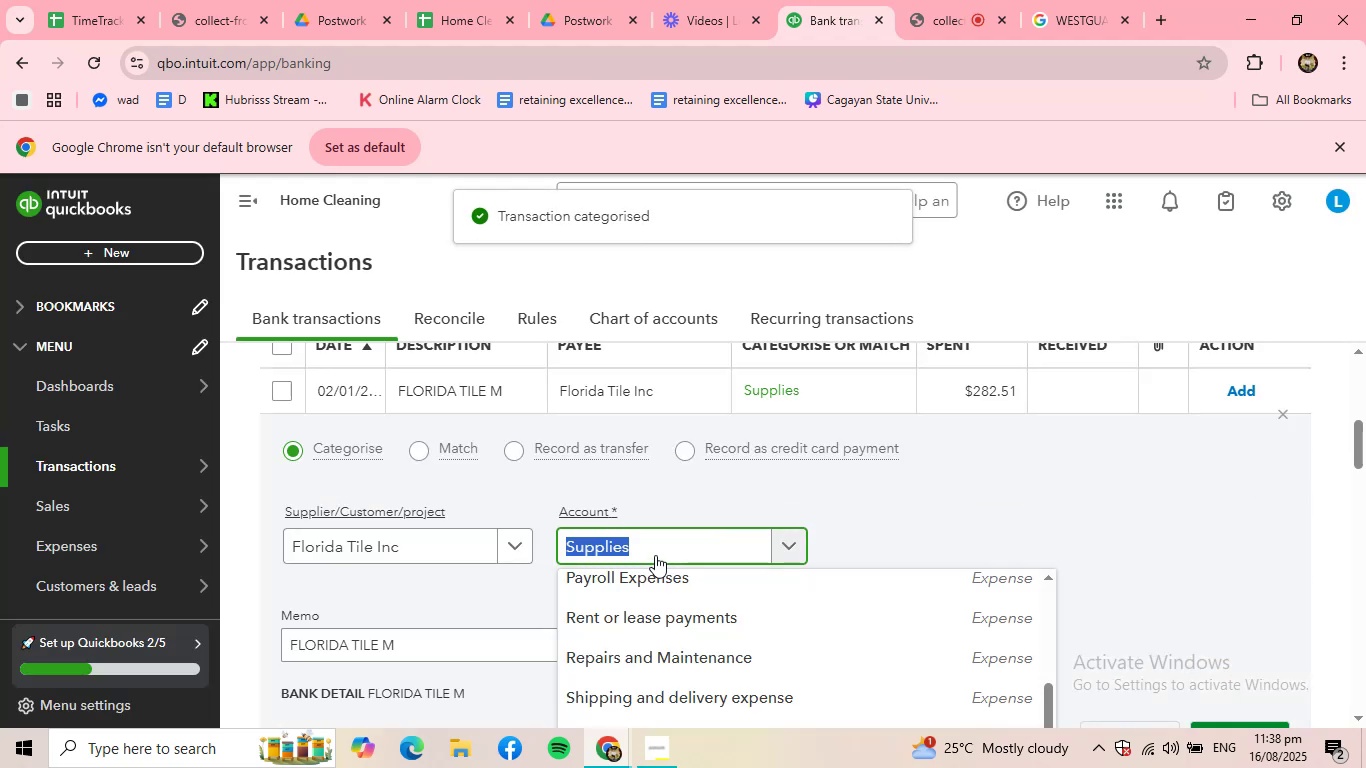 
double_click([655, 555])
 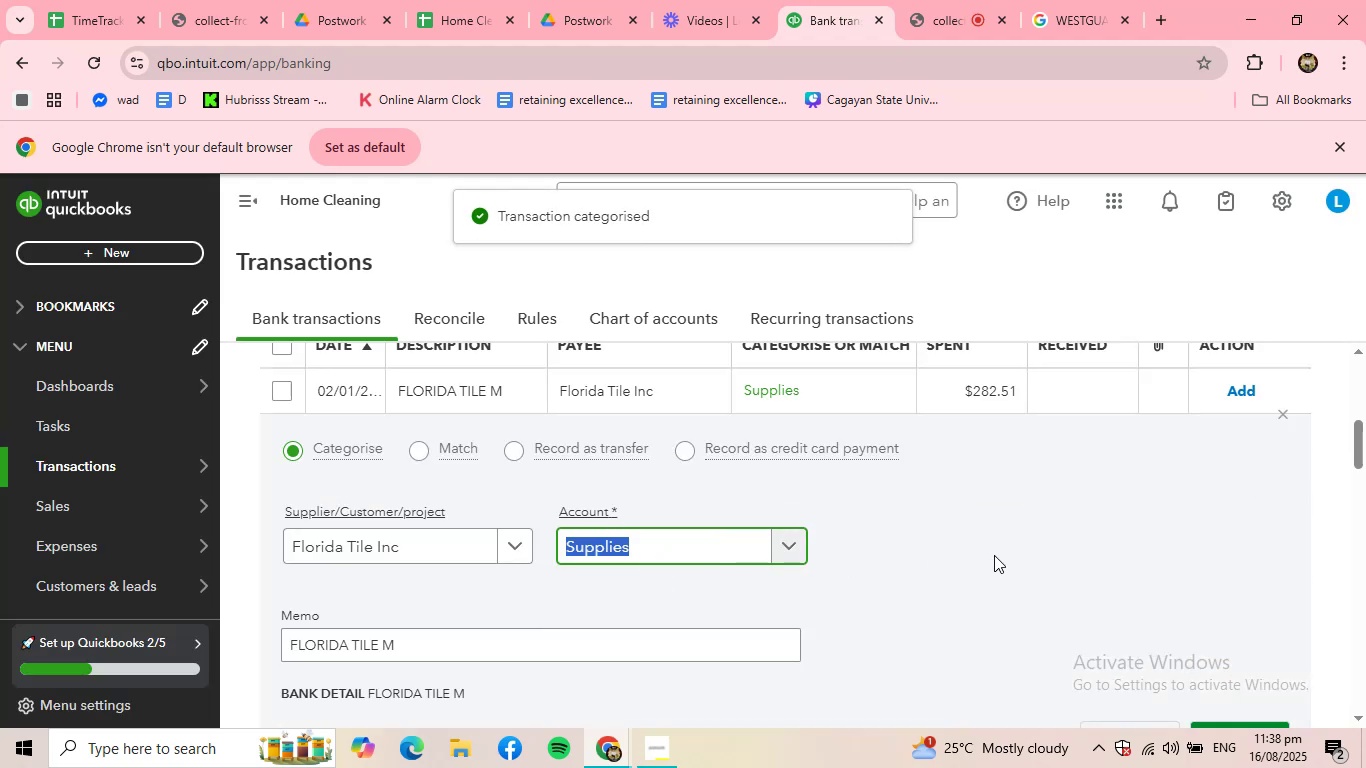 
scroll: coordinate [1017, 555], scroll_direction: down, amount: 2.0
 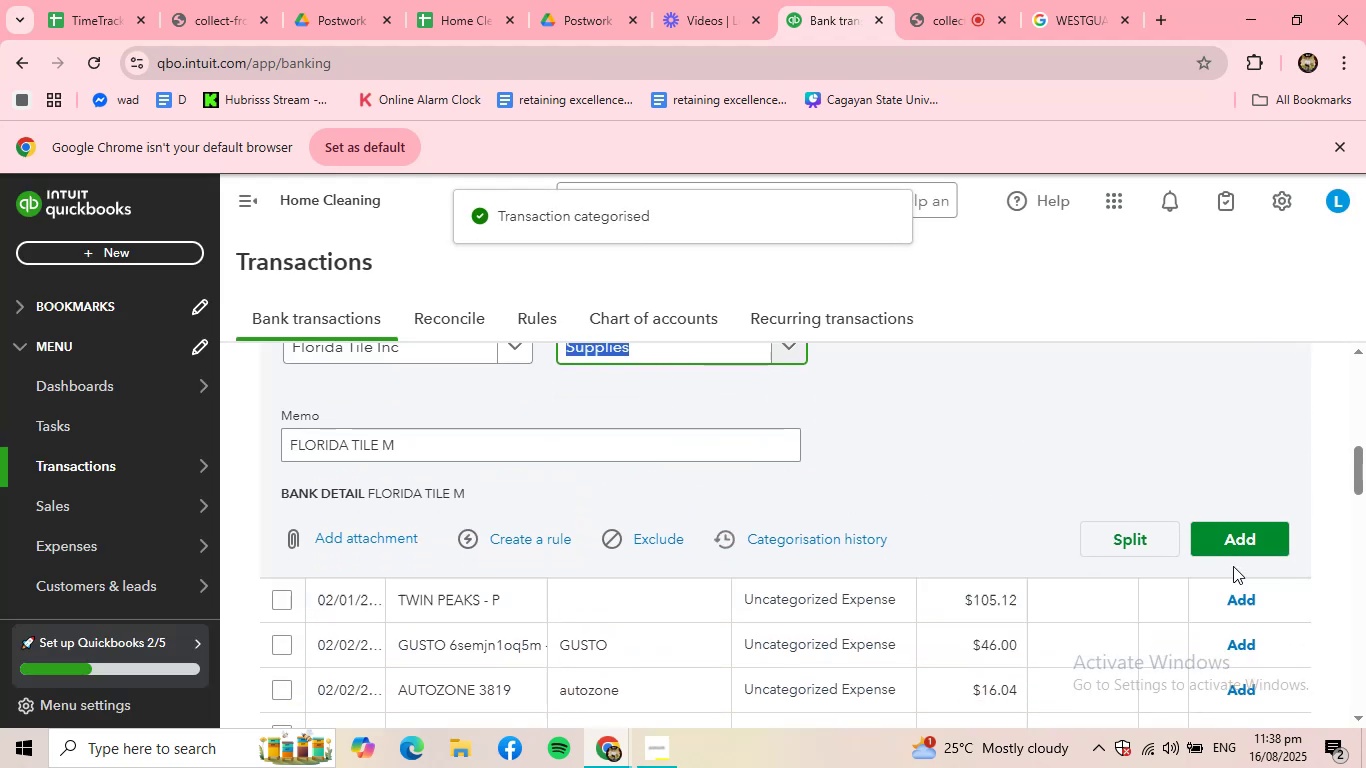 
left_click([1239, 550])
 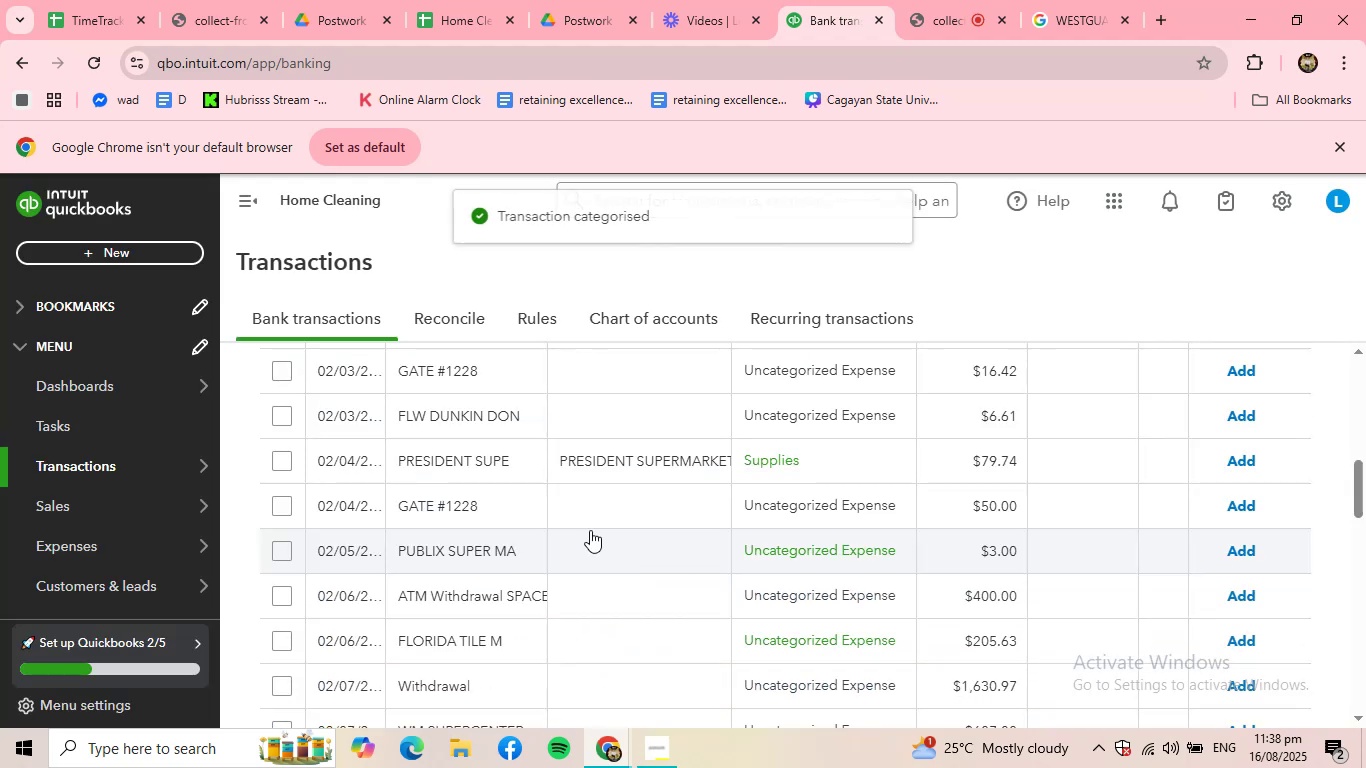 
scroll: coordinate [499, 394], scroll_direction: up, amount: 3.0
 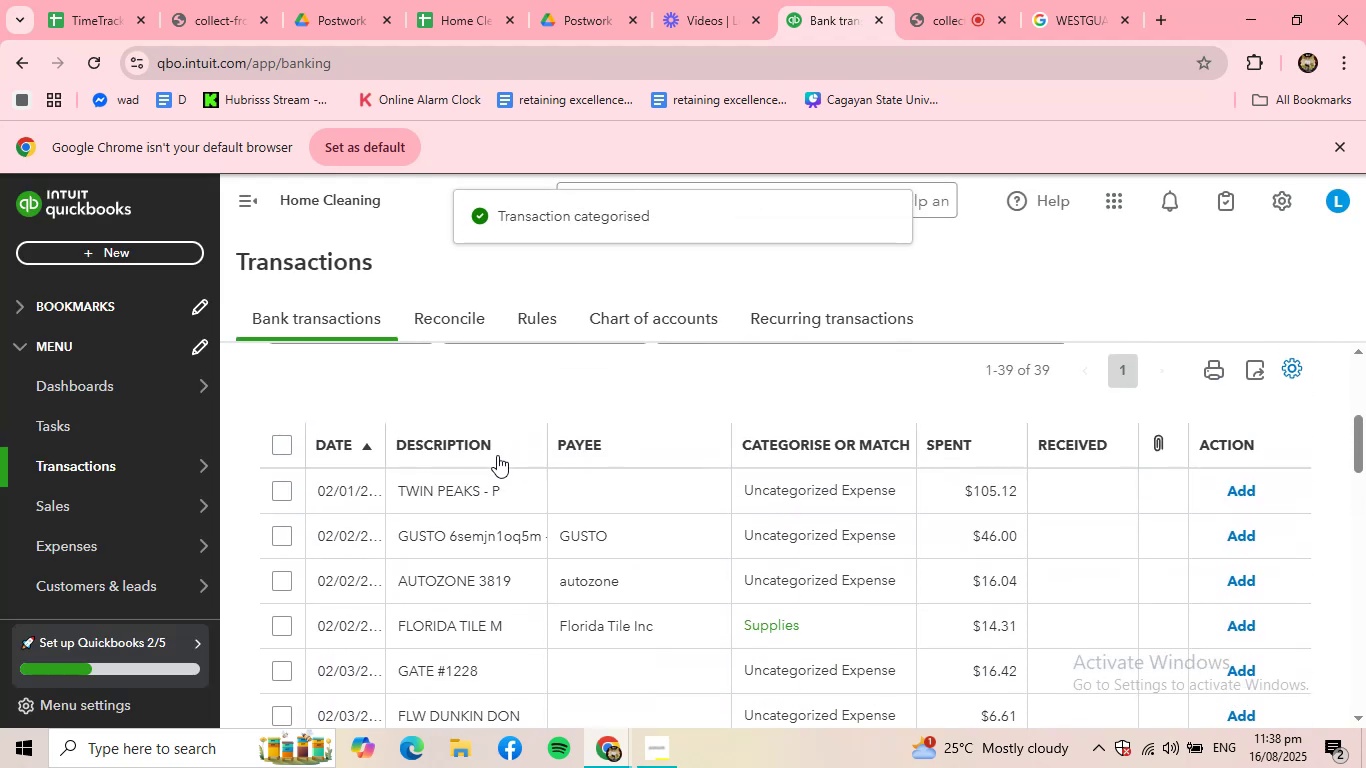 
left_click([488, 489])
 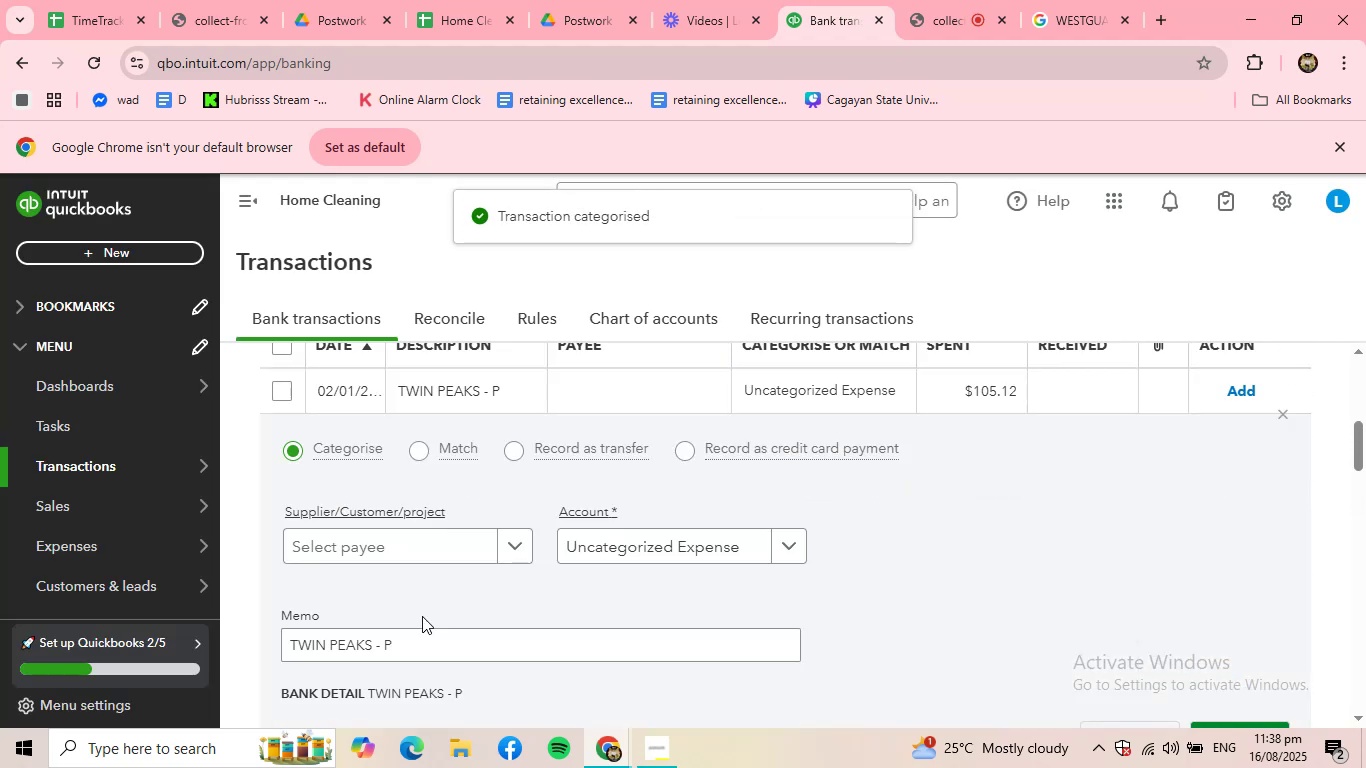 
left_click_drag(start_coordinate=[399, 650], to_coordinate=[305, 642])
 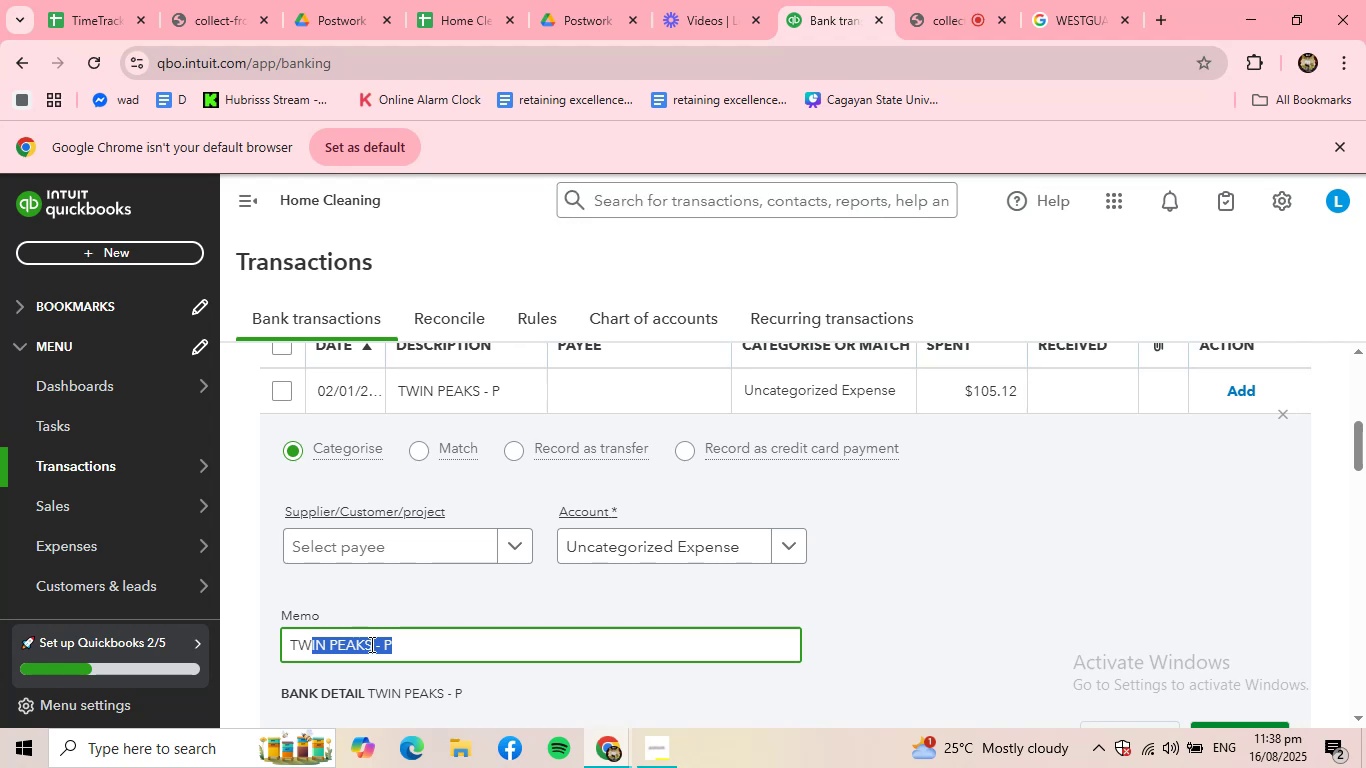 
left_click_drag(start_coordinate=[370, 645], to_coordinate=[237, 640])
 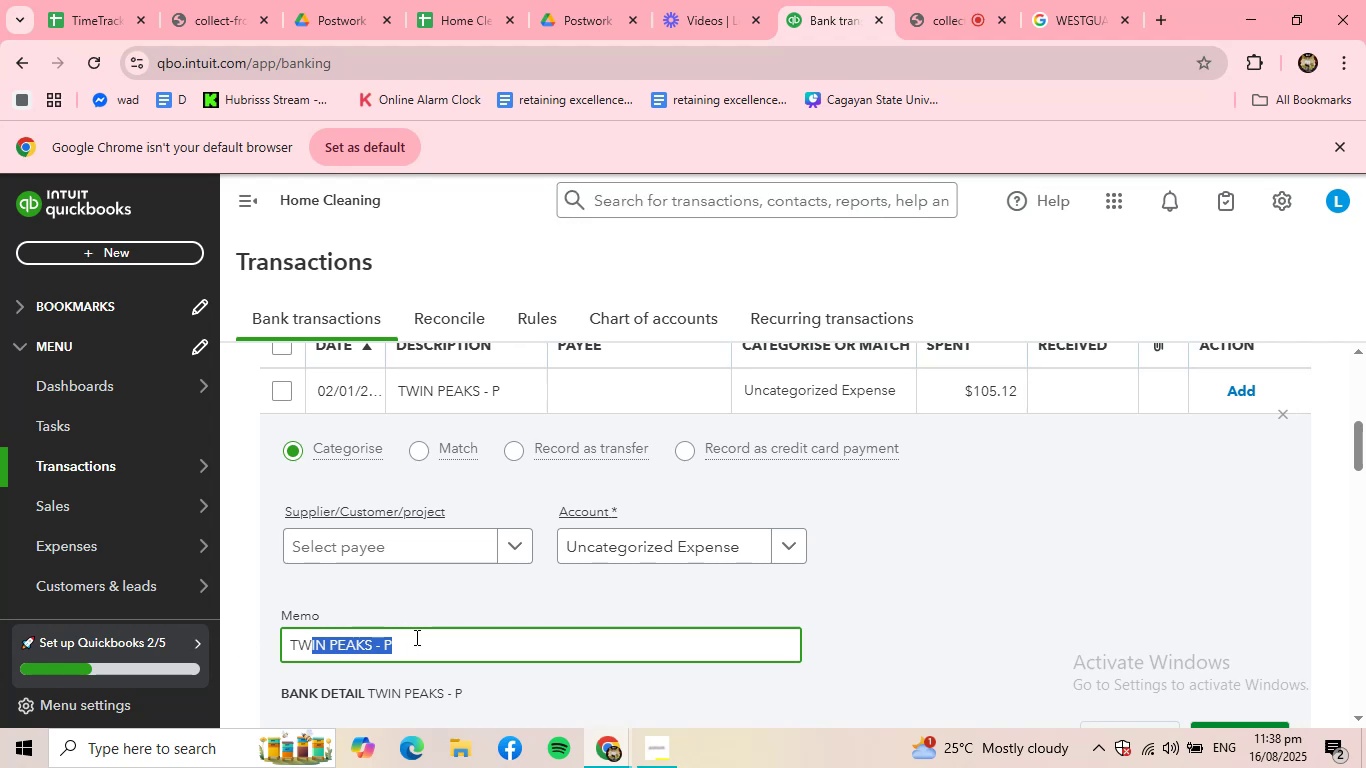 
left_click([415, 637])
 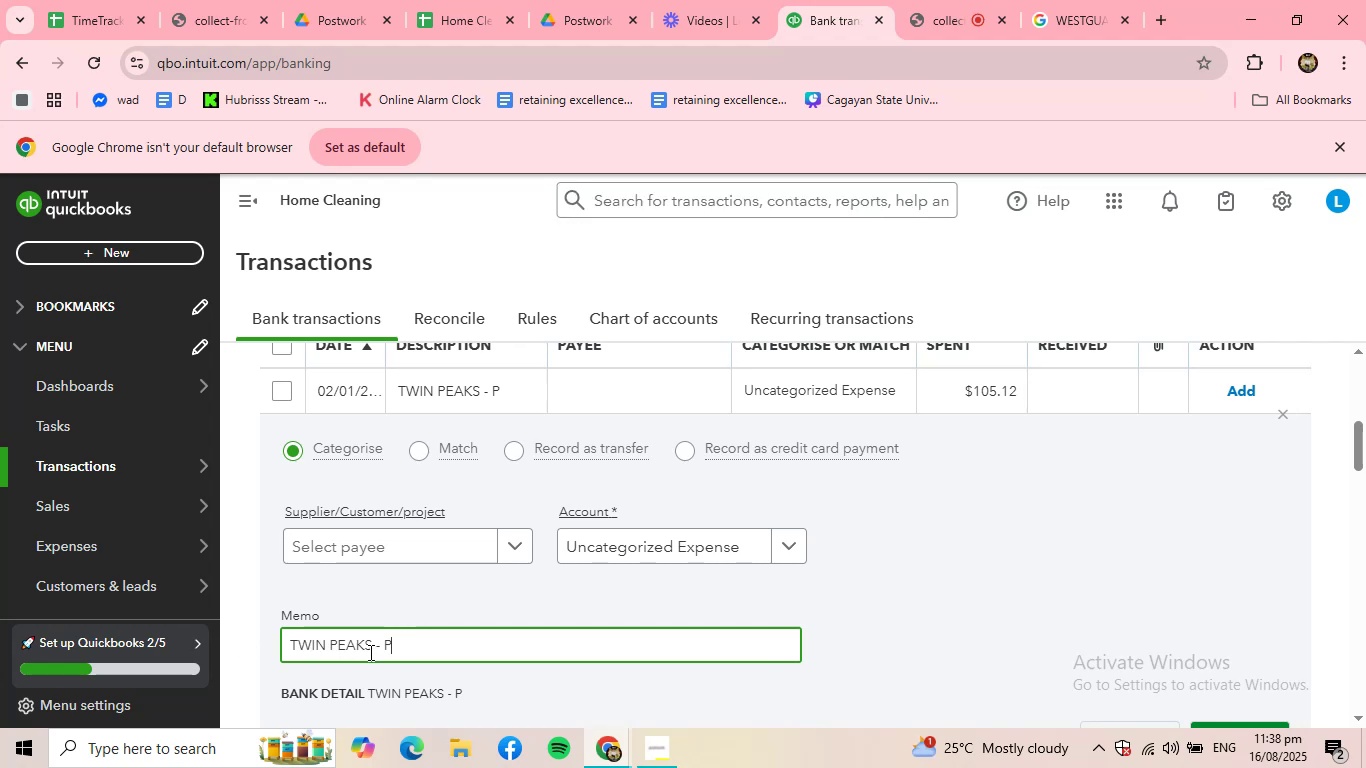 
left_click_drag(start_coordinate=[370, 650], to_coordinate=[223, 649])
 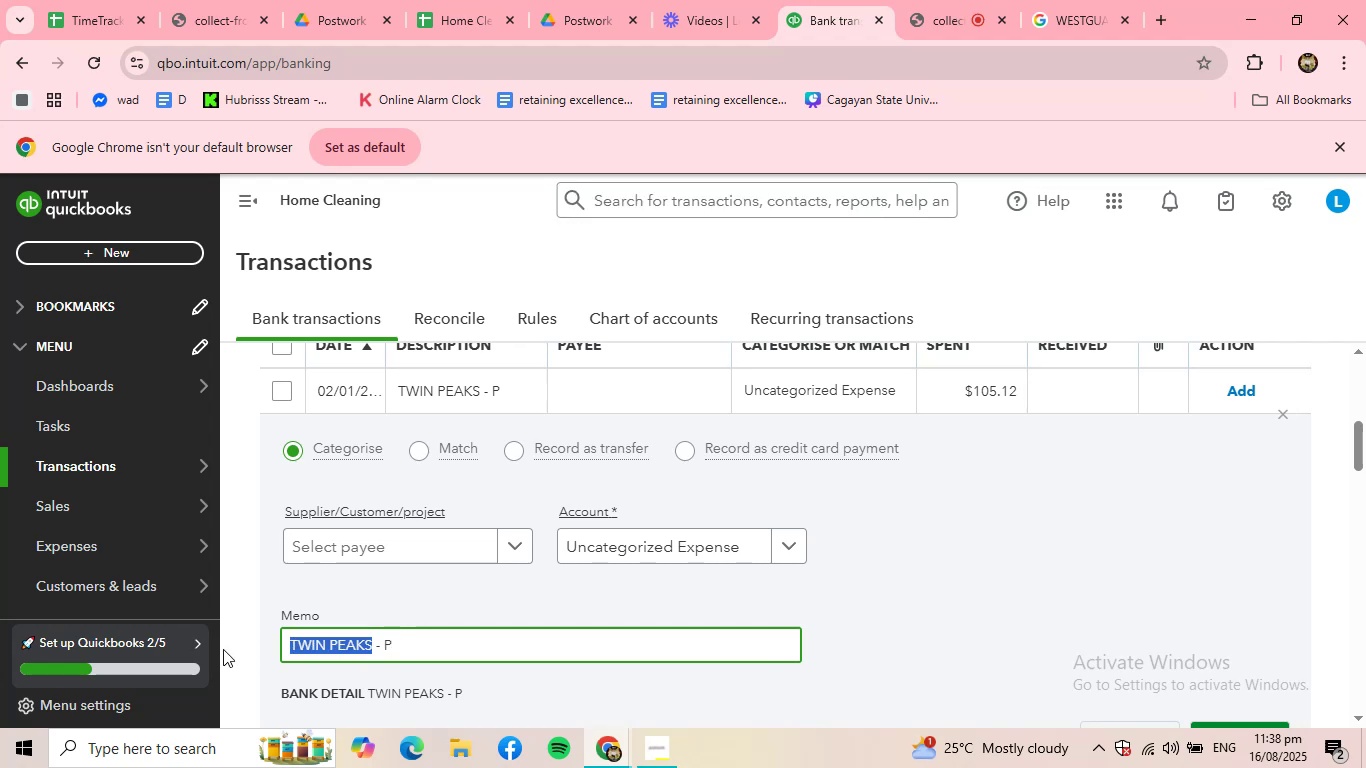 
key(Control+ControlLeft)
 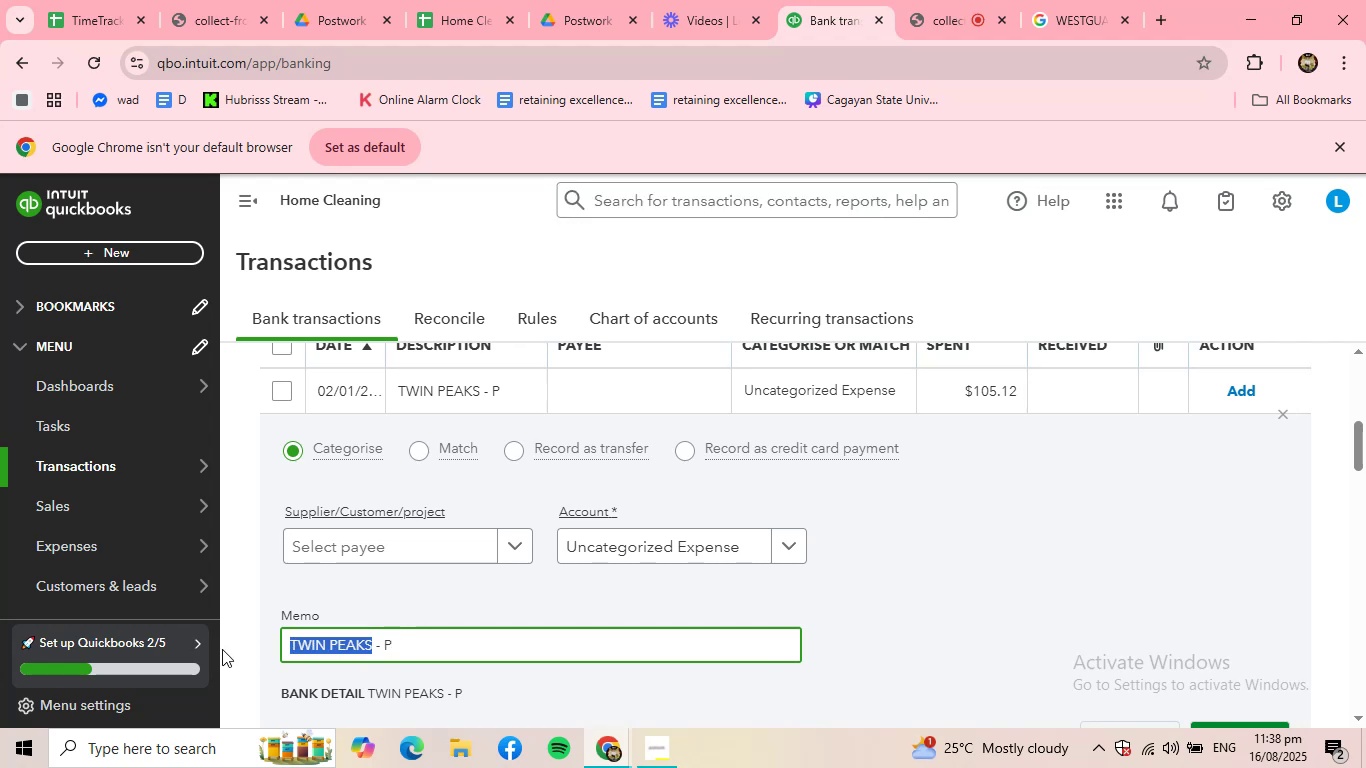 
key(Control+C)
 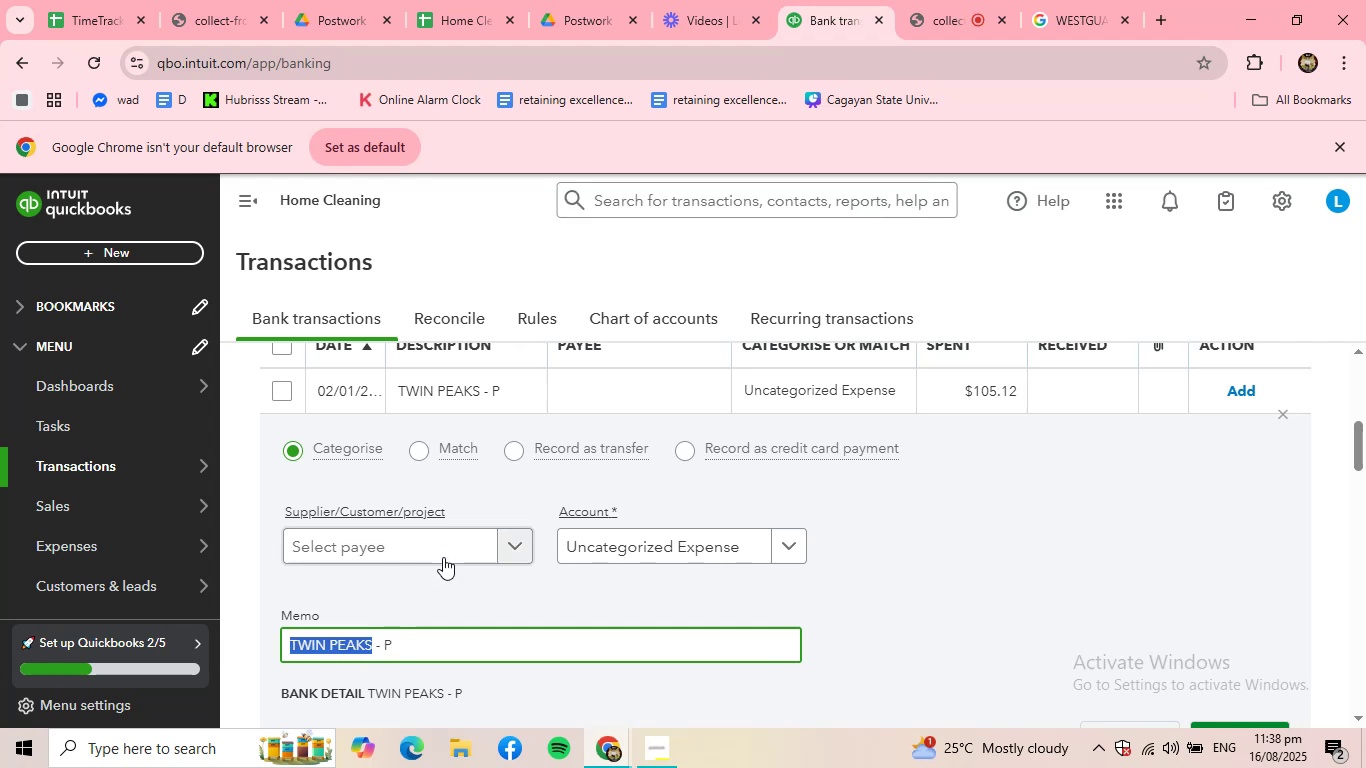 
left_click([443, 554])
 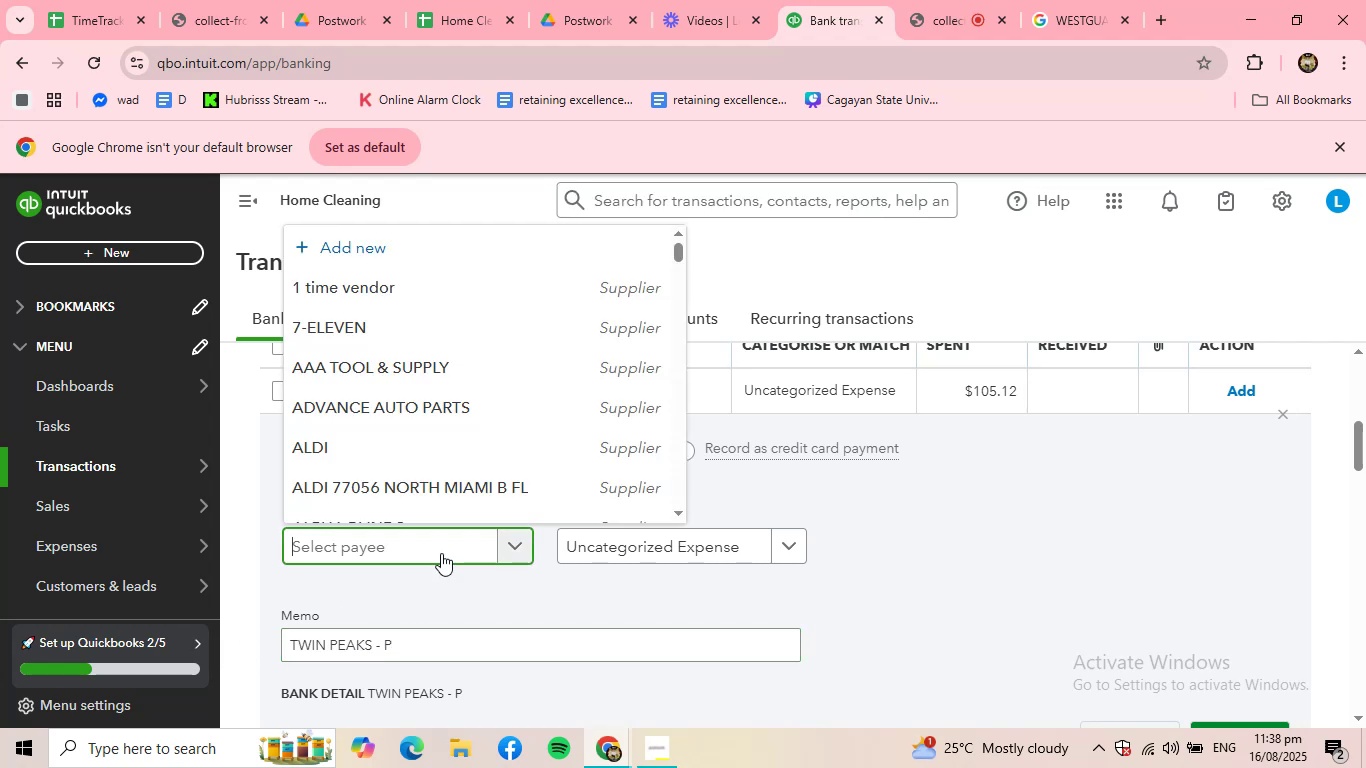 
key(Control+ControlLeft)
 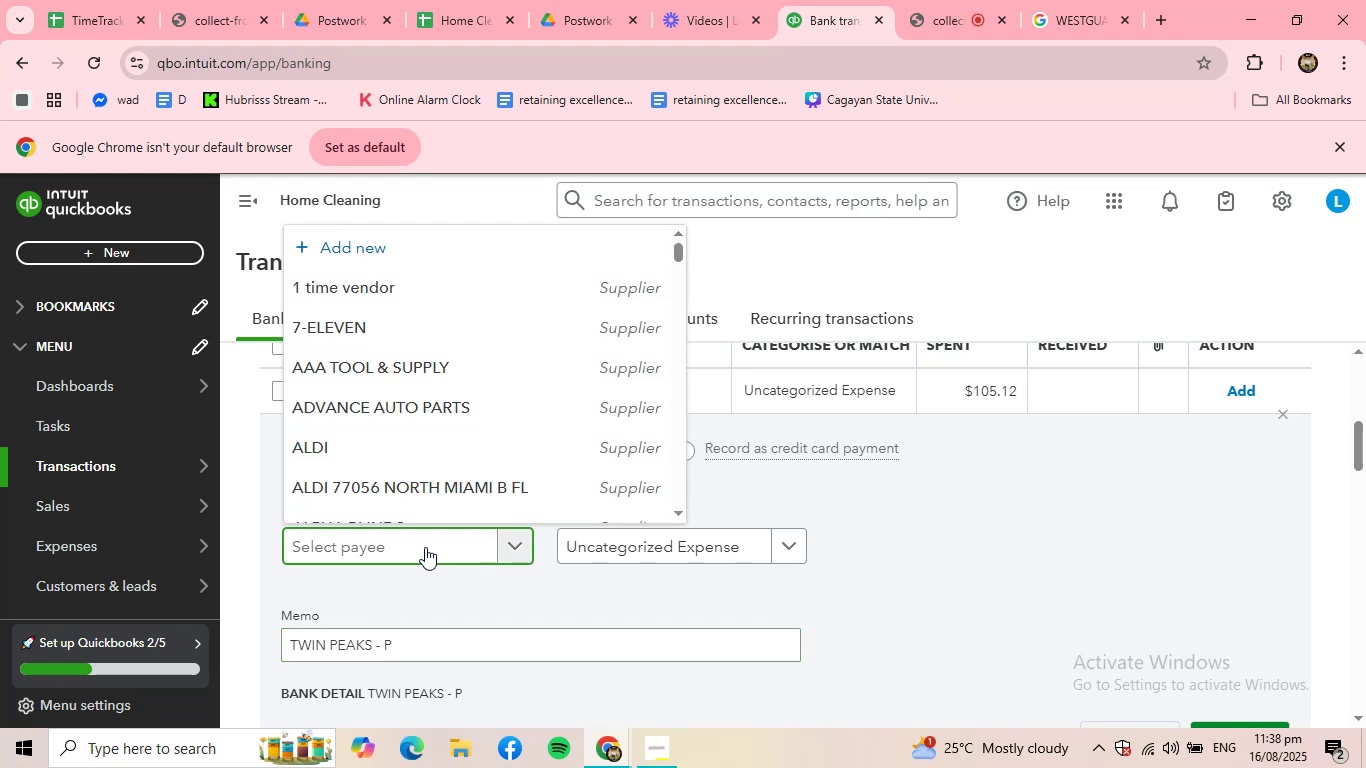 
key(Control+V)
 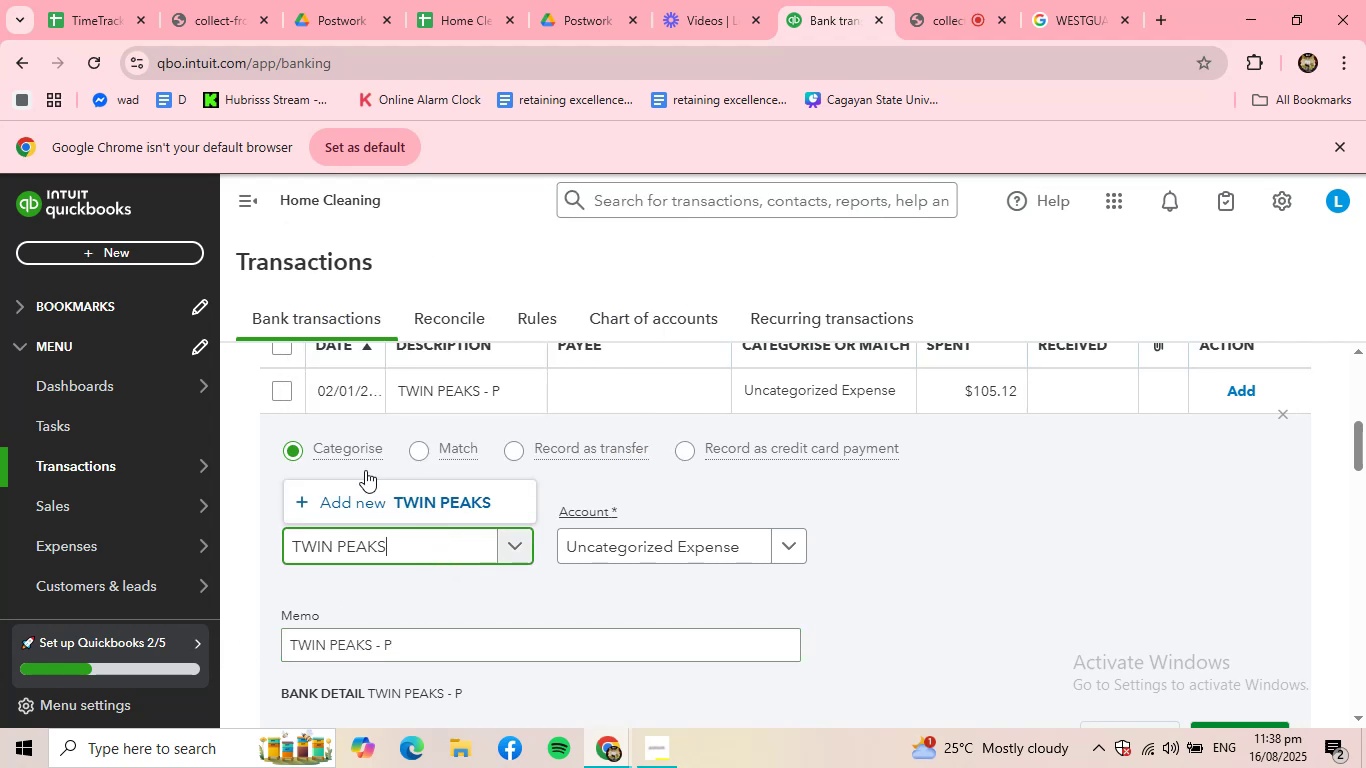 
left_click([398, 493])
 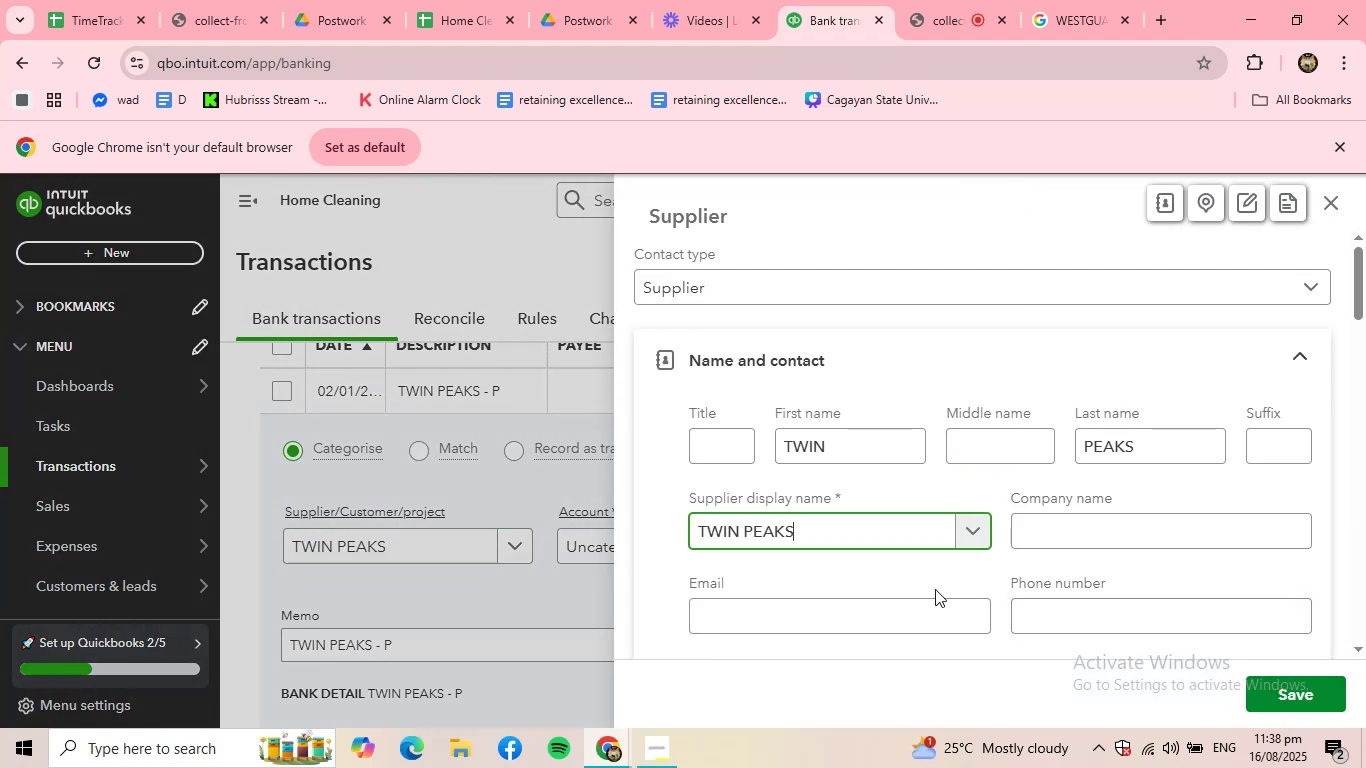 
left_click([1254, 687])
 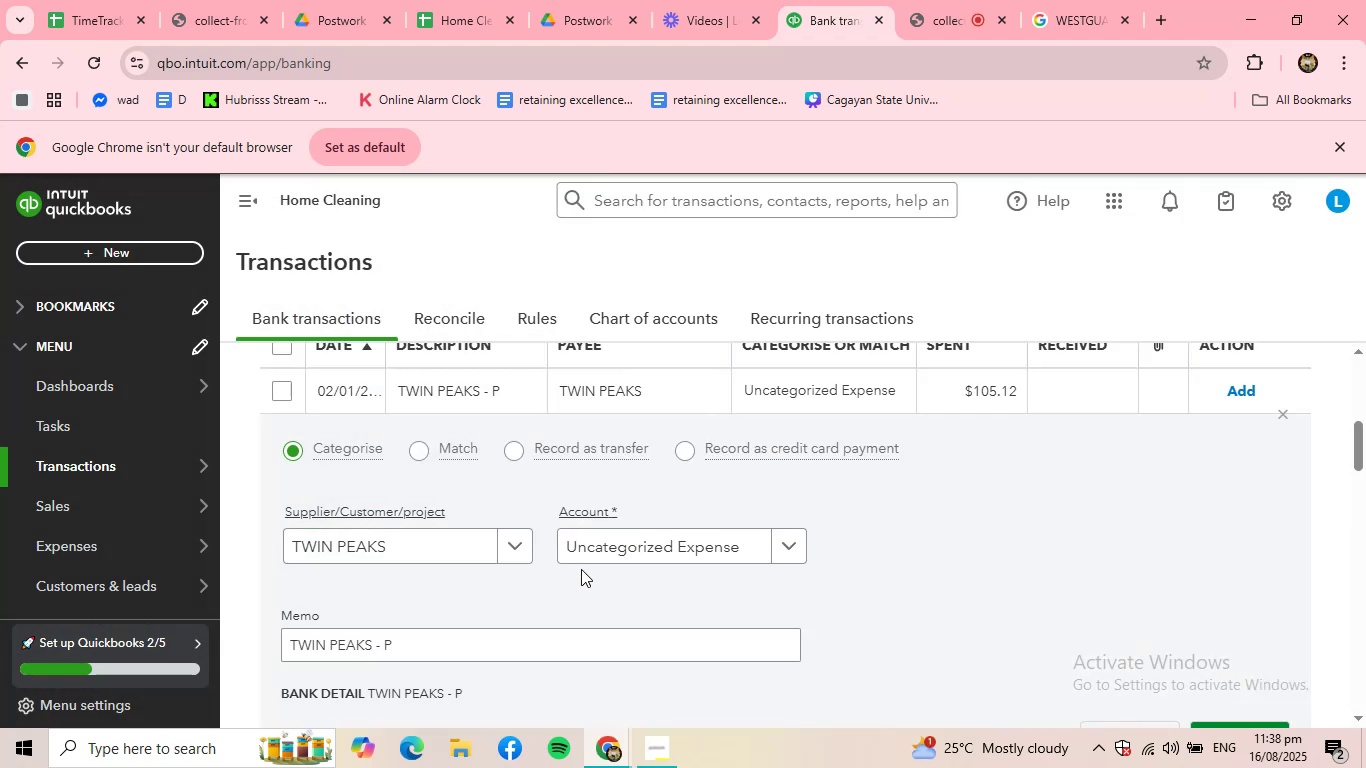 
left_click([654, 548])
 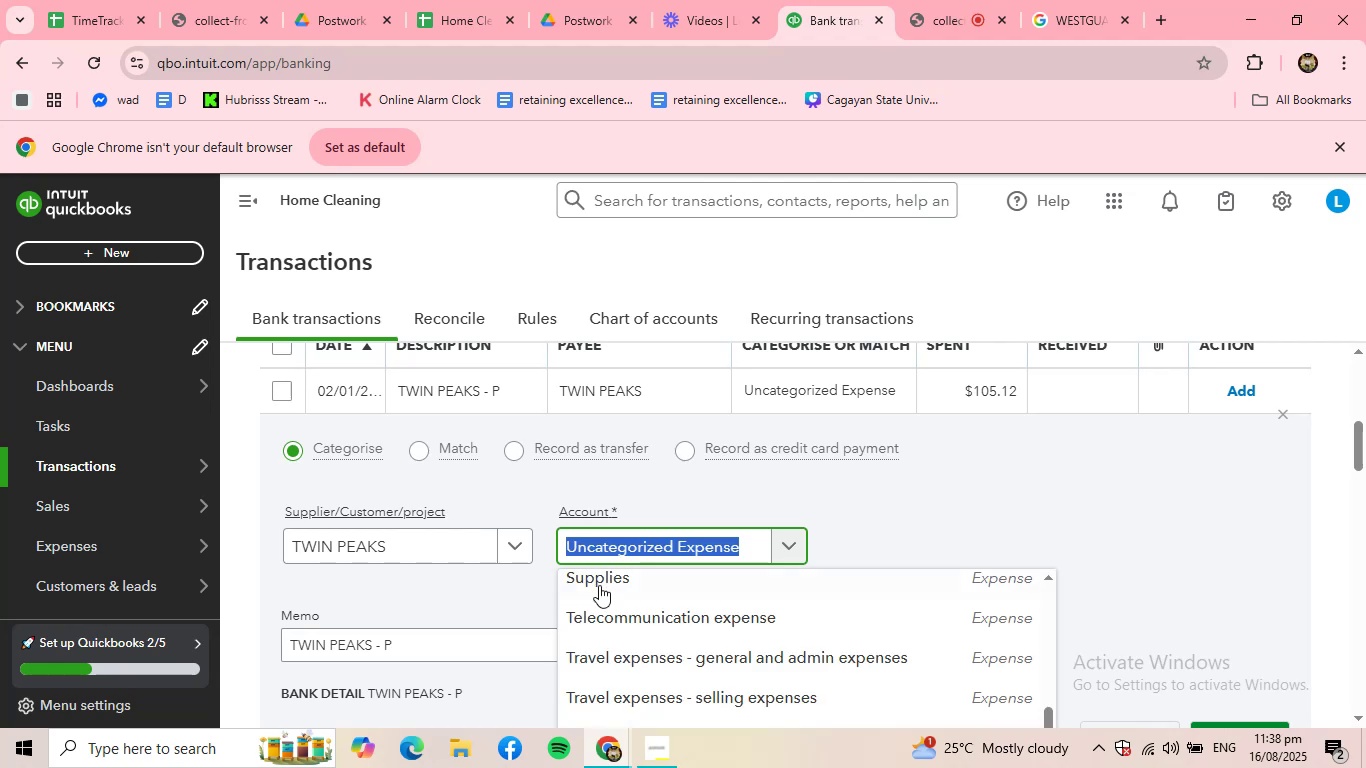 
left_click([599, 585])
 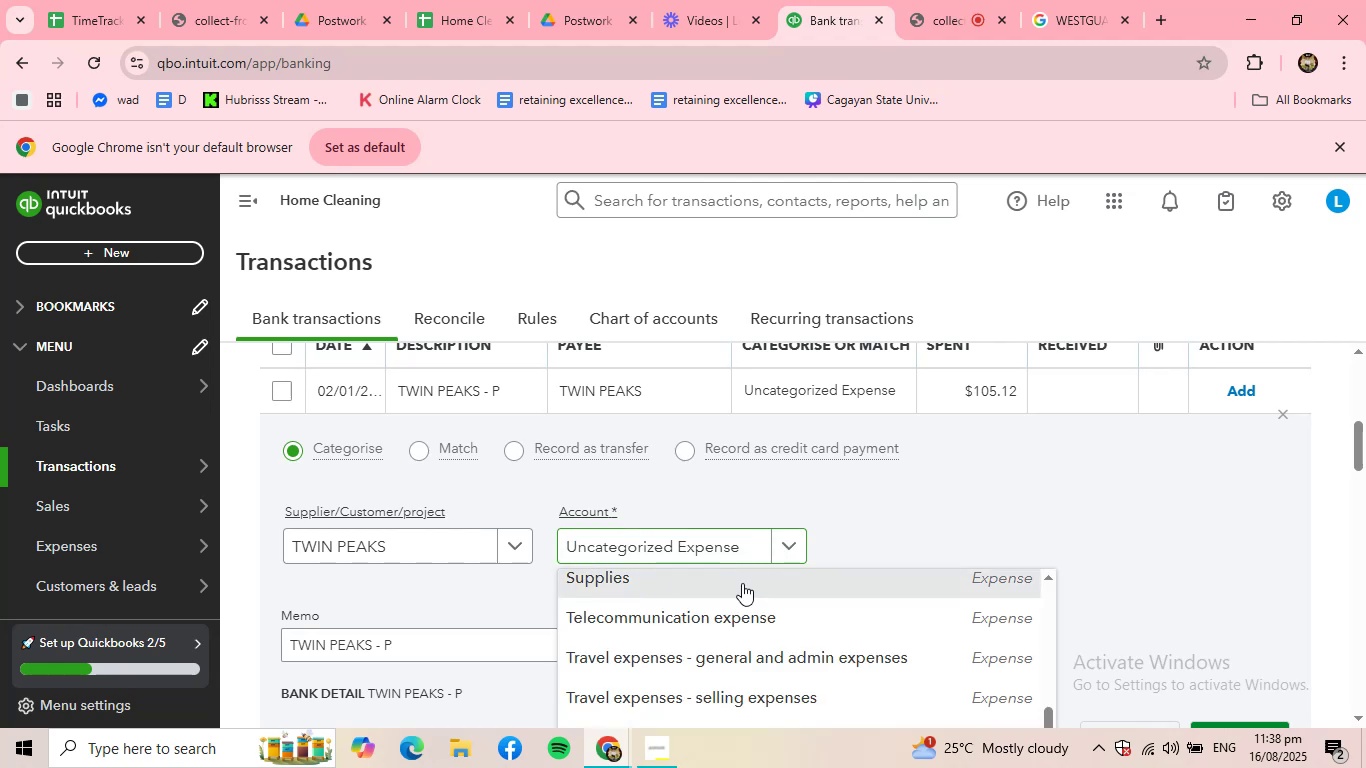 
scroll: coordinate [909, 562], scroll_direction: down, amount: 1.0
 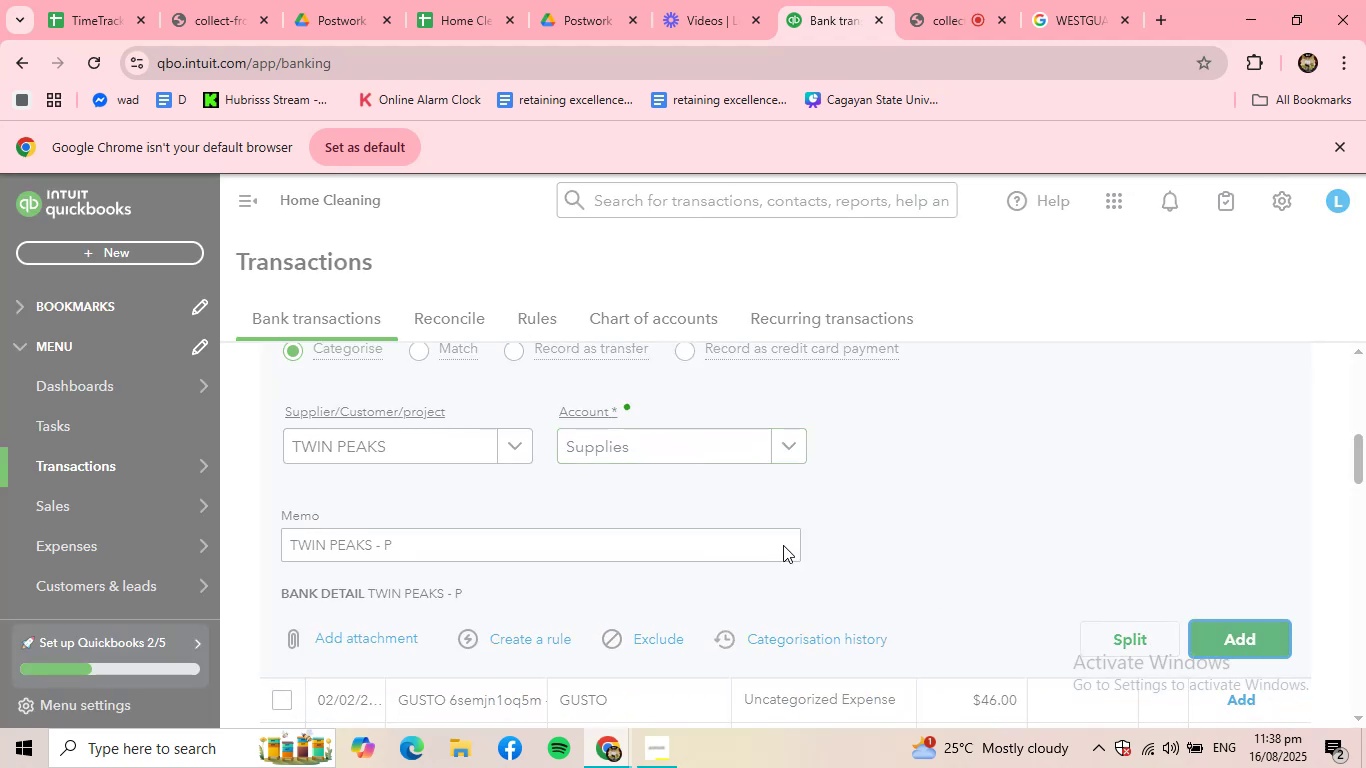 
scroll: coordinate [507, 490], scroll_direction: up, amount: 3.0
 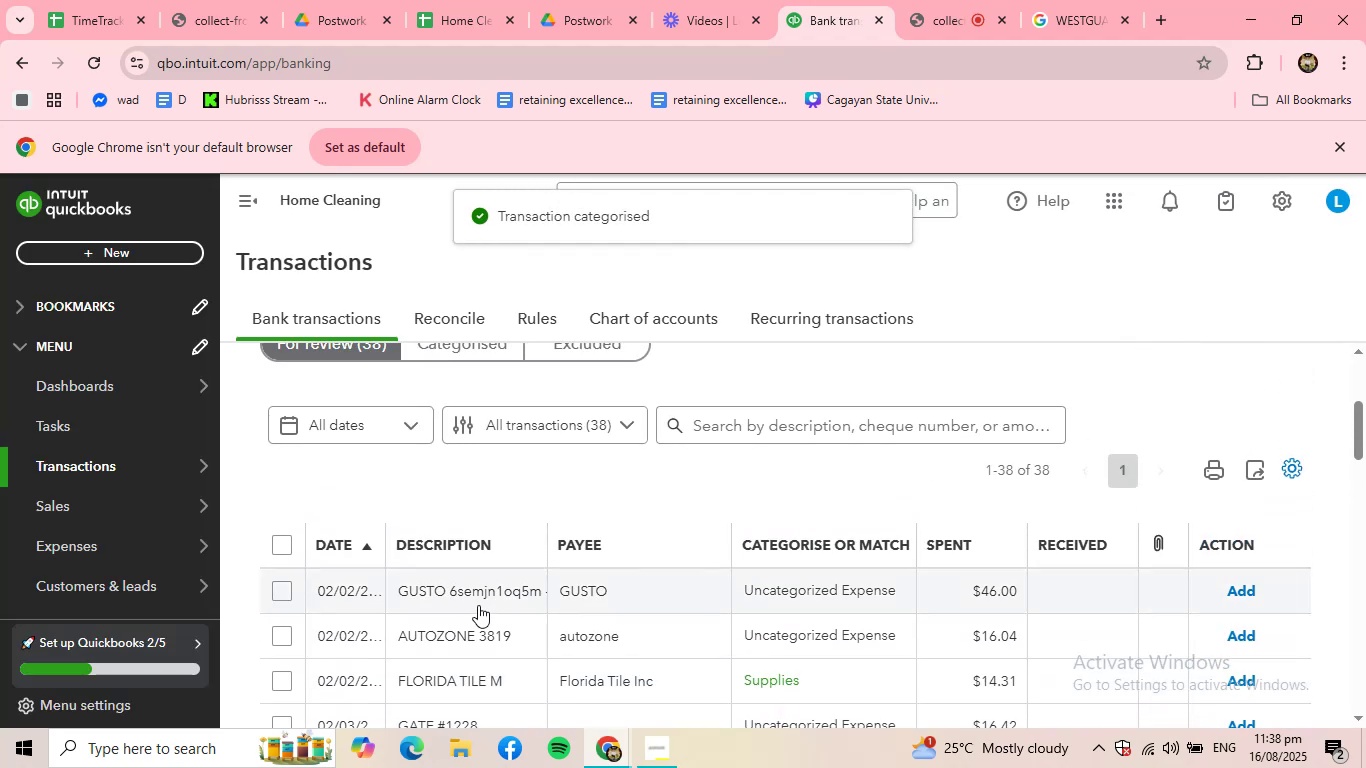 
left_click([474, 609])
 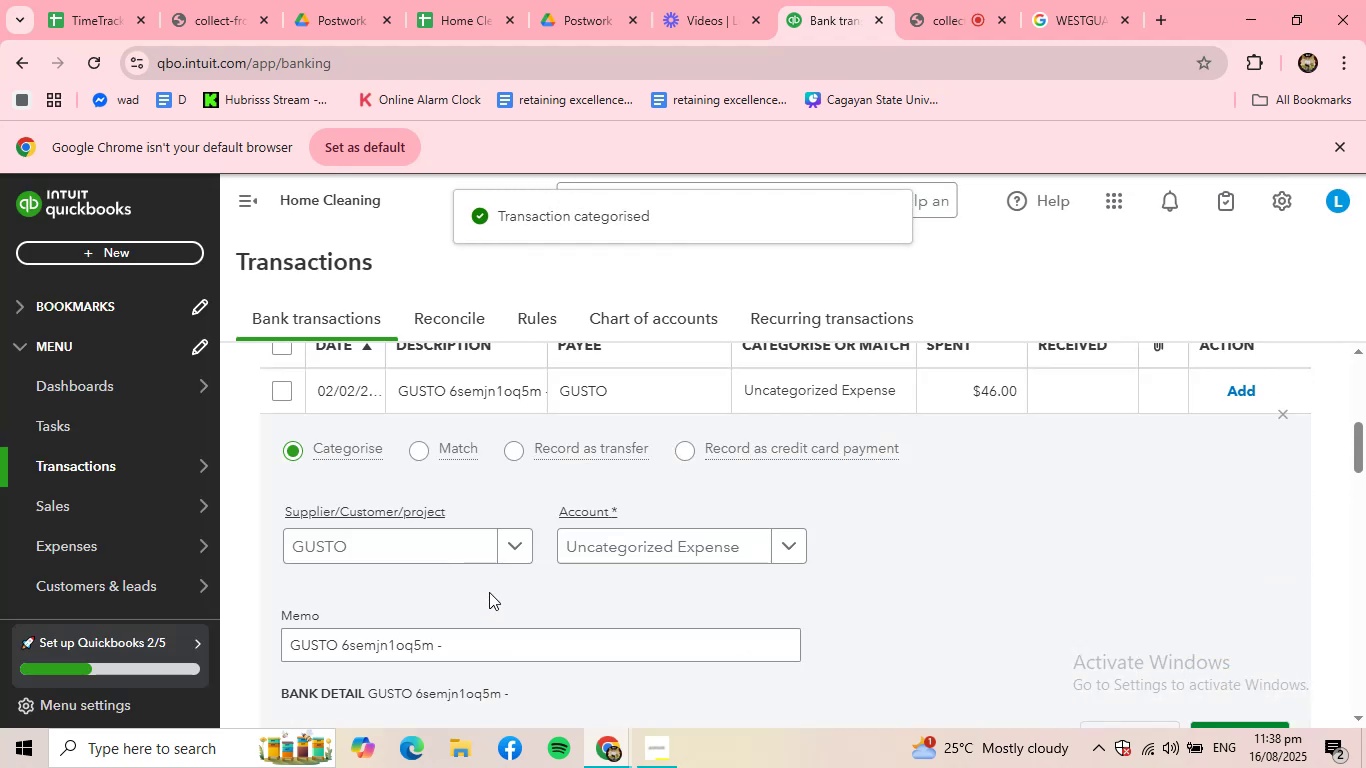 
scroll: coordinate [860, 580], scroll_direction: down, amount: 1.0
 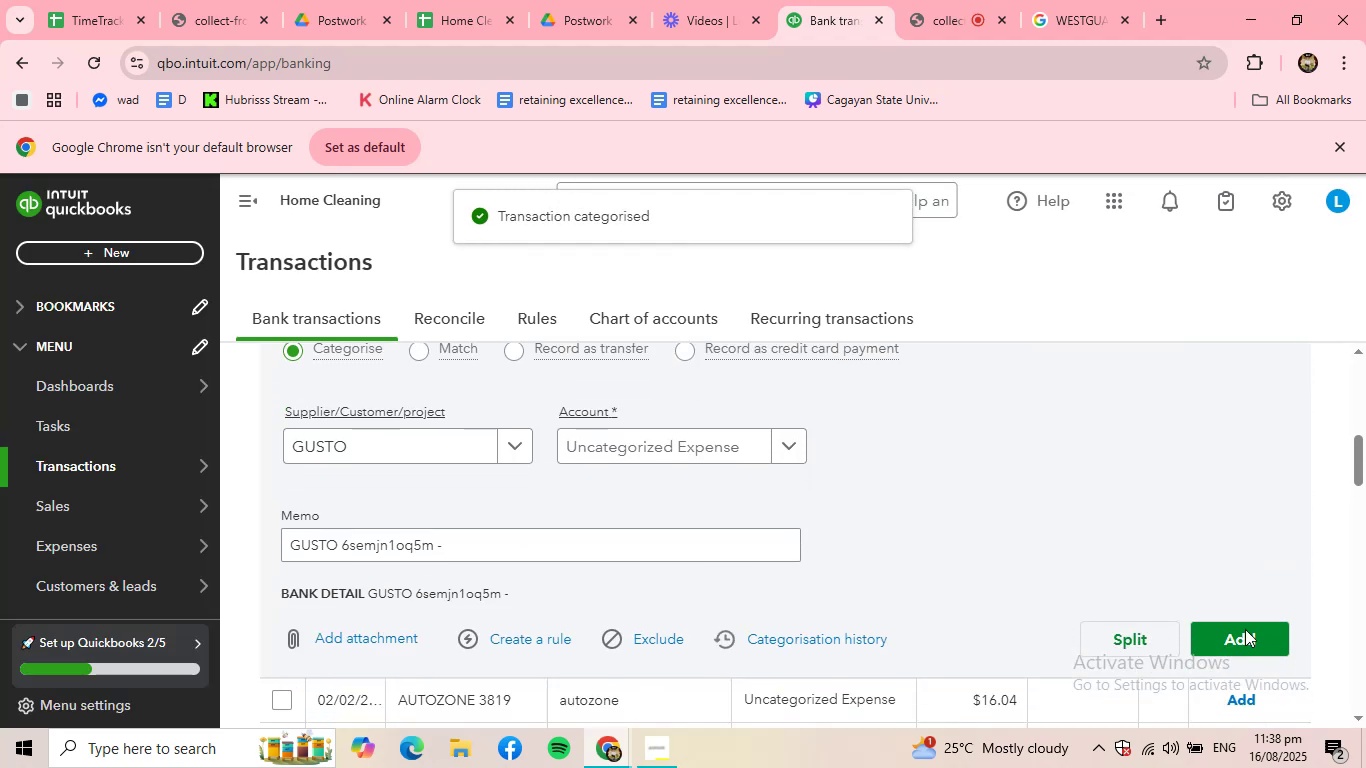 
left_click([1286, 640])
 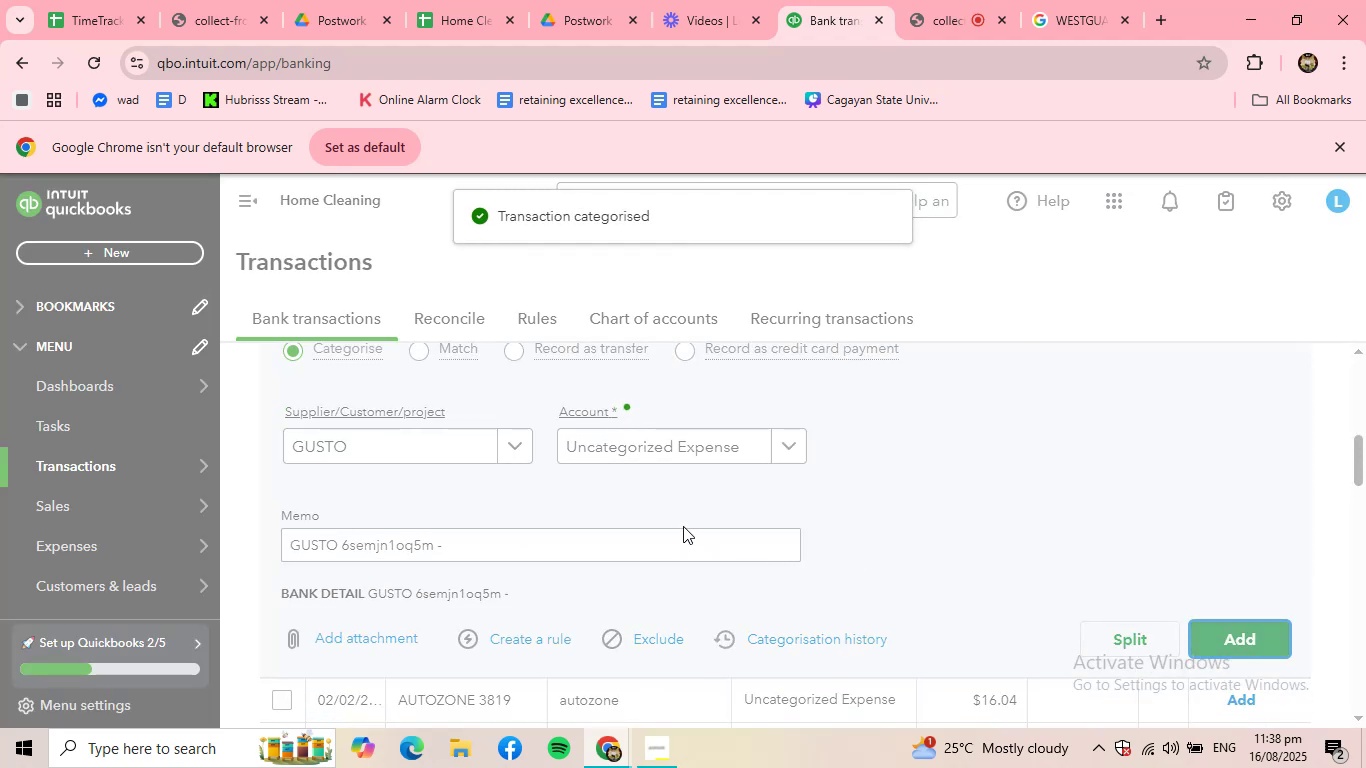 
scroll: coordinate [683, 526], scroll_direction: up, amount: 2.0
 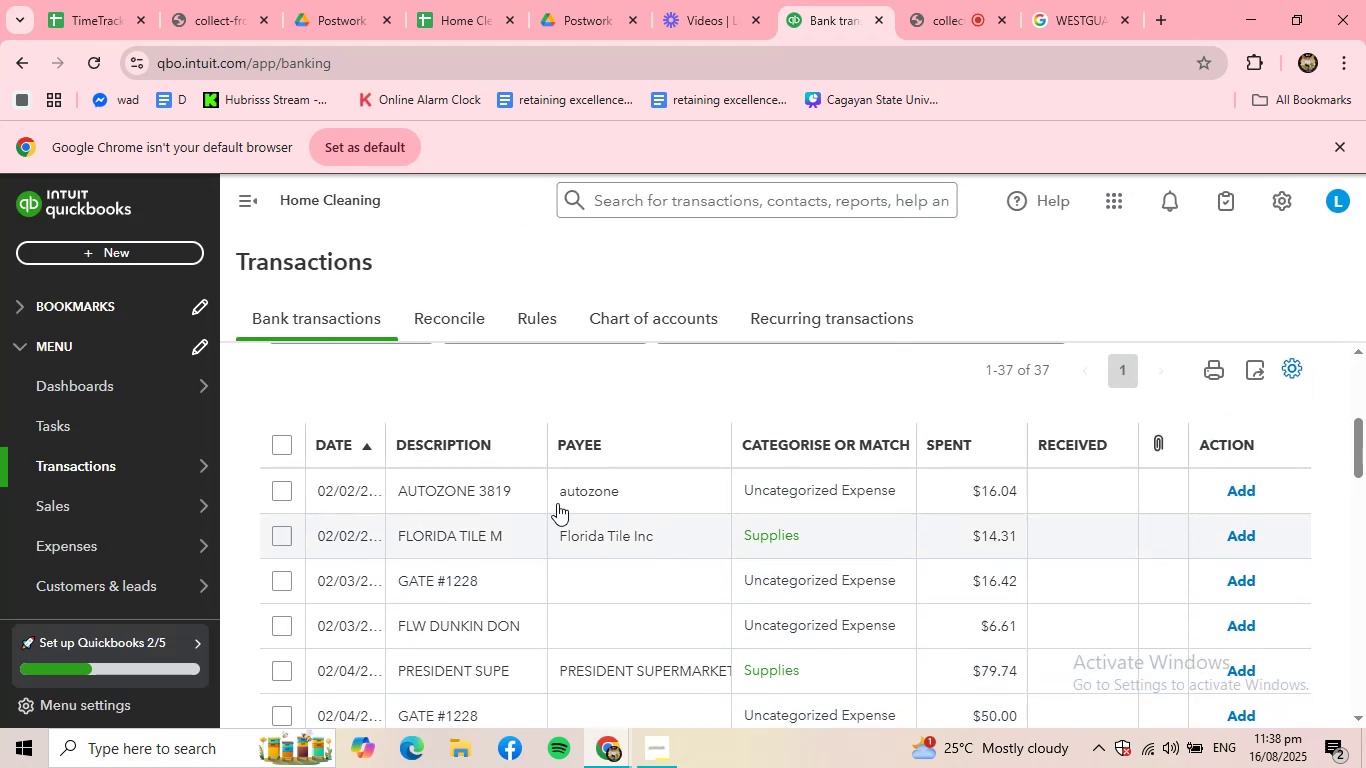 
left_click([558, 494])
 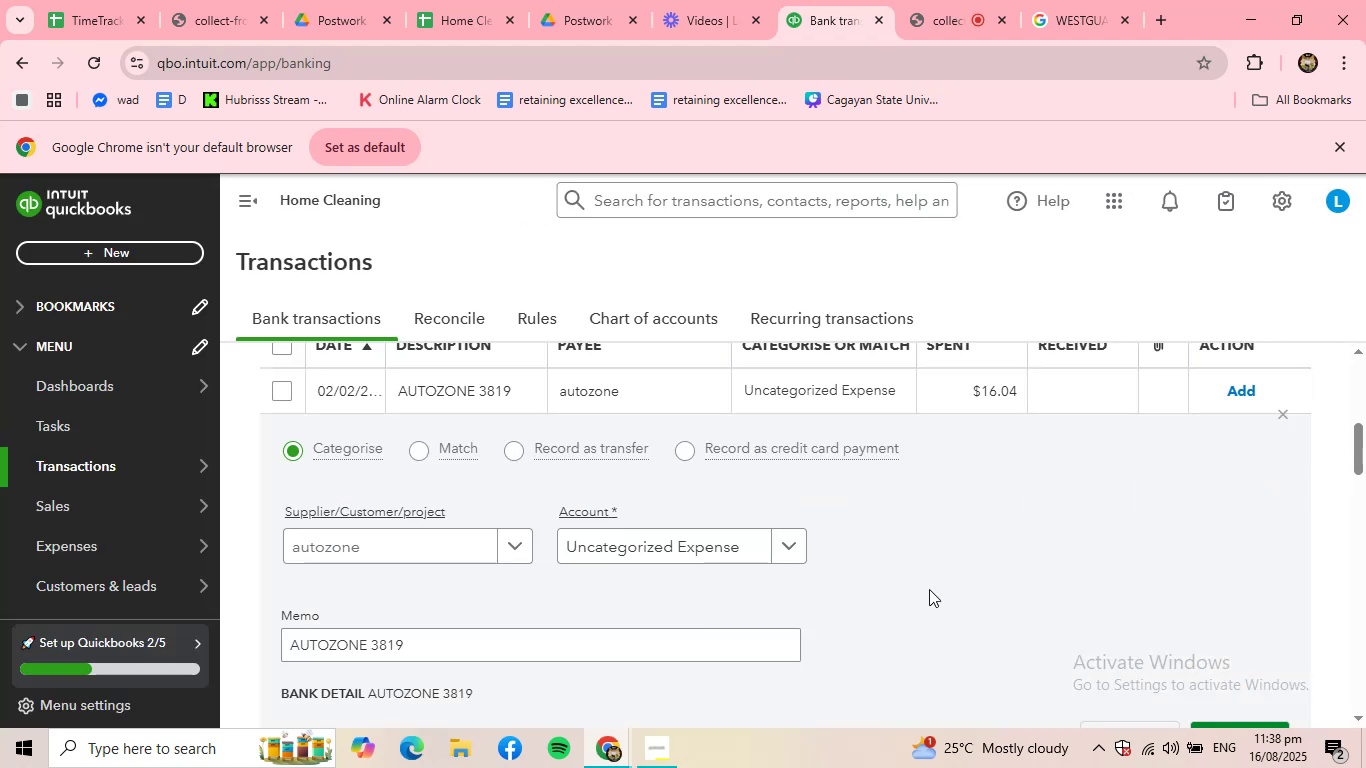 
scroll: coordinate [1036, 617], scroll_direction: down, amount: 1.0
 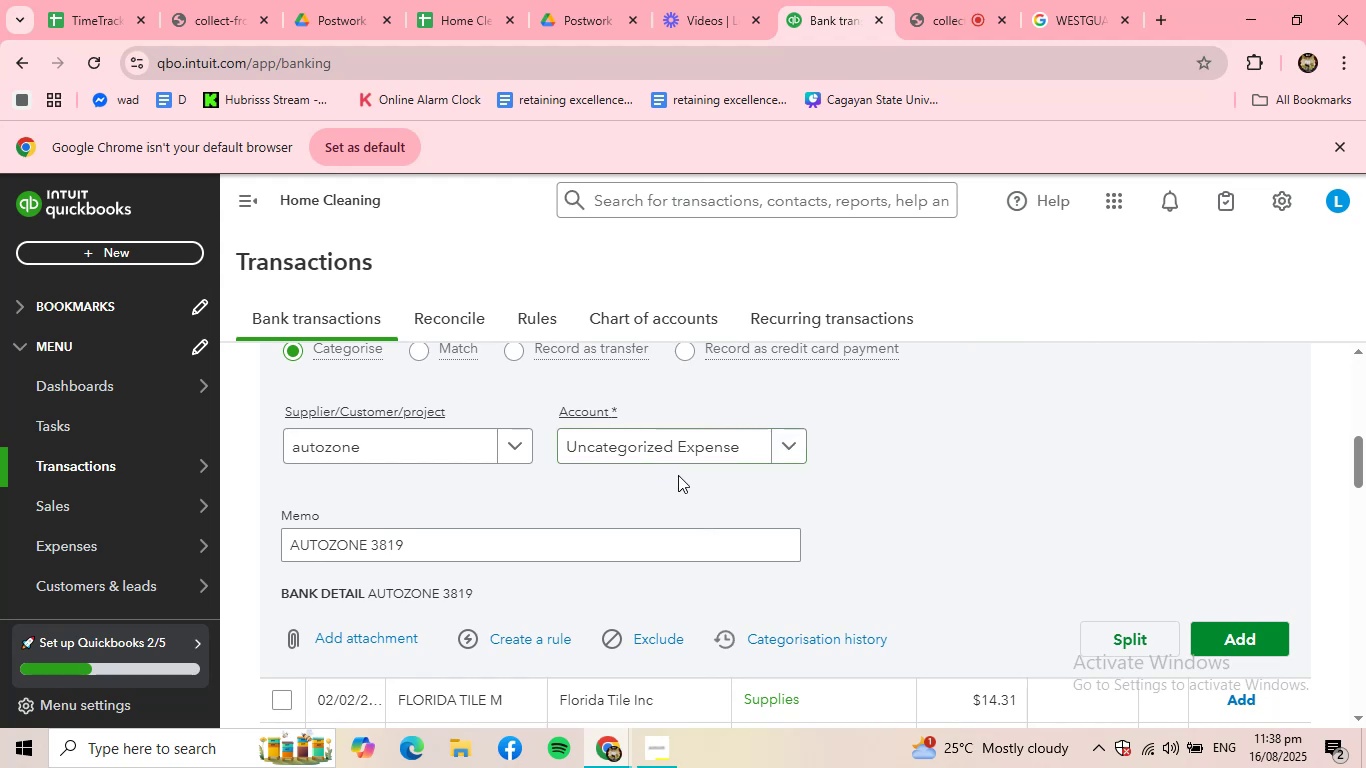 
left_click([713, 455])
 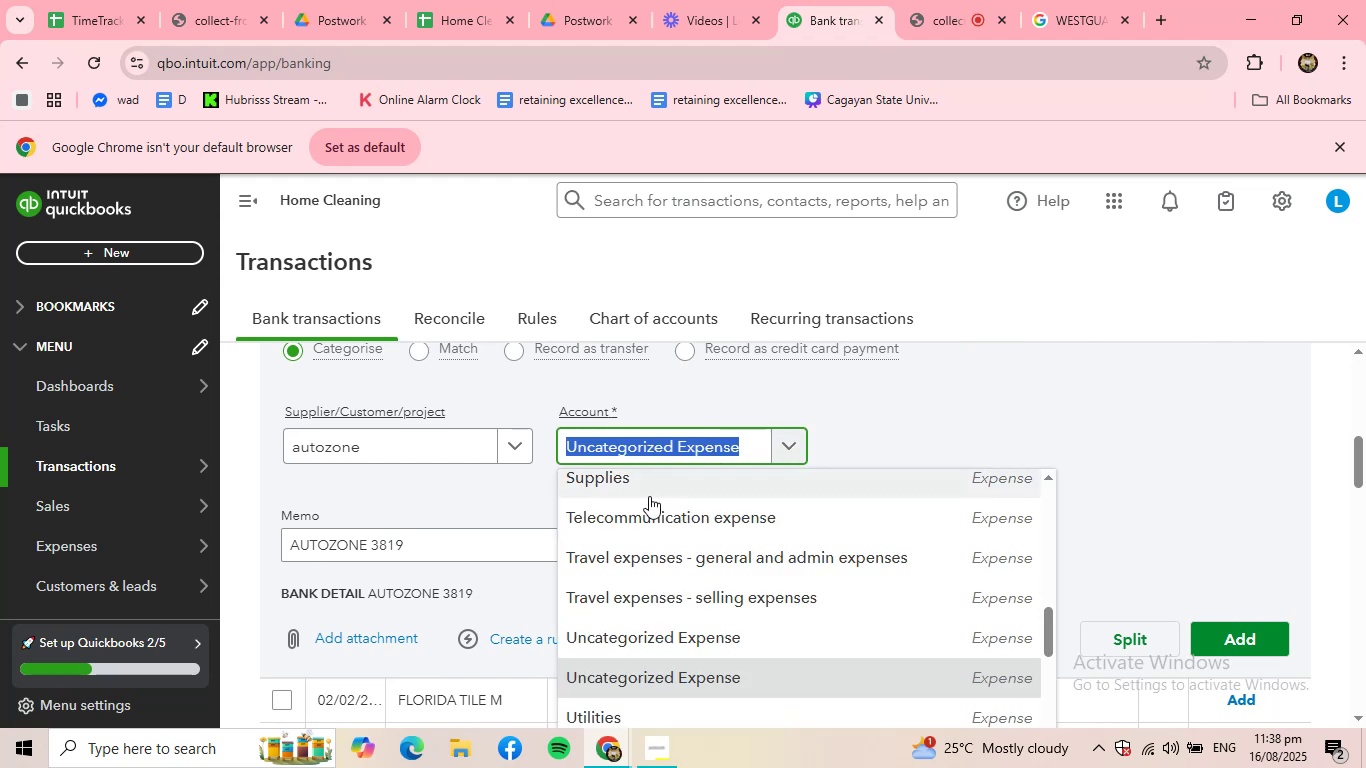 
left_click([643, 491])
 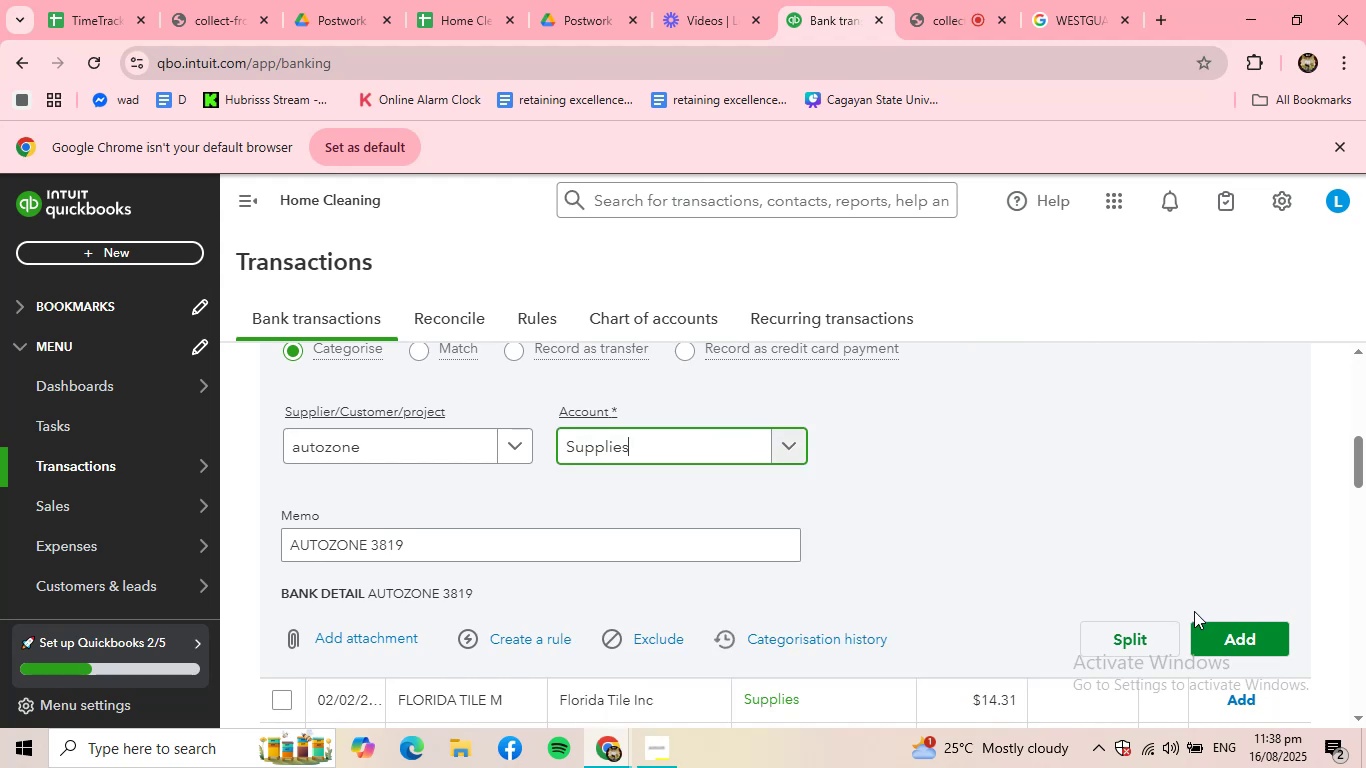 
left_click([1215, 628])
 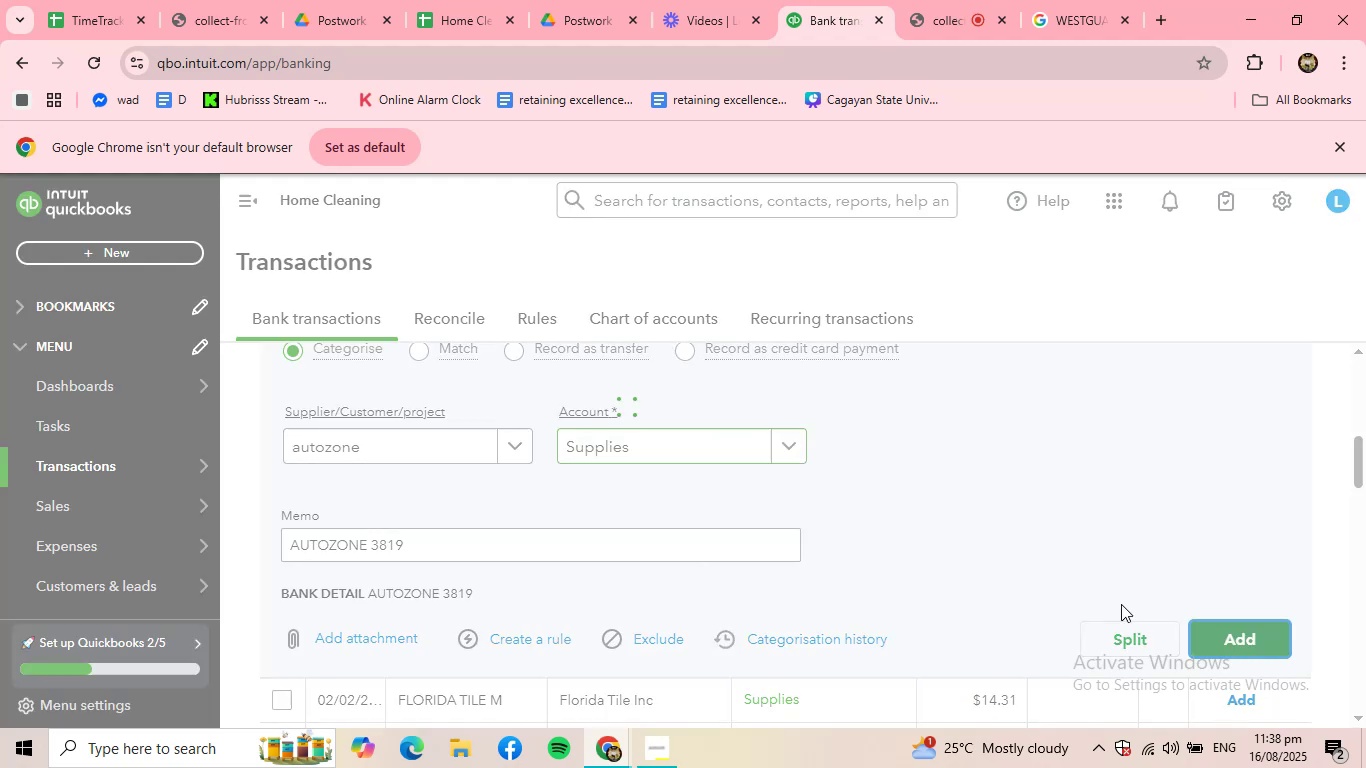 
scroll: coordinate [800, 512], scroll_direction: up, amount: 7.0
 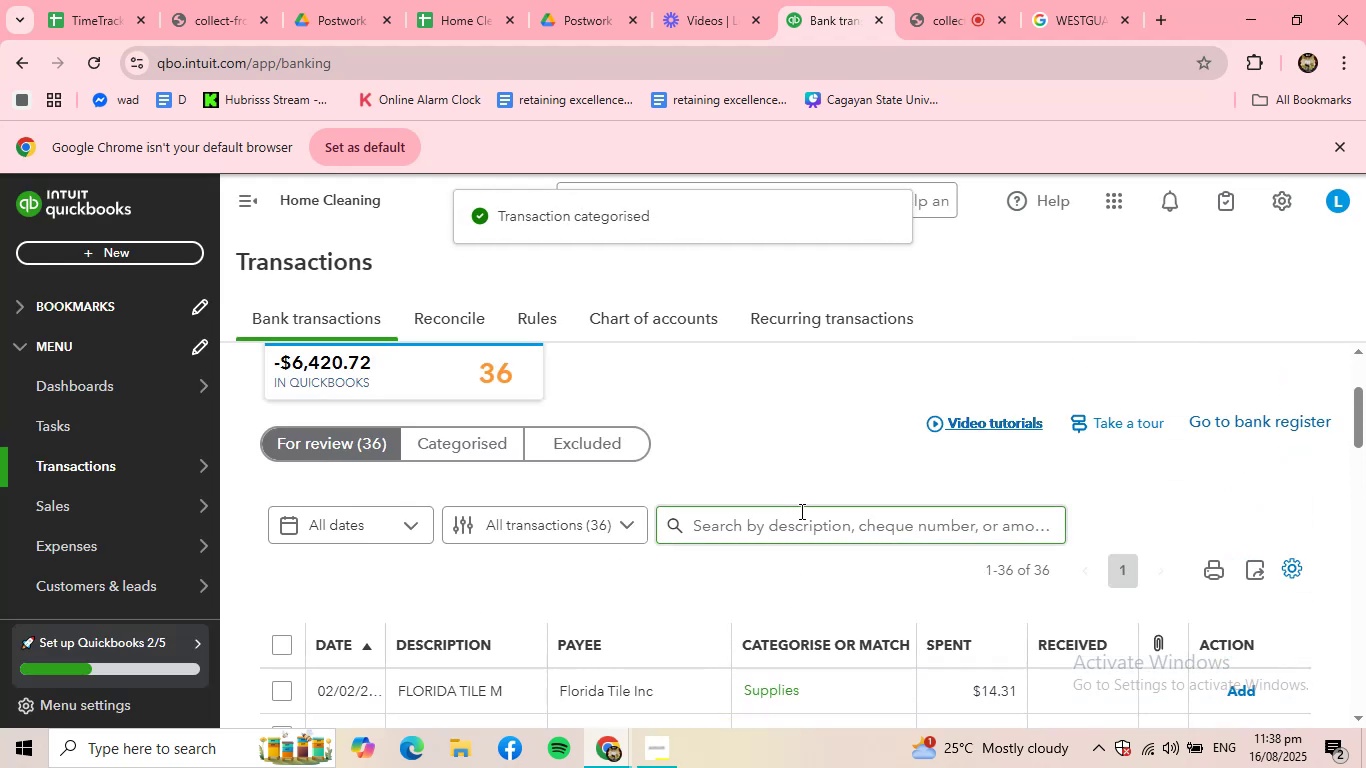 
scroll: coordinate [800, 511], scroll_direction: down, amount: 7.0
 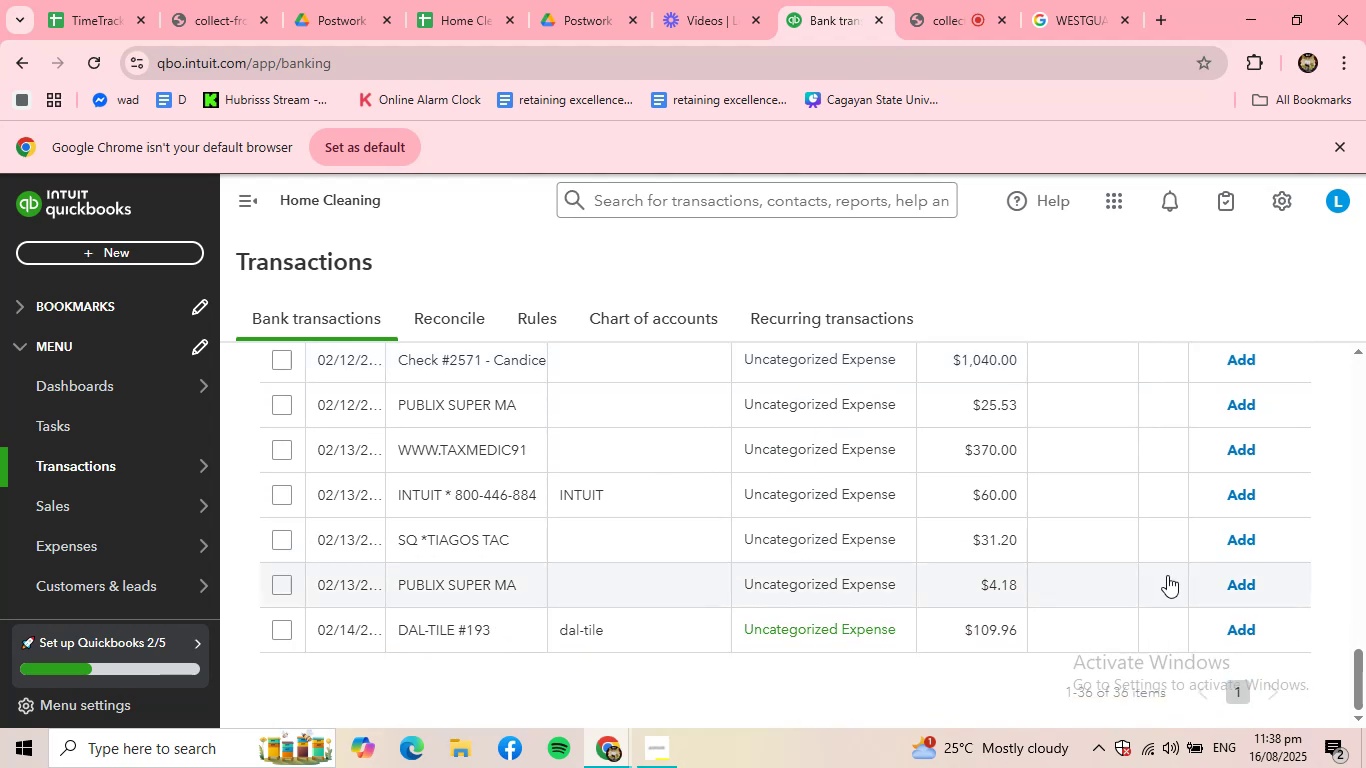 
scroll: coordinate [1019, 528], scroll_direction: up, amount: 15.0
 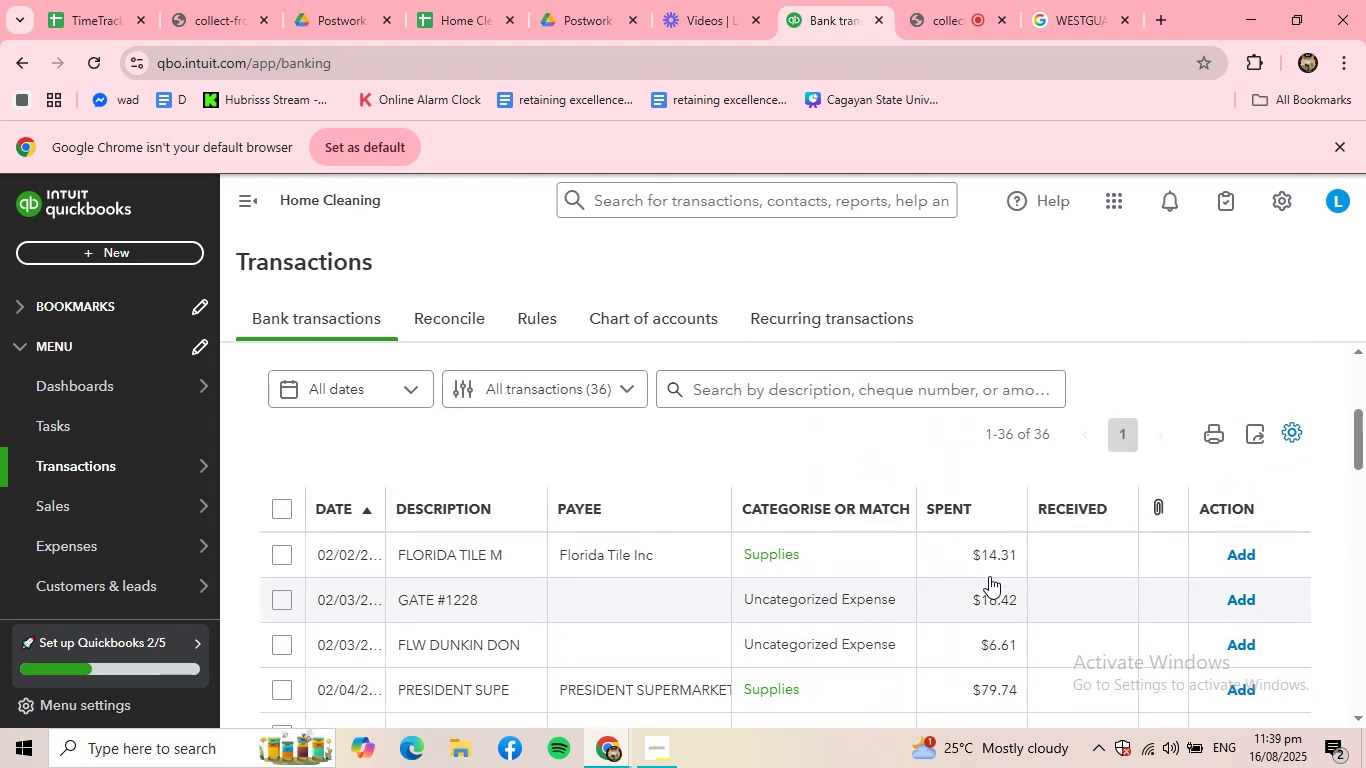 
left_click([957, 534])
 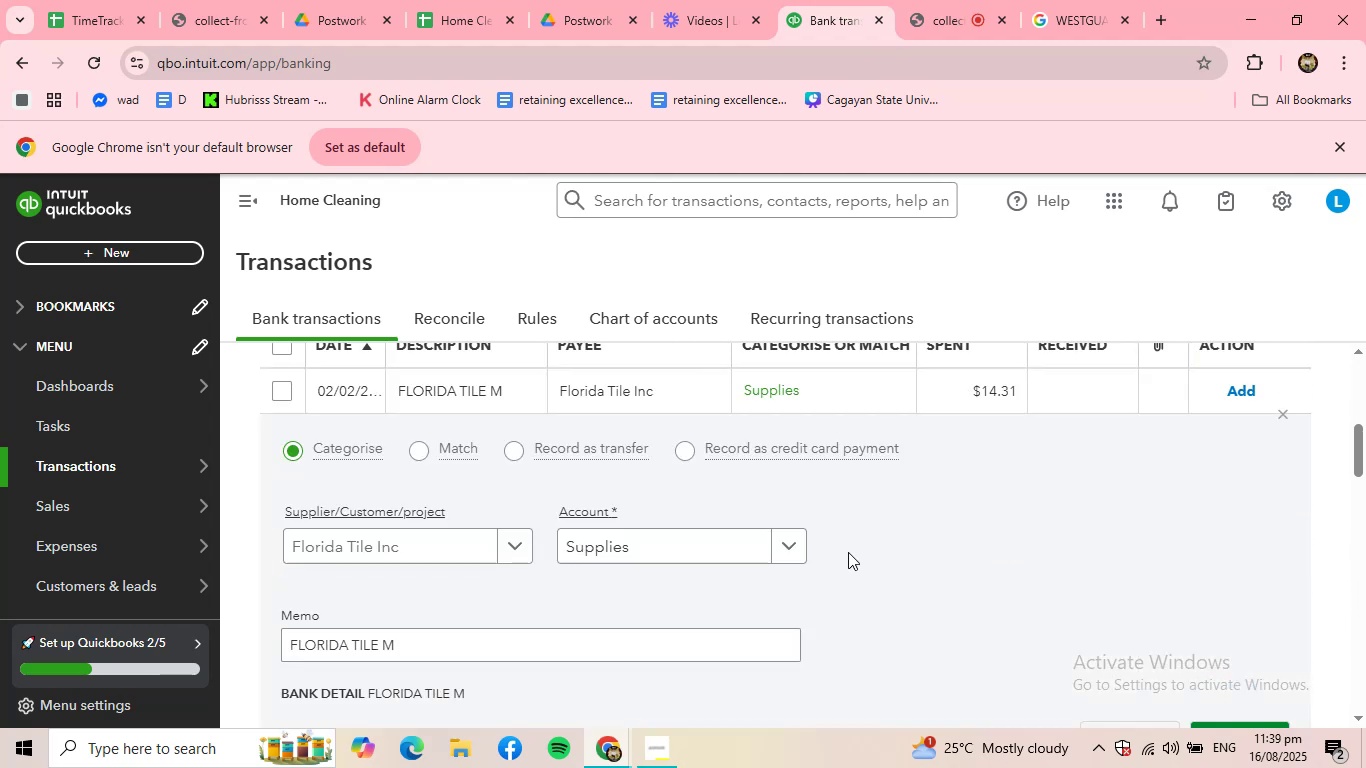 
scroll: coordinate [1121, 616], scroll_direction: down, amount: 2.0
 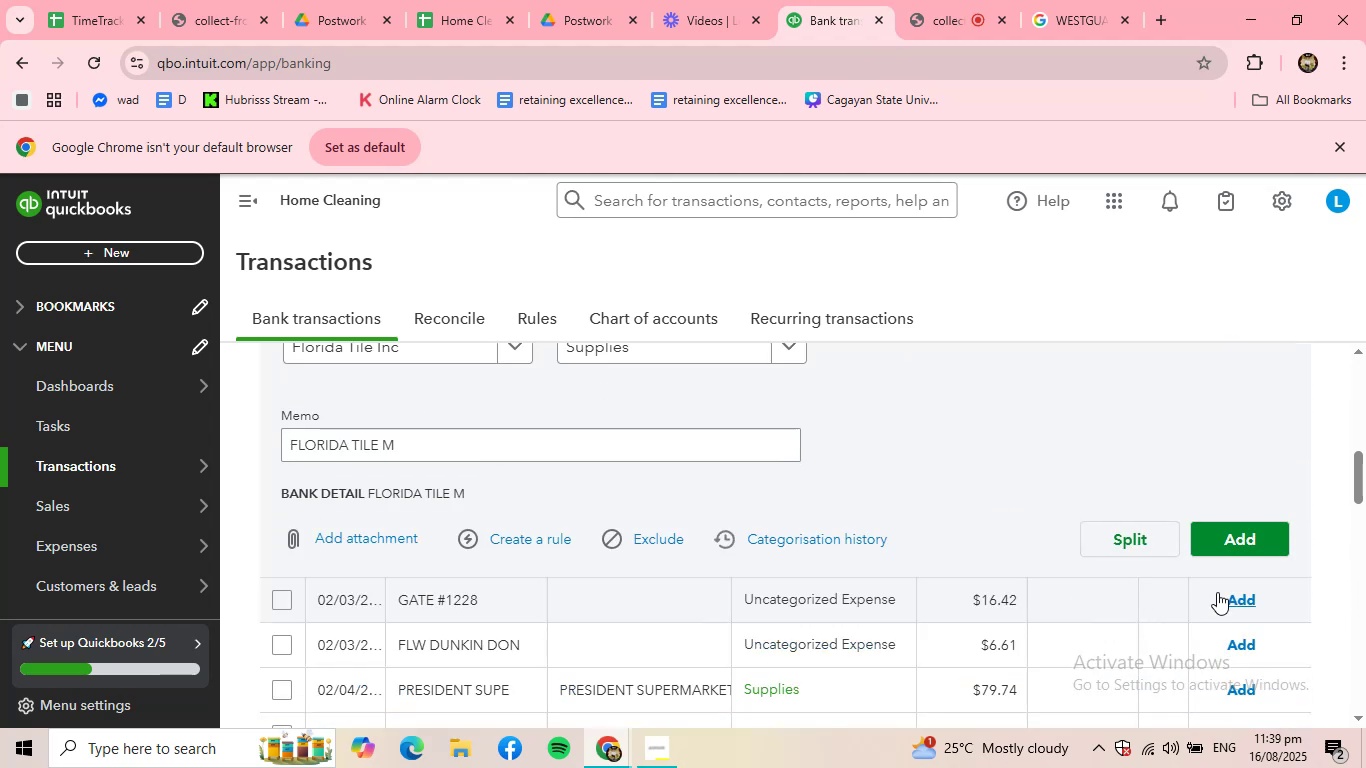 
left_click([1230, 544])
 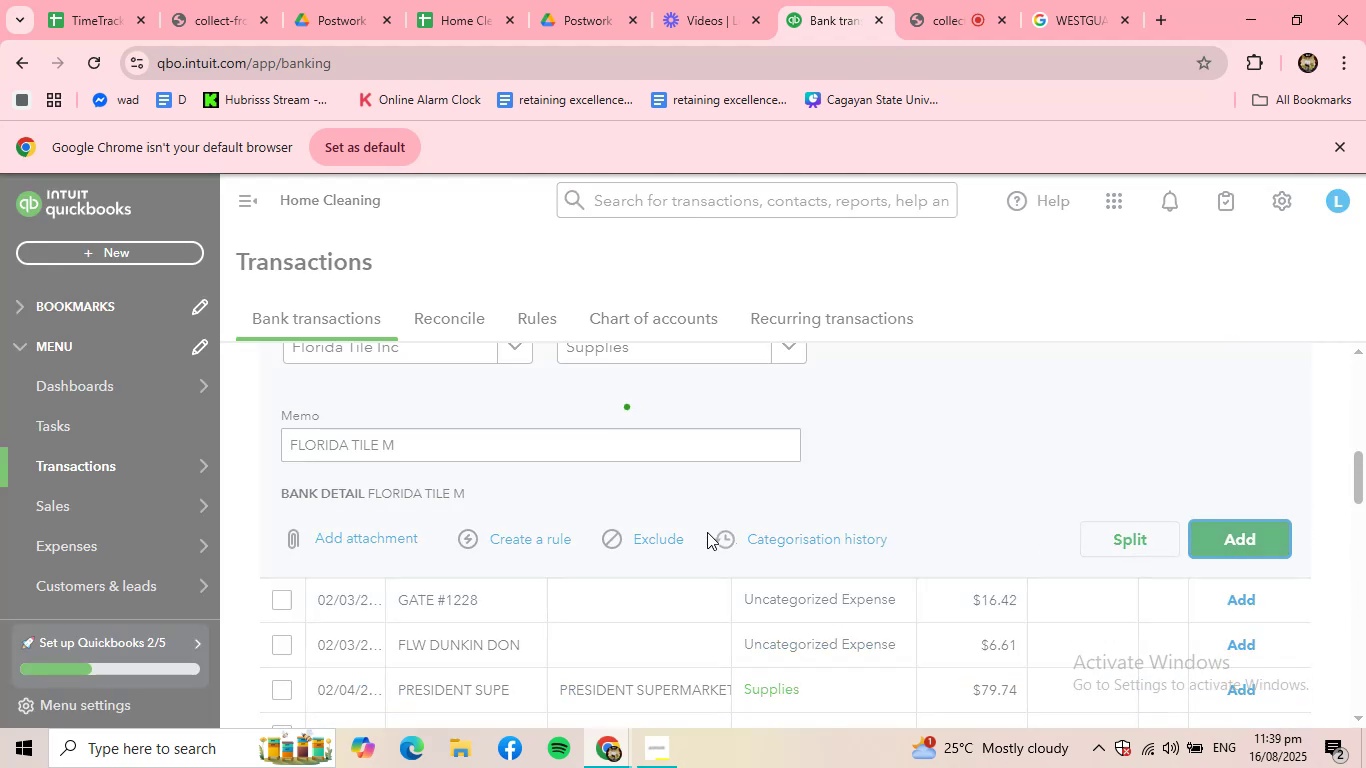 
scroll: coordinate [690, 524], scroll_direction: up, amount: 4.0
 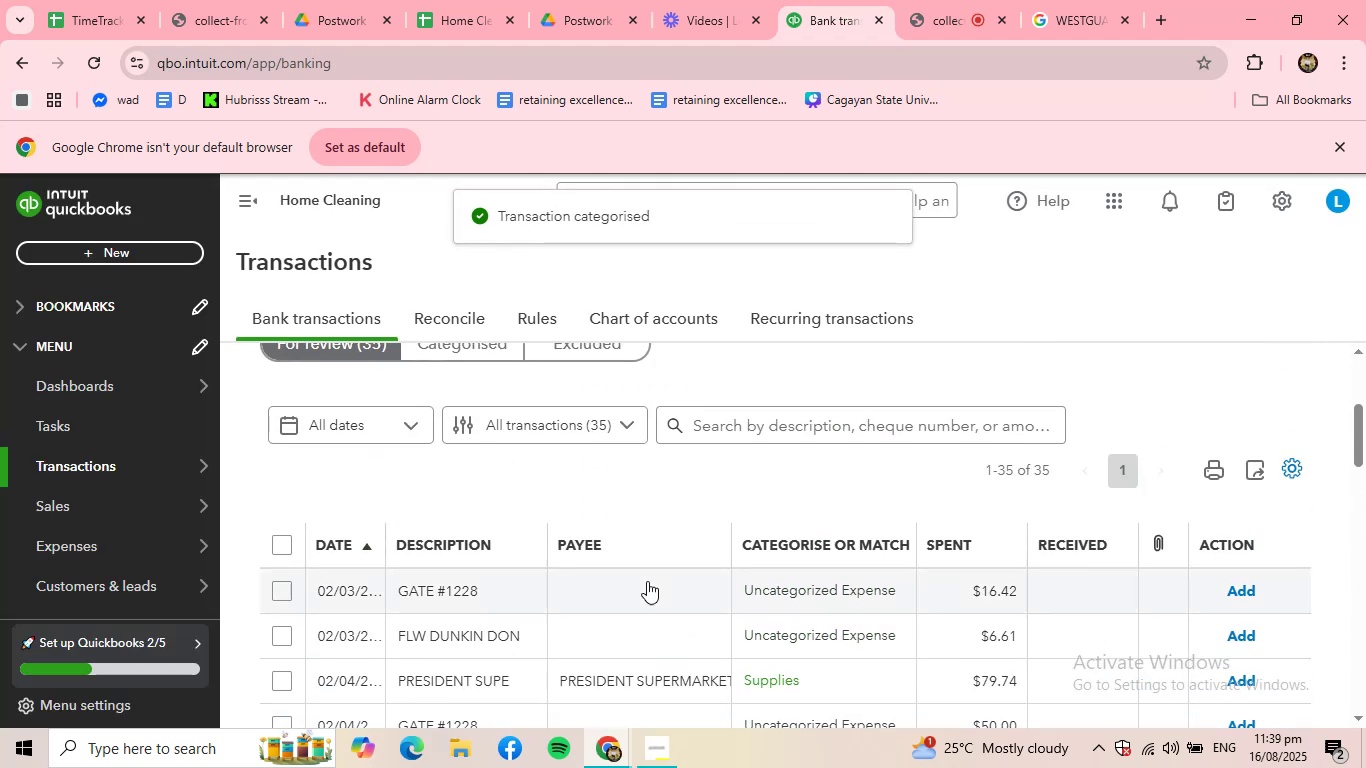 
left_click([646, 584])
 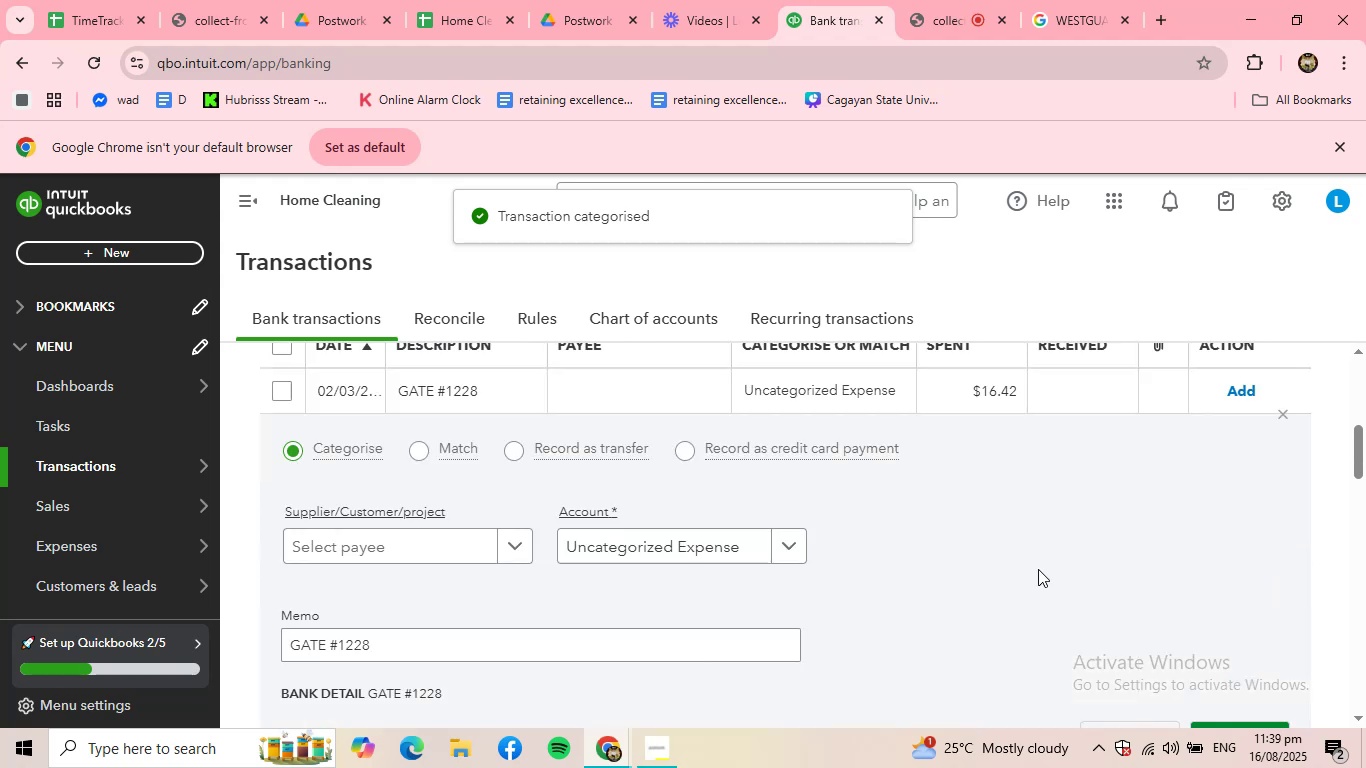 
scroll: coordinate [1067, 572], scroll_direction: down, amount: 1.0
 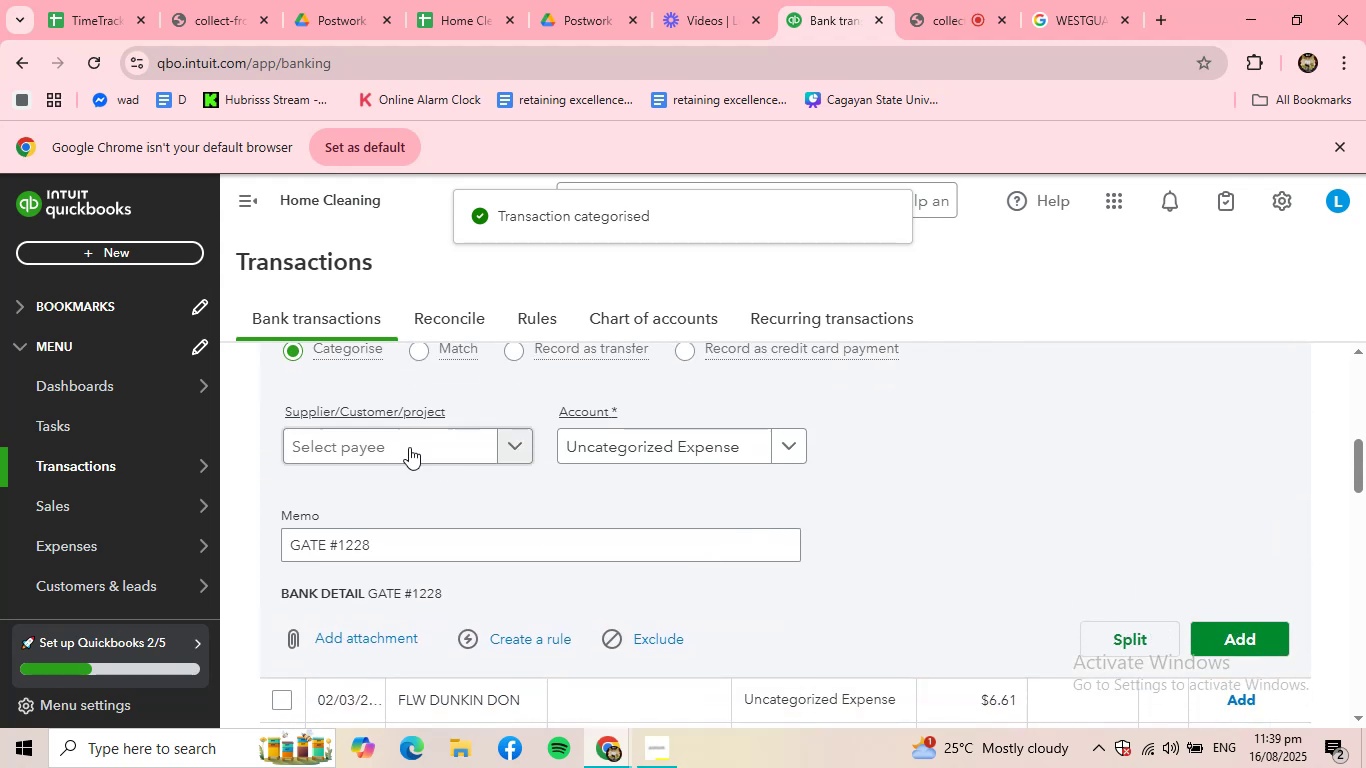 
left_click([382, 445])
 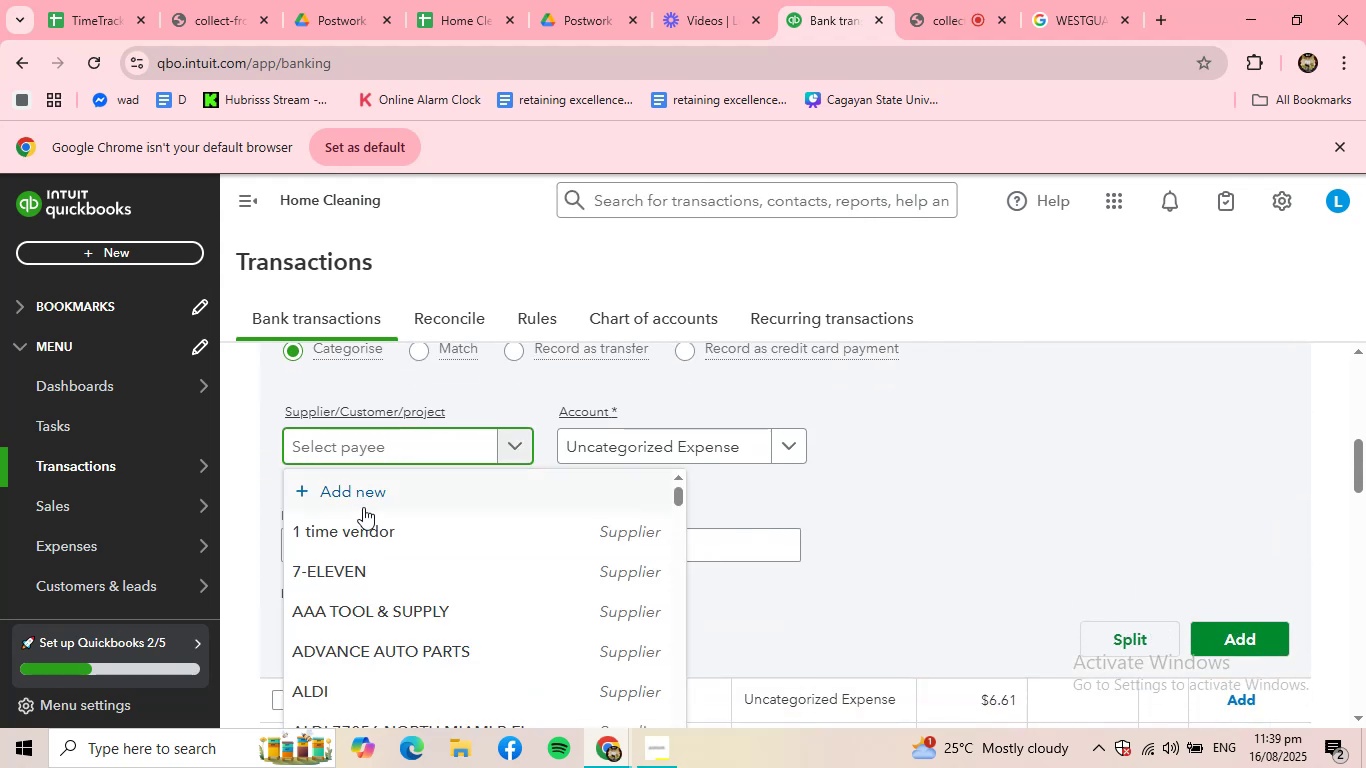 
left_click([360, 496])
 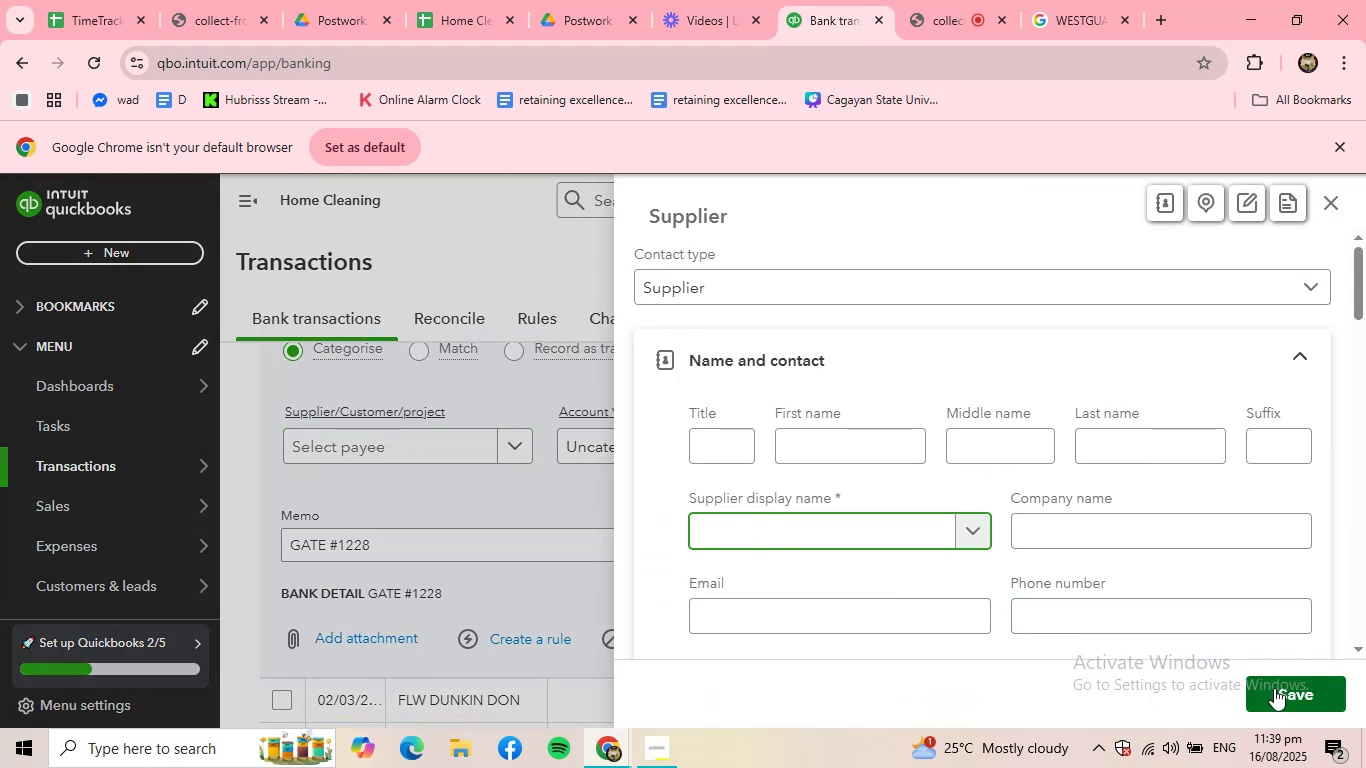 
wait(6.82)
 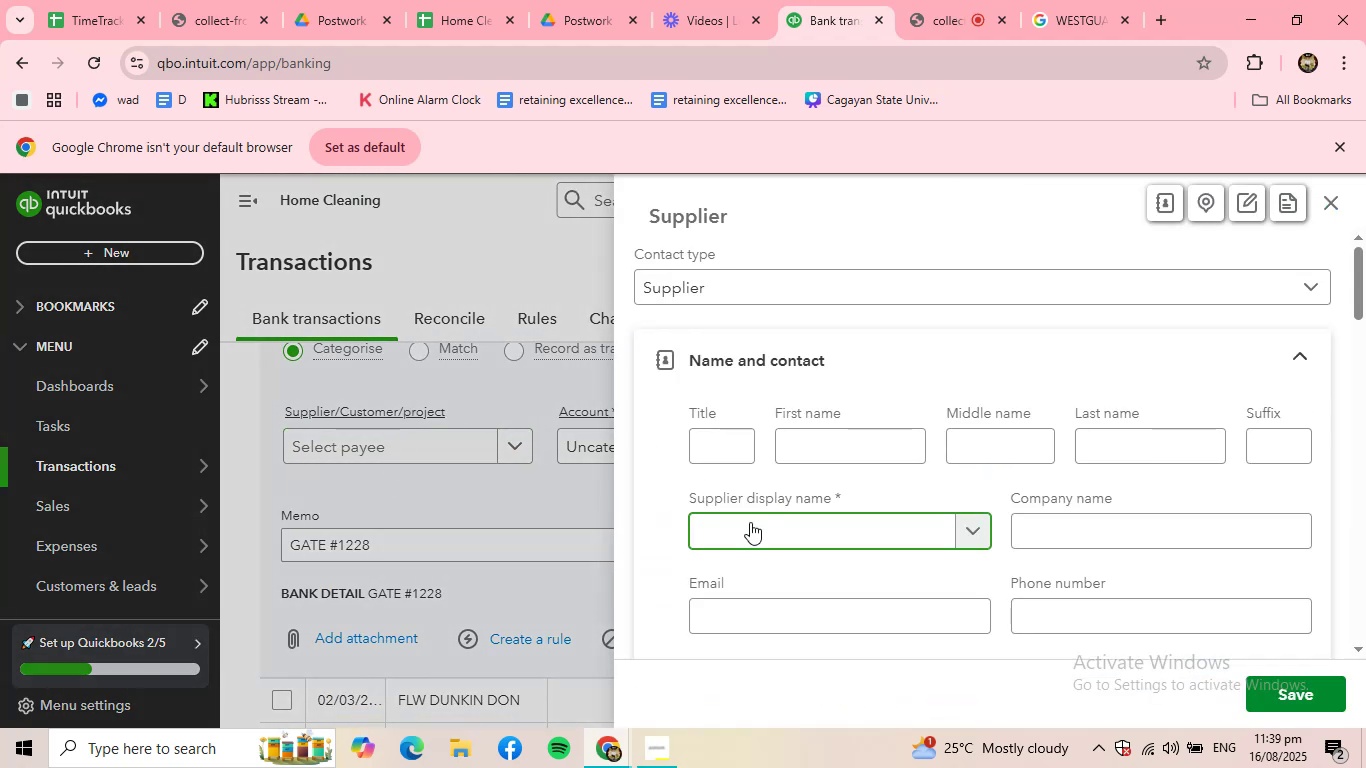 
left_click([592, 473])
 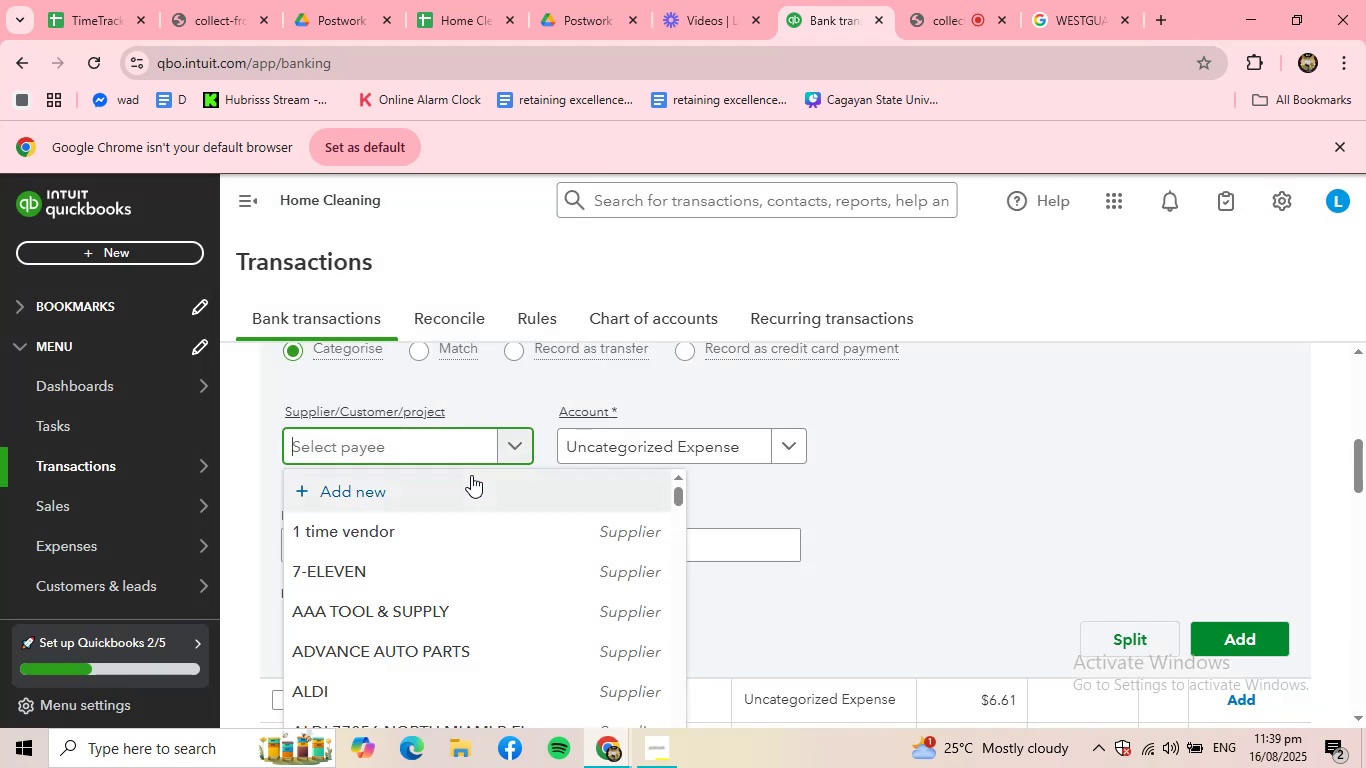 
left_click([399, 530])
 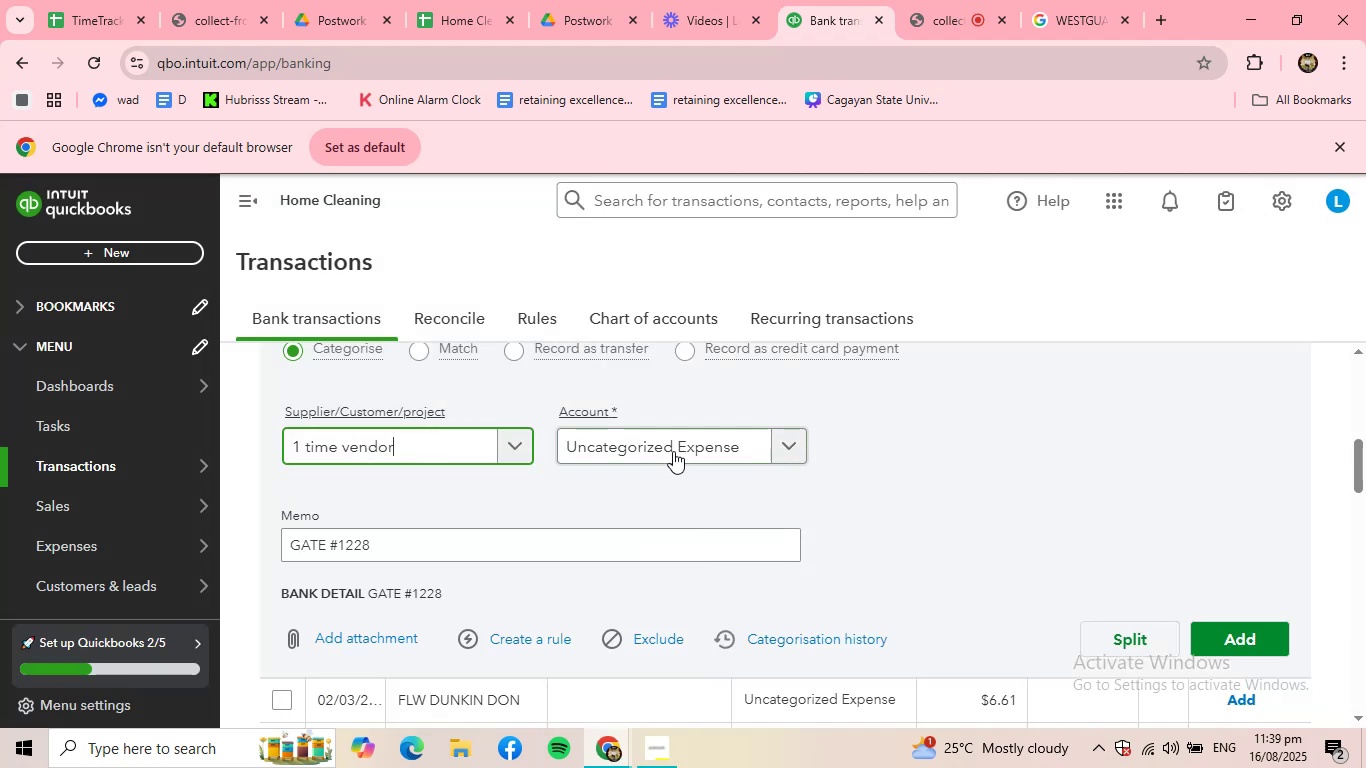 
left_click([680, 448])
 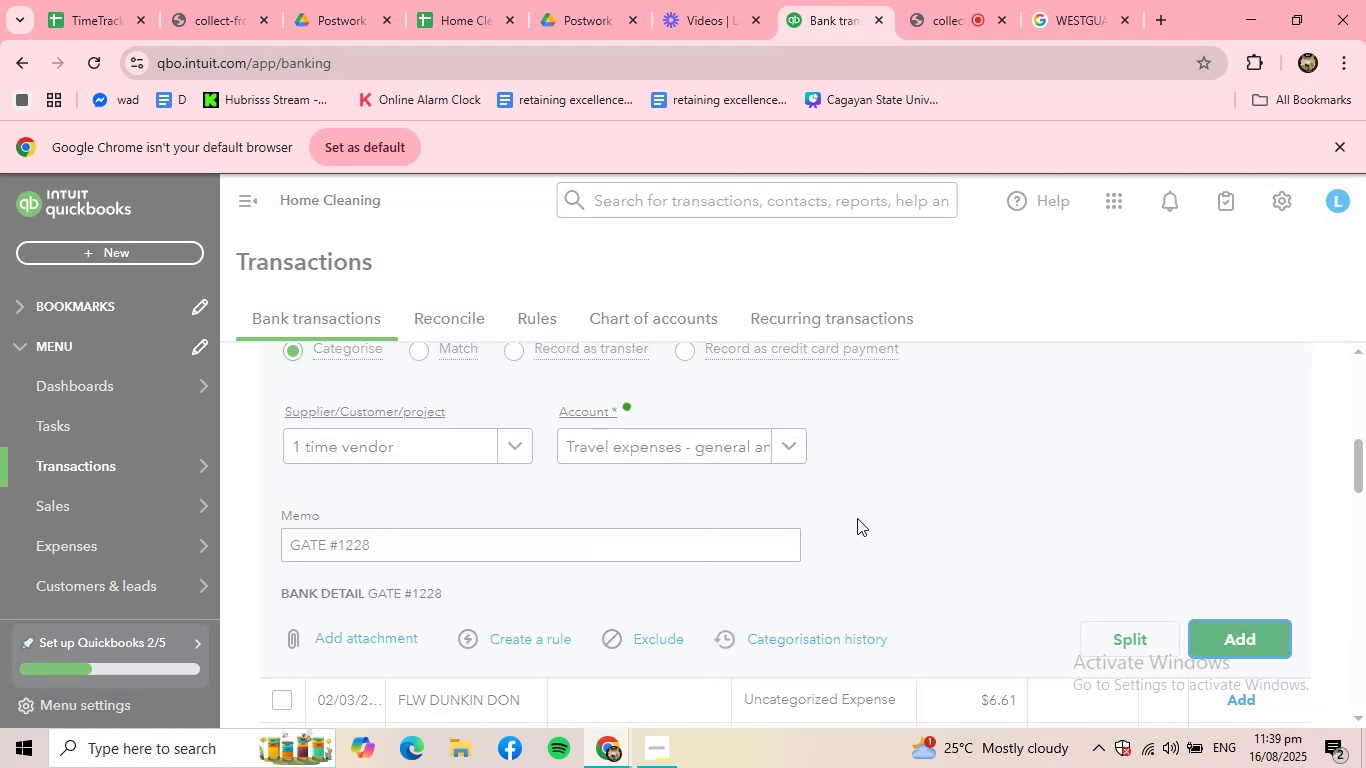 
scroll: coordinate [480, 486], scroll_direction: up, amount: 2.0
 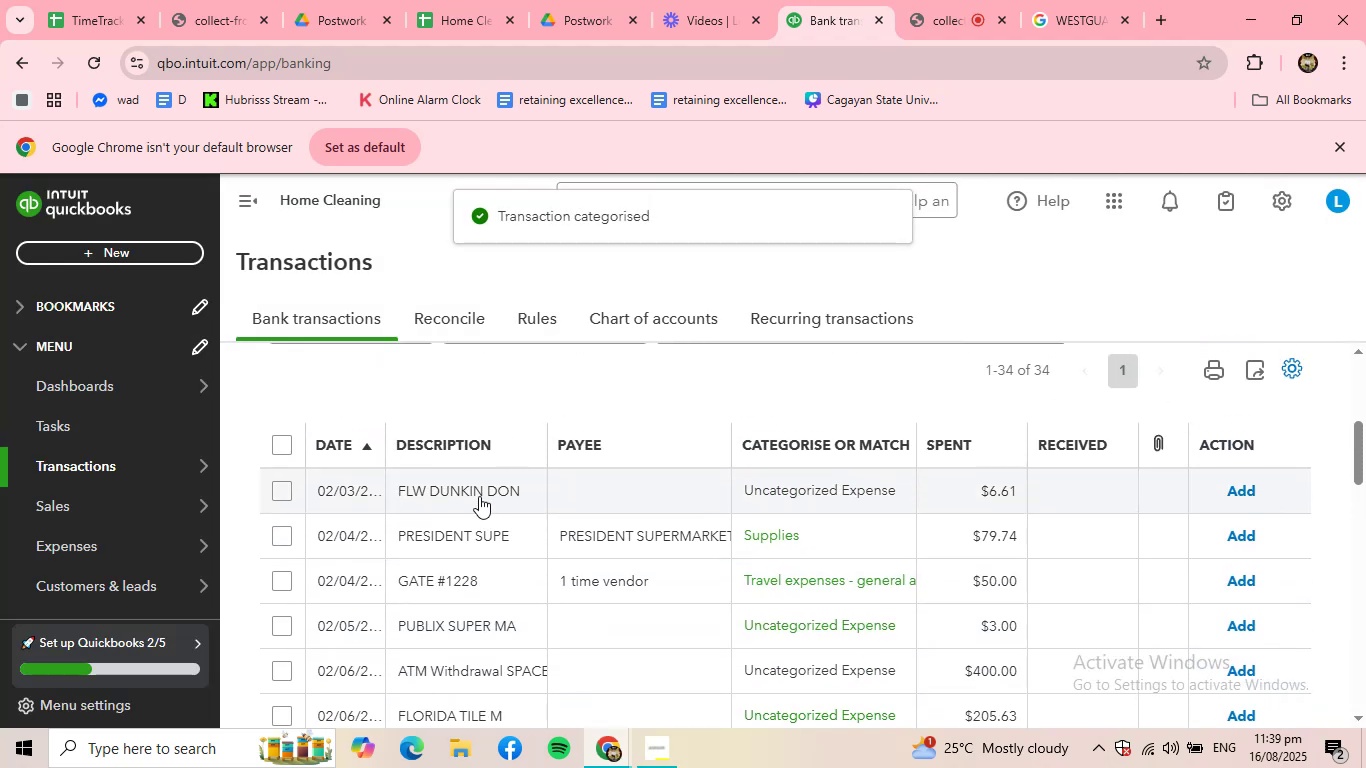 
left_click([476, 492])
 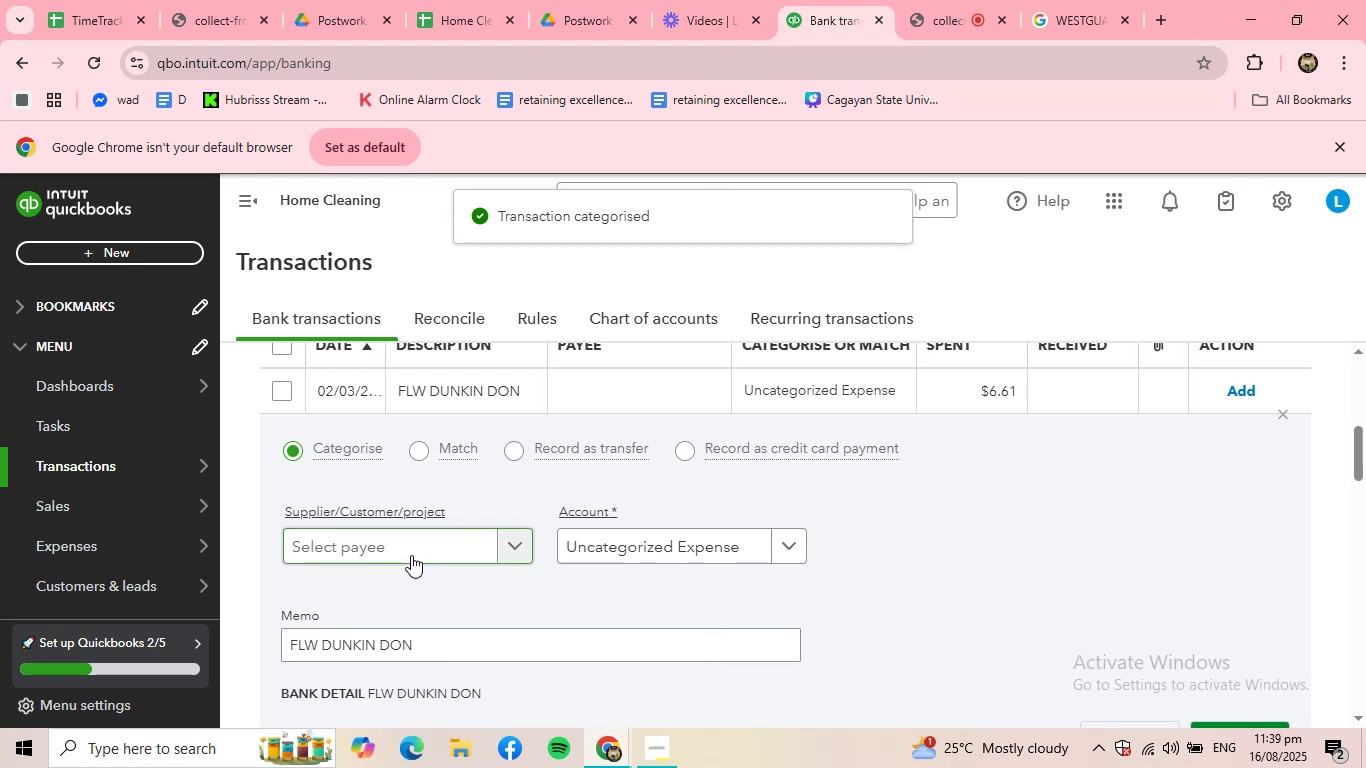 
left_click([408, 546])
 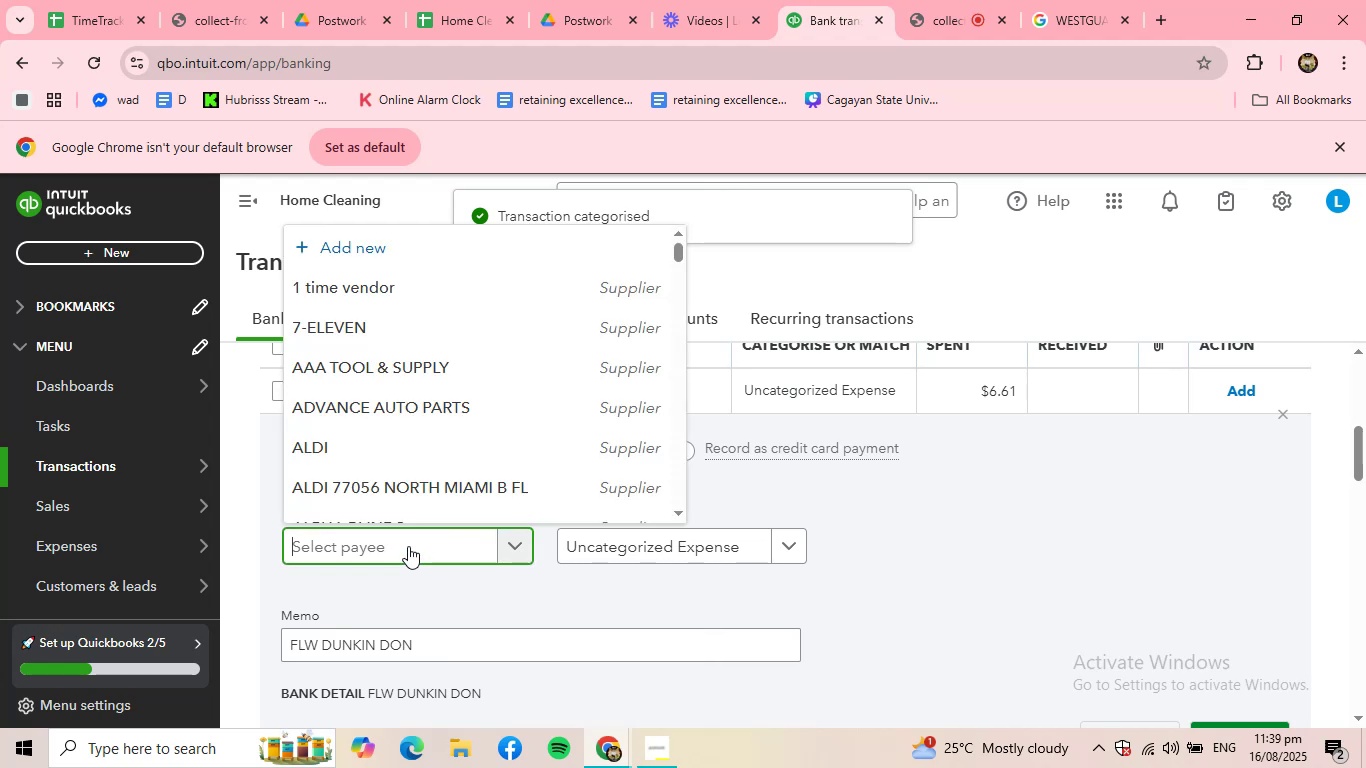 
type(DUN)
 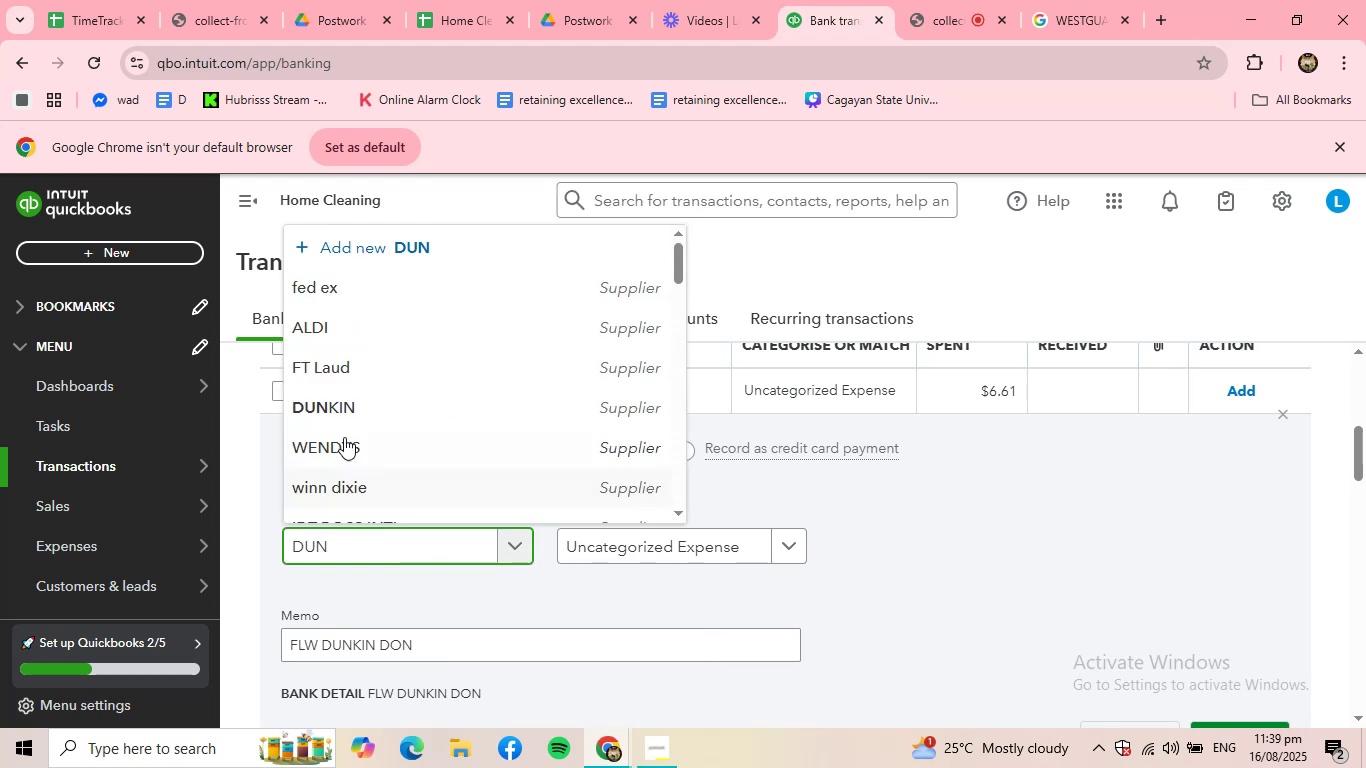 
left_click([350, 408])
 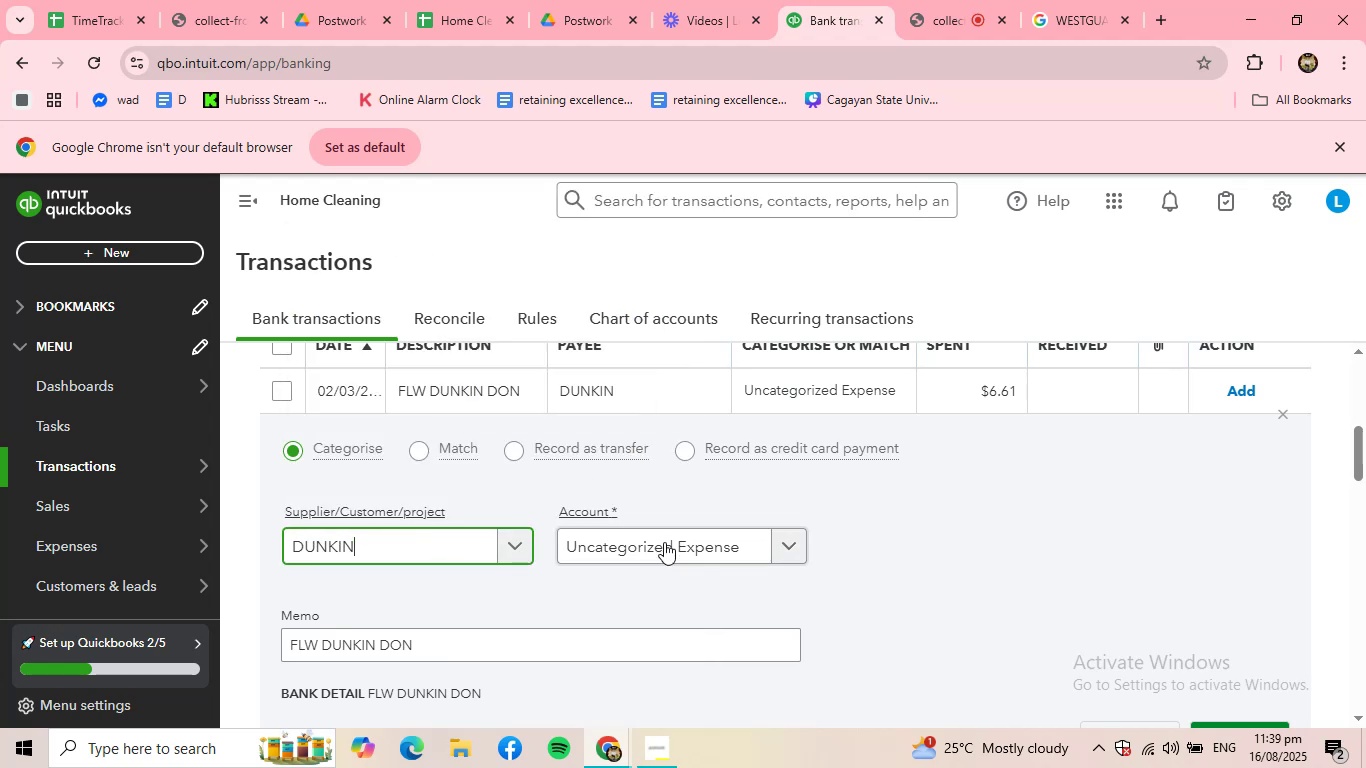 
left_click([668, 551])
 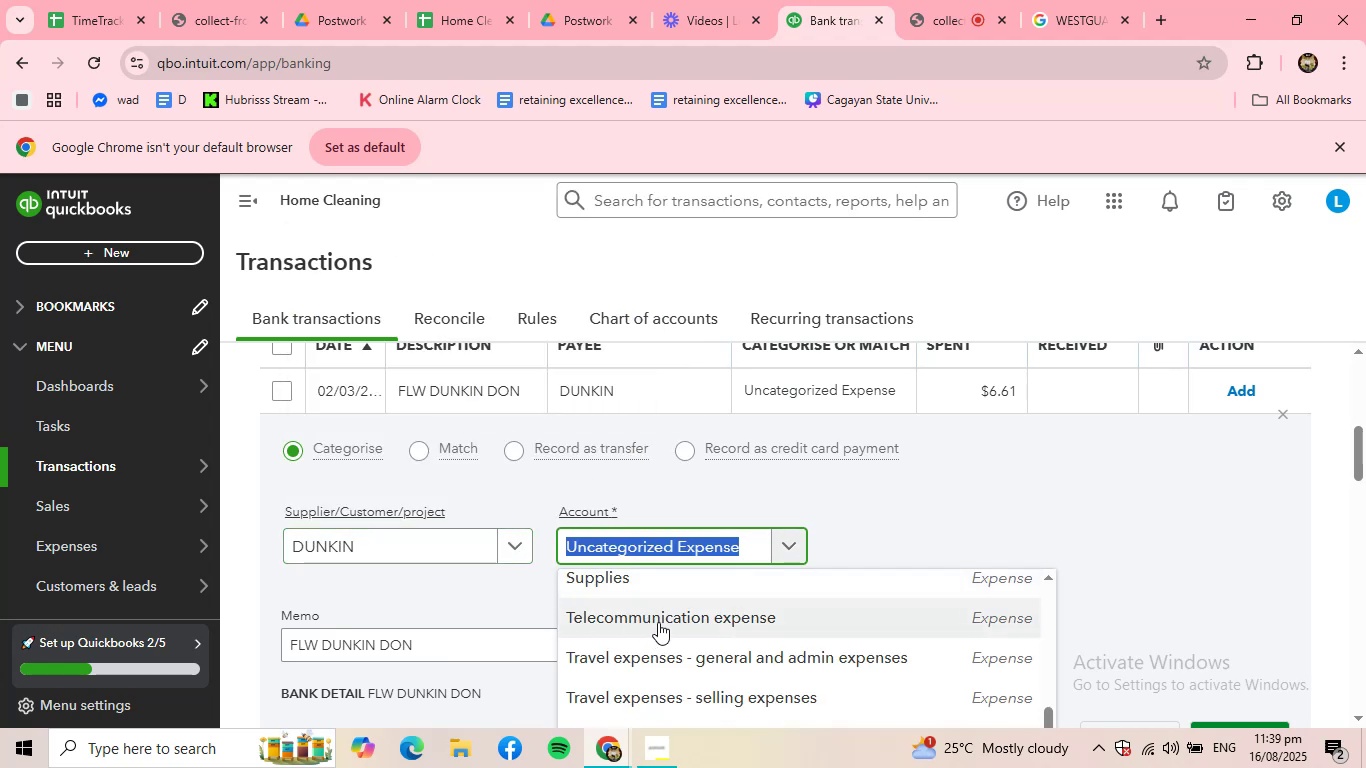 
type(MEAL)
 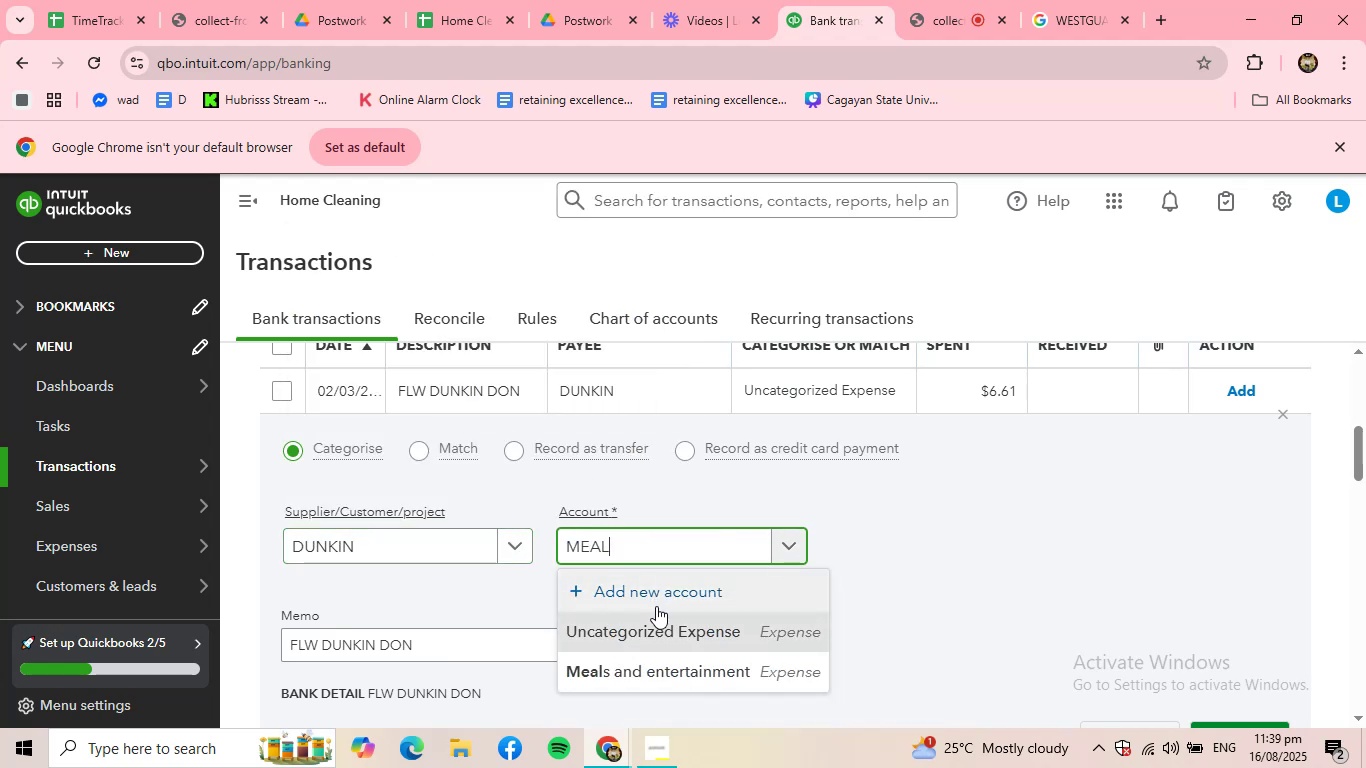 
left_click([663, 655])
 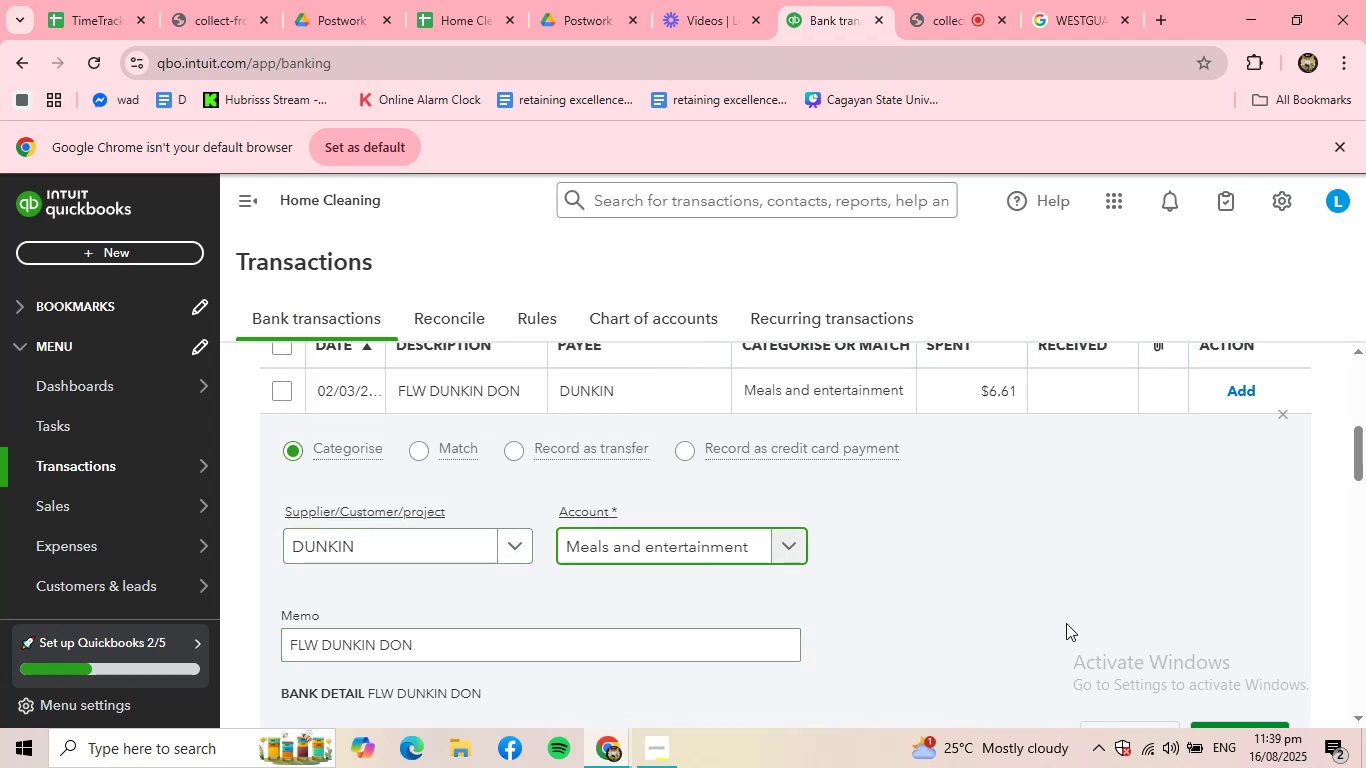 
scroll: coordinate [1209, 655], scroll_direction: down, amount: 2.0
 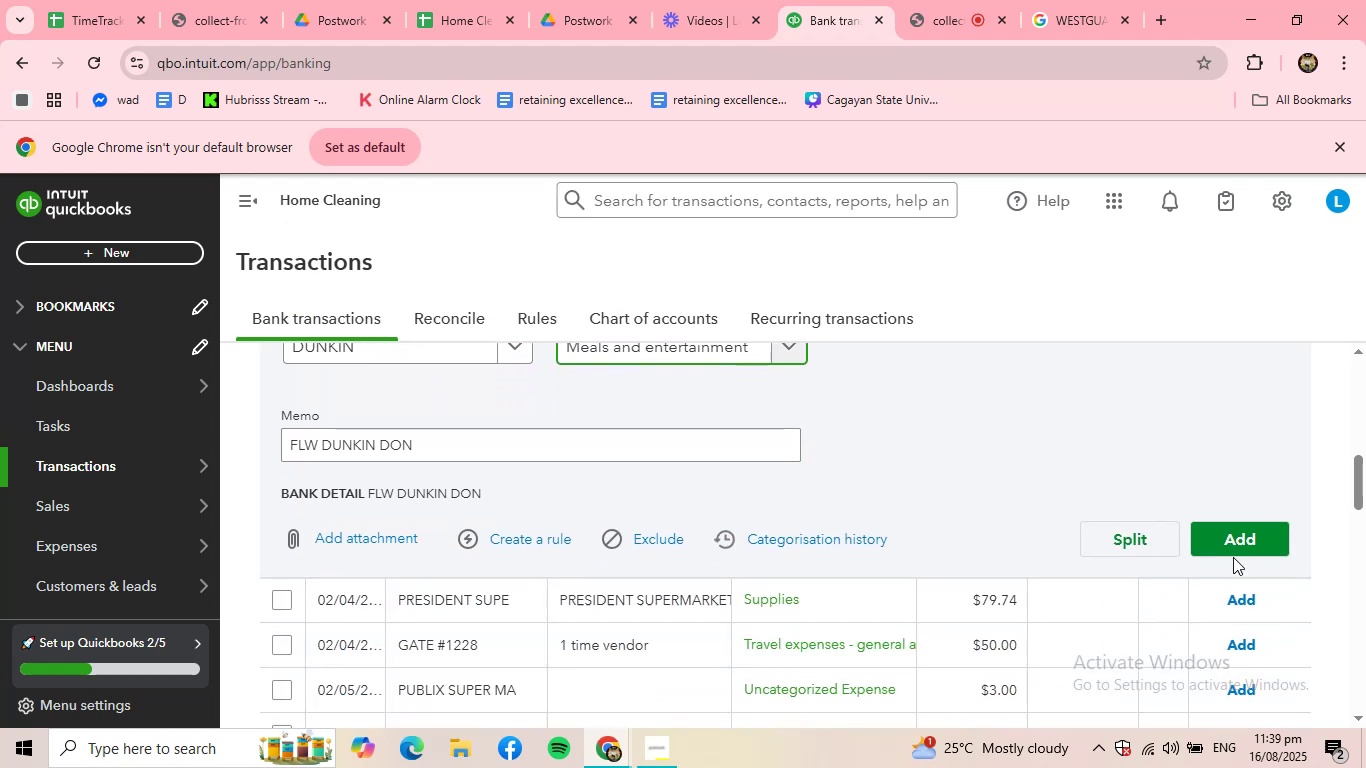 
left_click([1233, 549])
 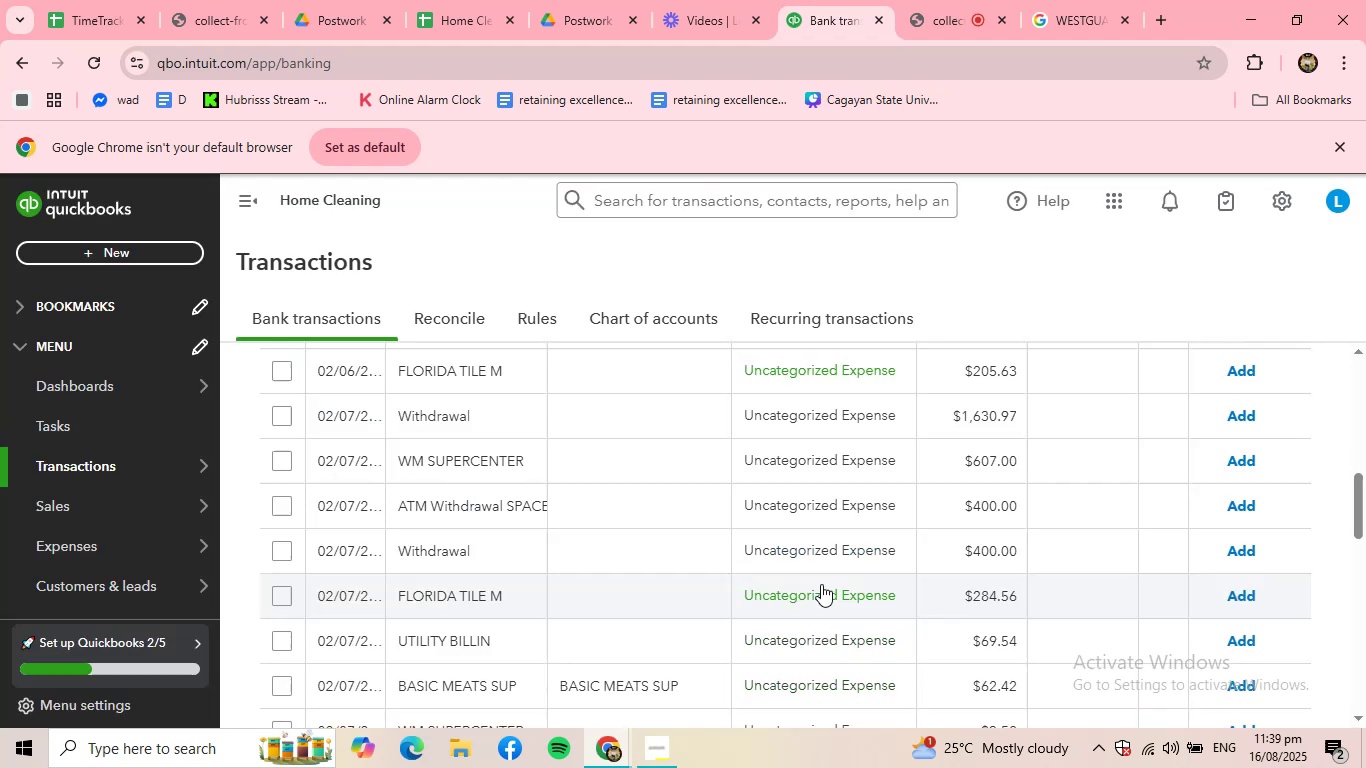 
scroll: coordinate [668, 572], scroll_direction: up, amount: 3.0
 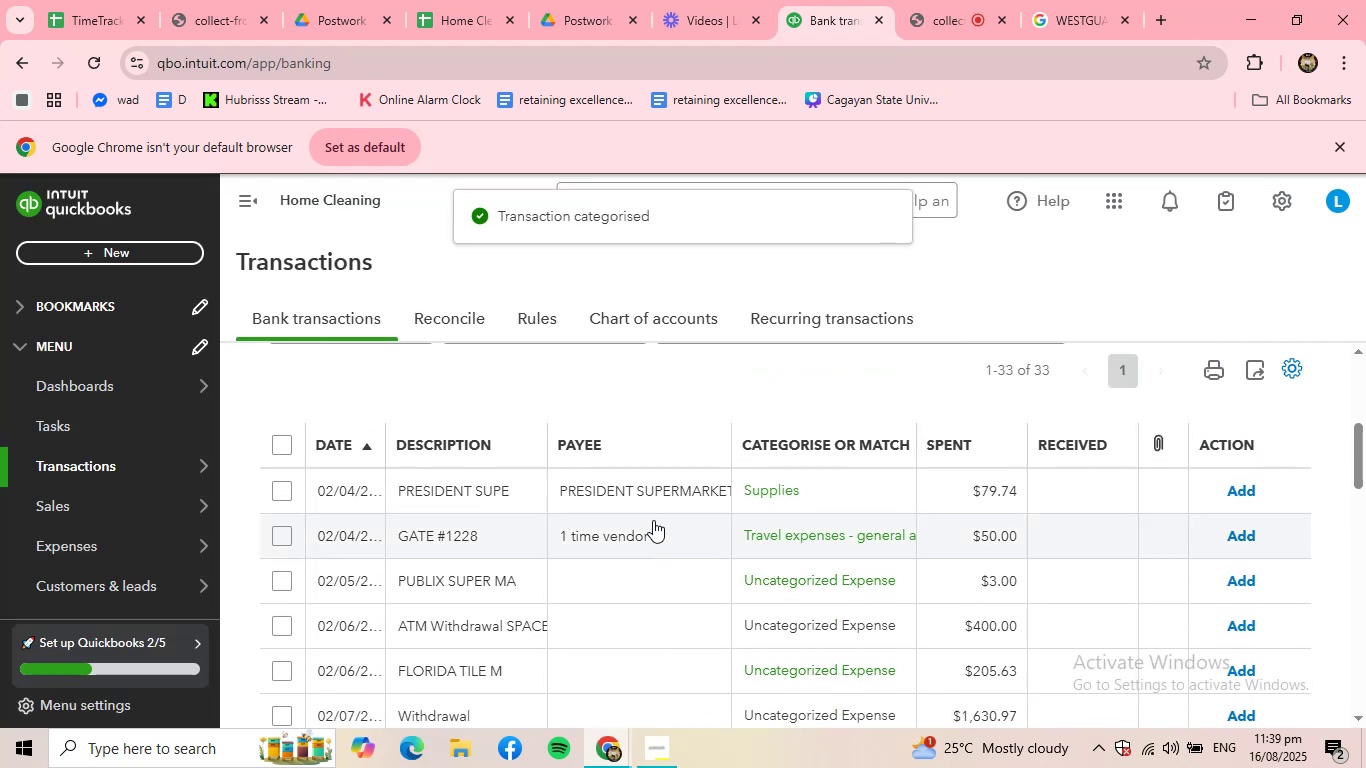 
left_click([644, 497])
 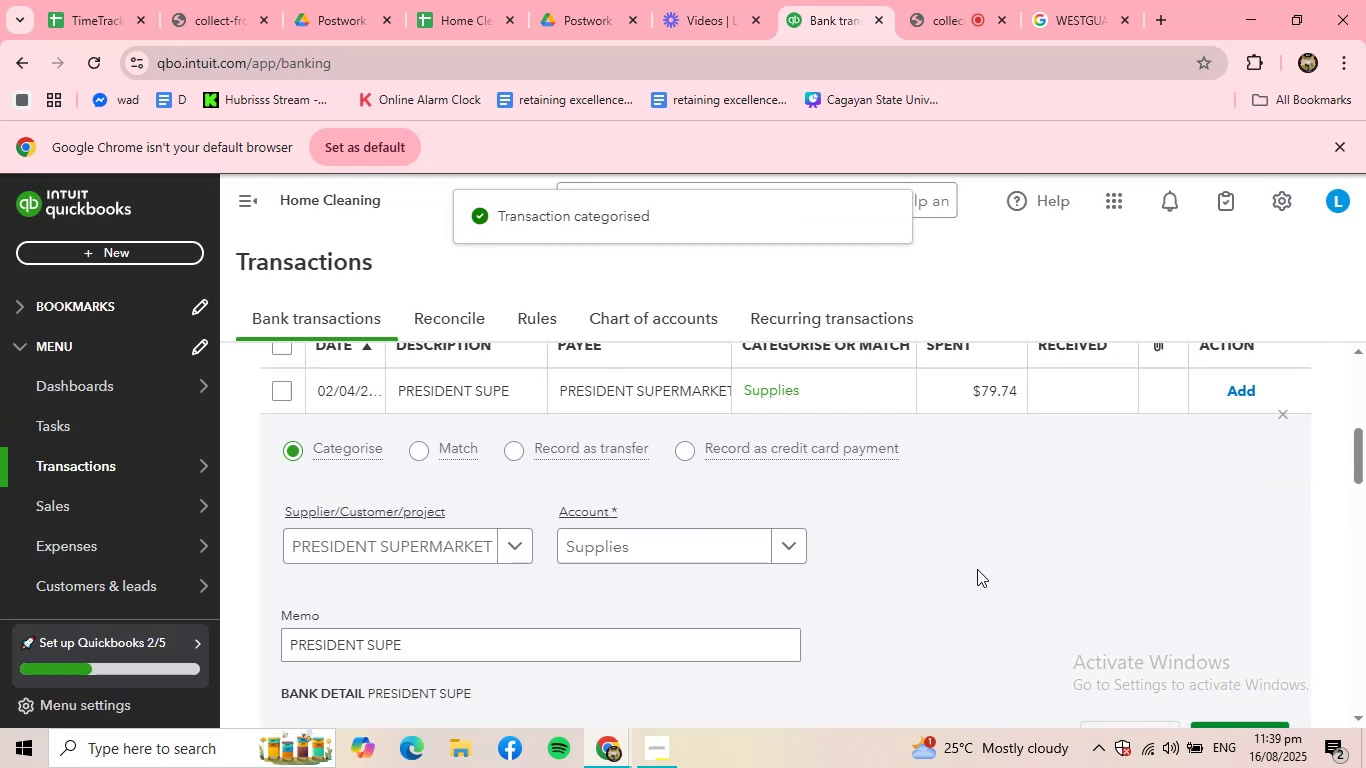 
scroll: coordinate [1011, 590], scroll_direction: down, amount: 1.0
 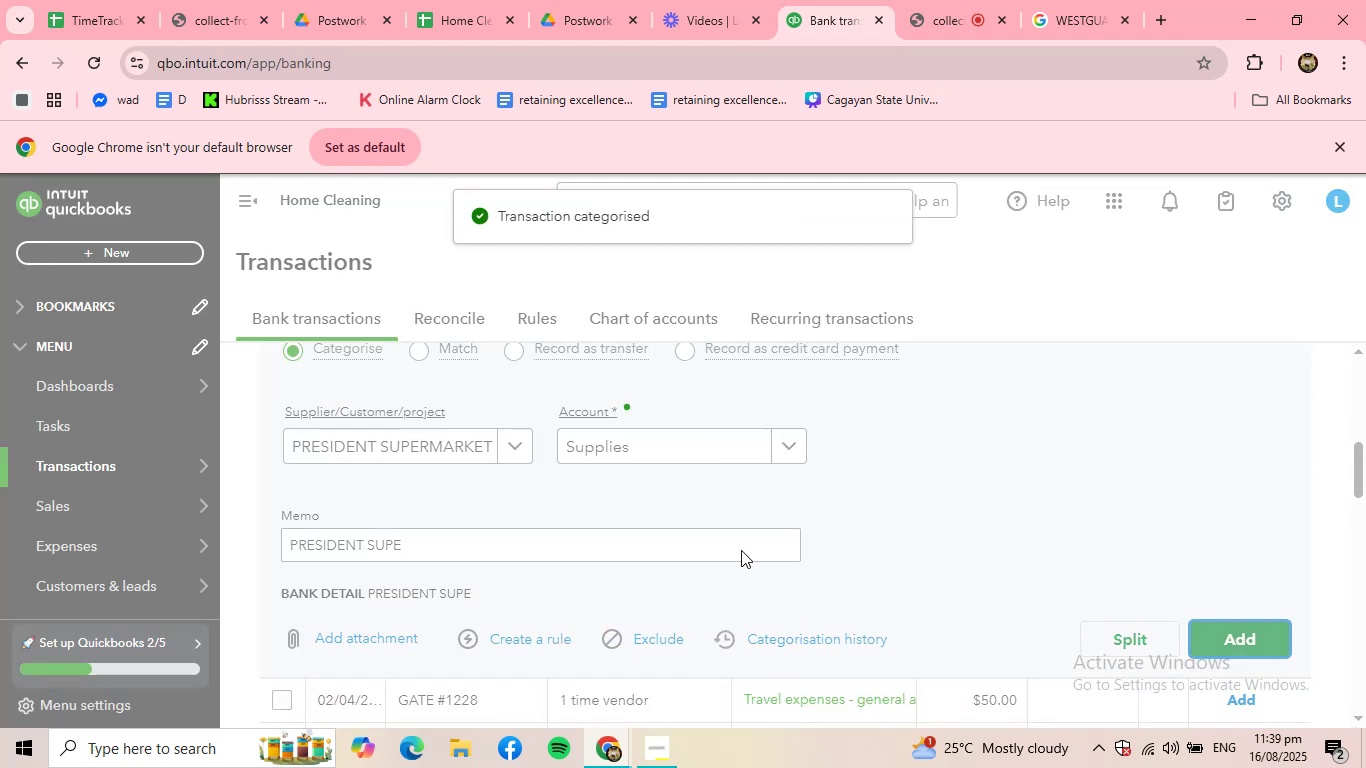 
scroll: coordinate [668, 523], scroll_direction: up, amount: 2.0
 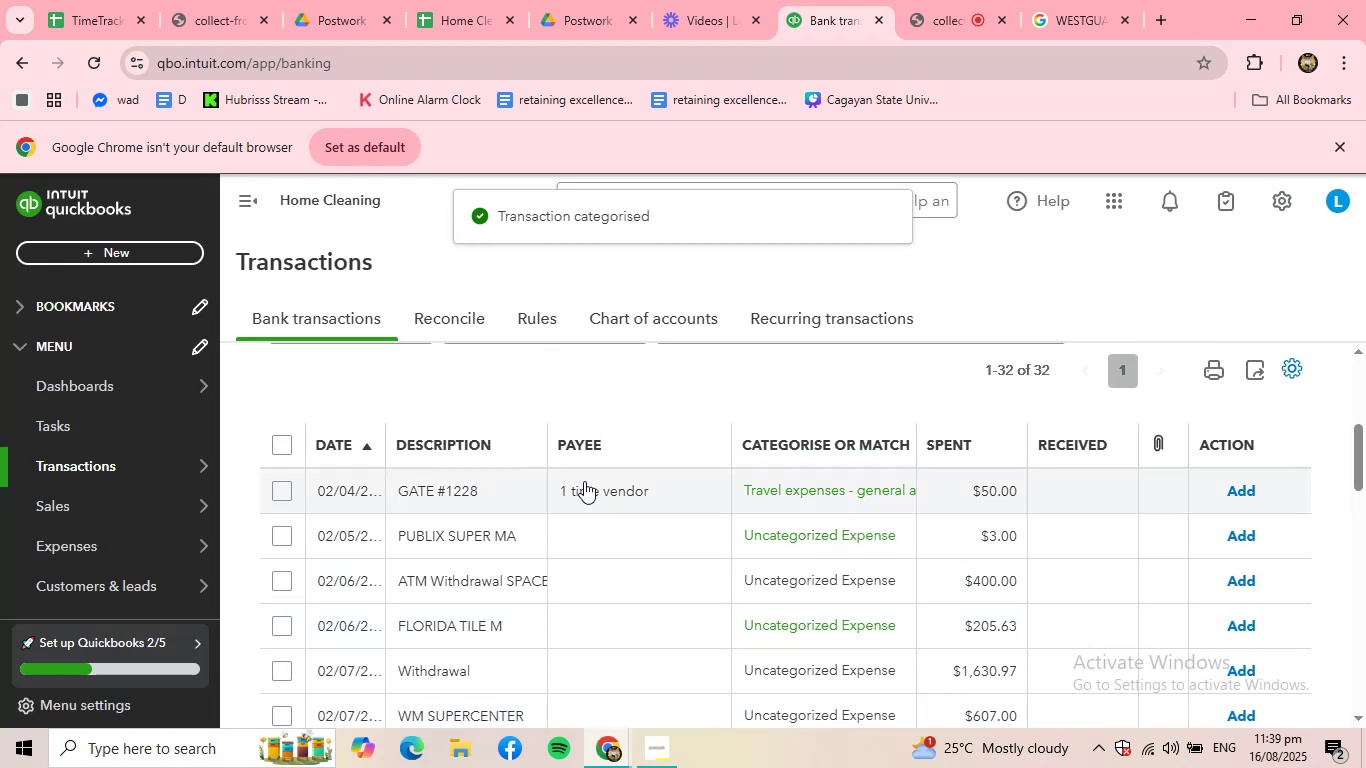 
left_click([582, 485])
 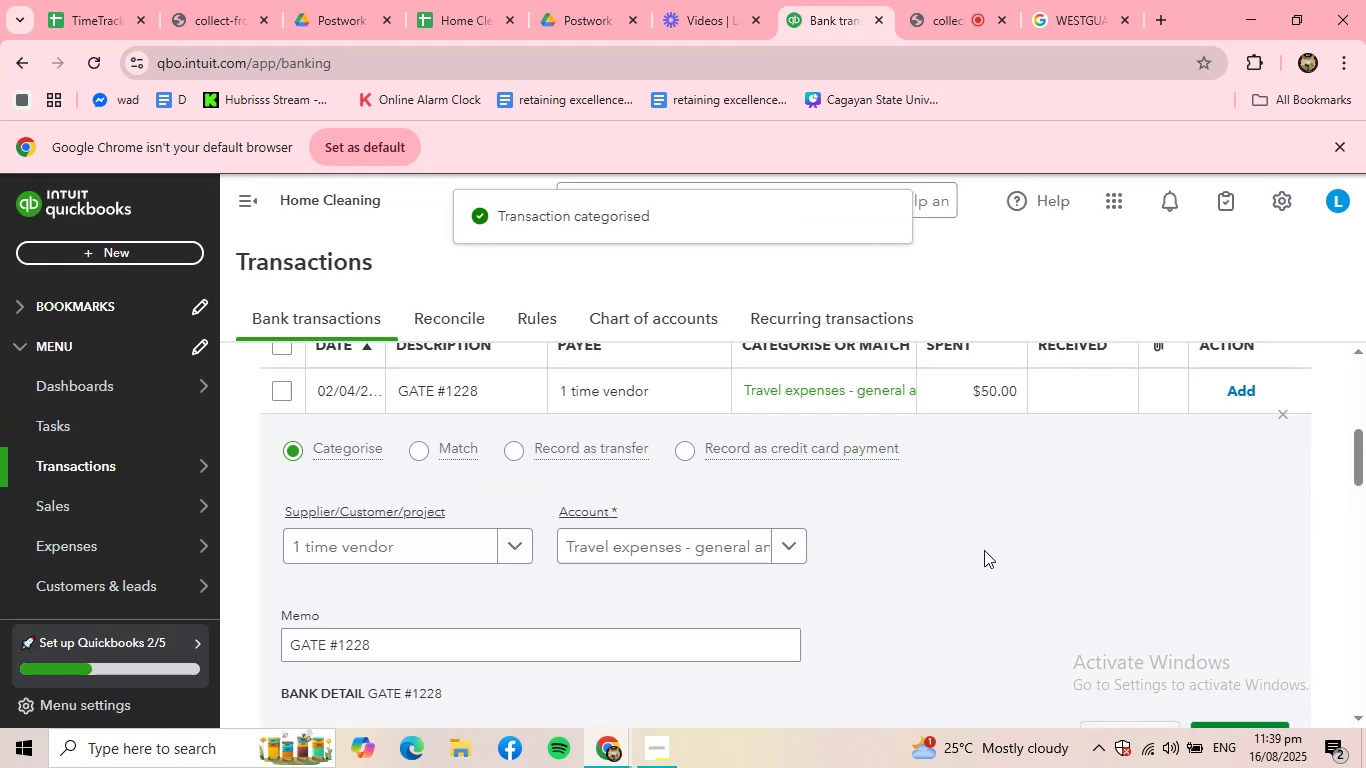 
scroll: coordinate [1057, 555], scroll_direction: down, amount: 2.0
 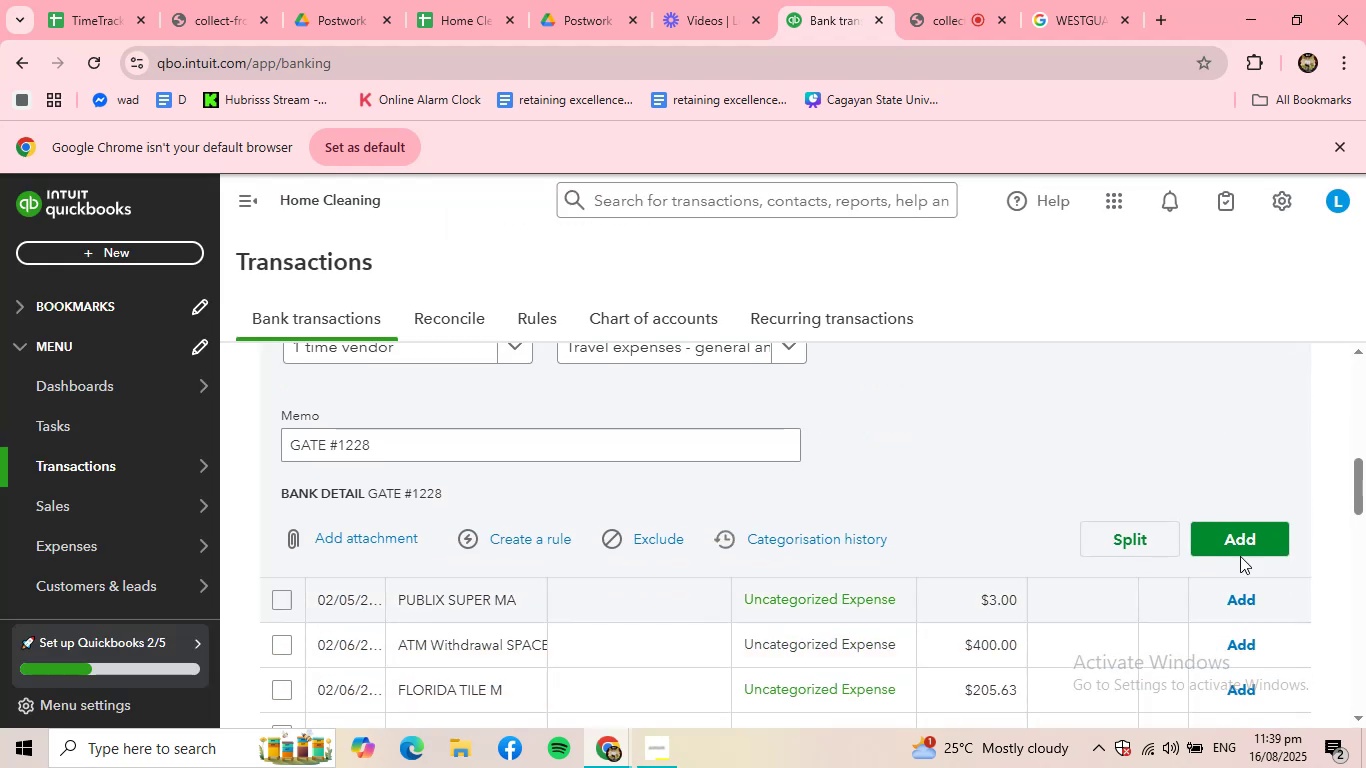 
left_click([1239, 530])
 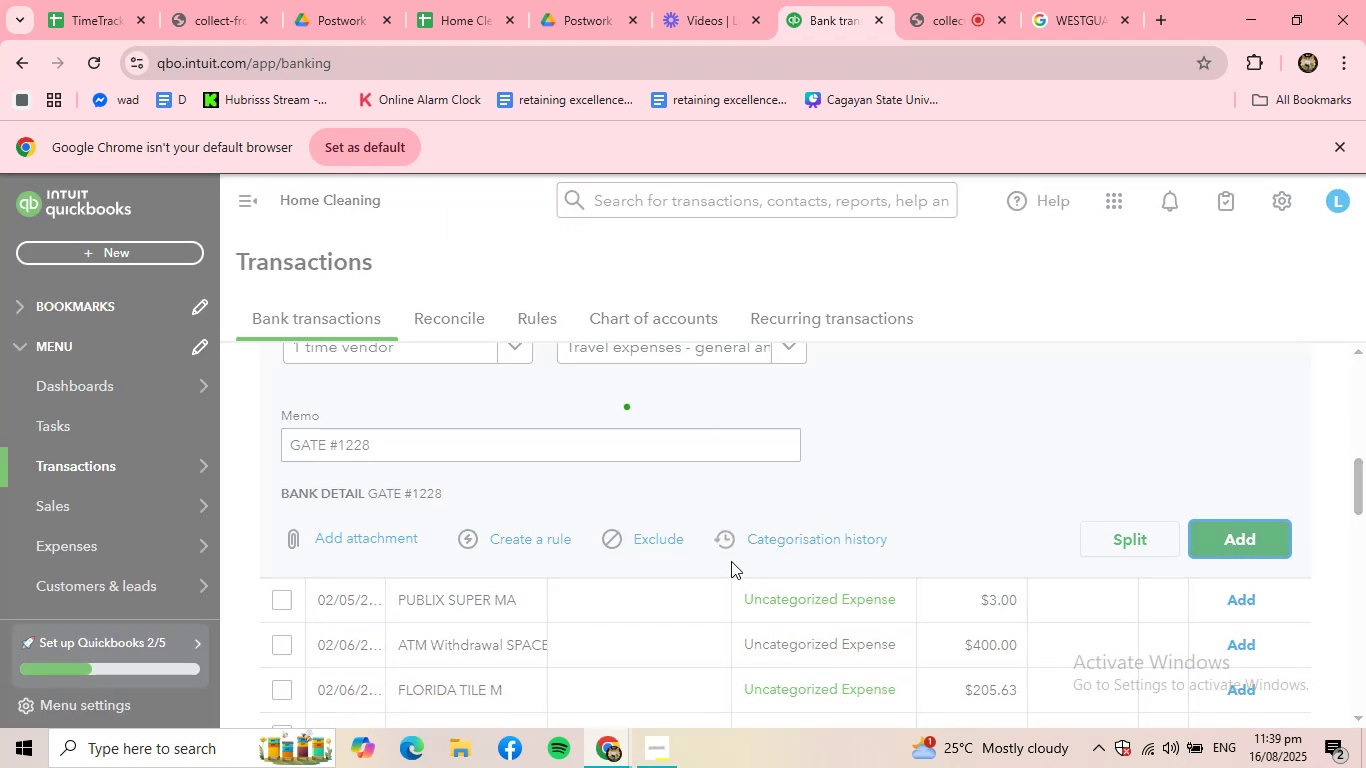 
scroll: coordinate [702, 556], scroll_direction: up, amount: 3.0
 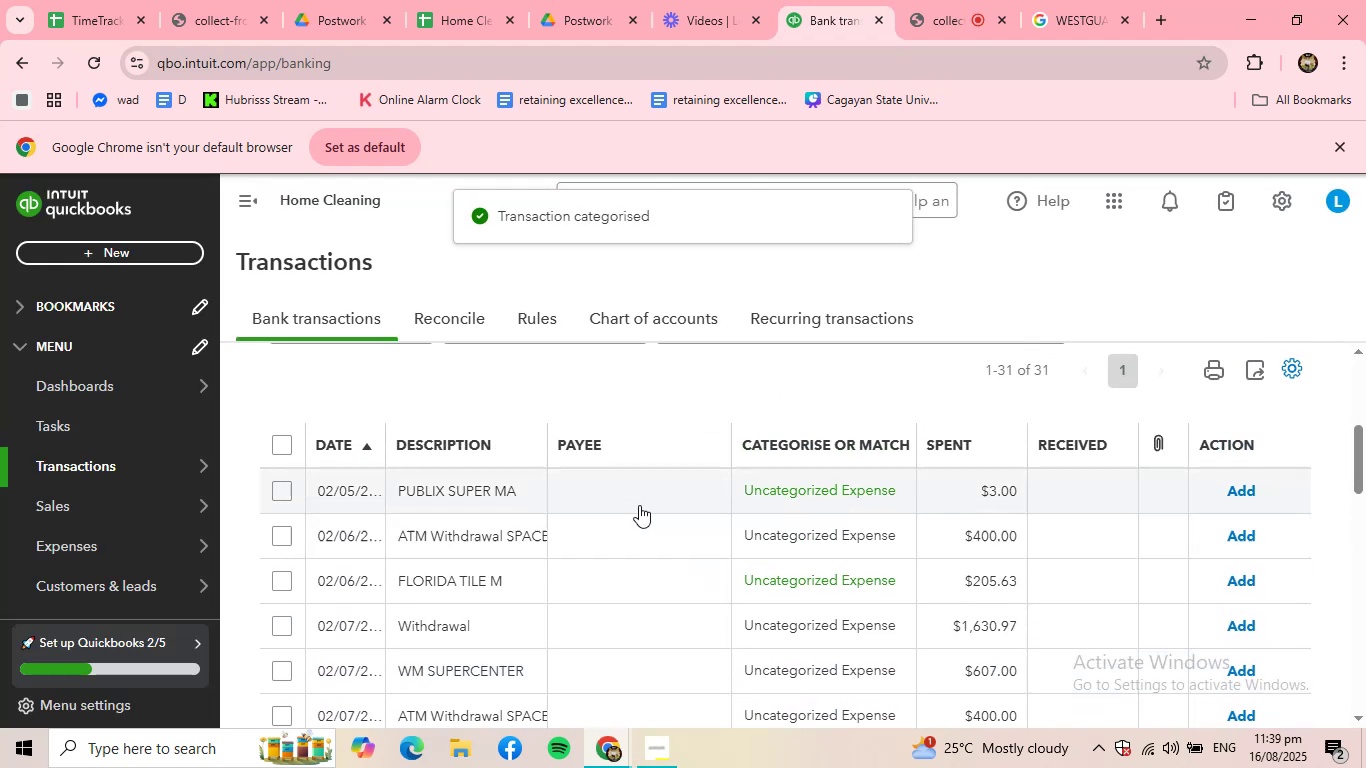 
left_click([639, 502])
 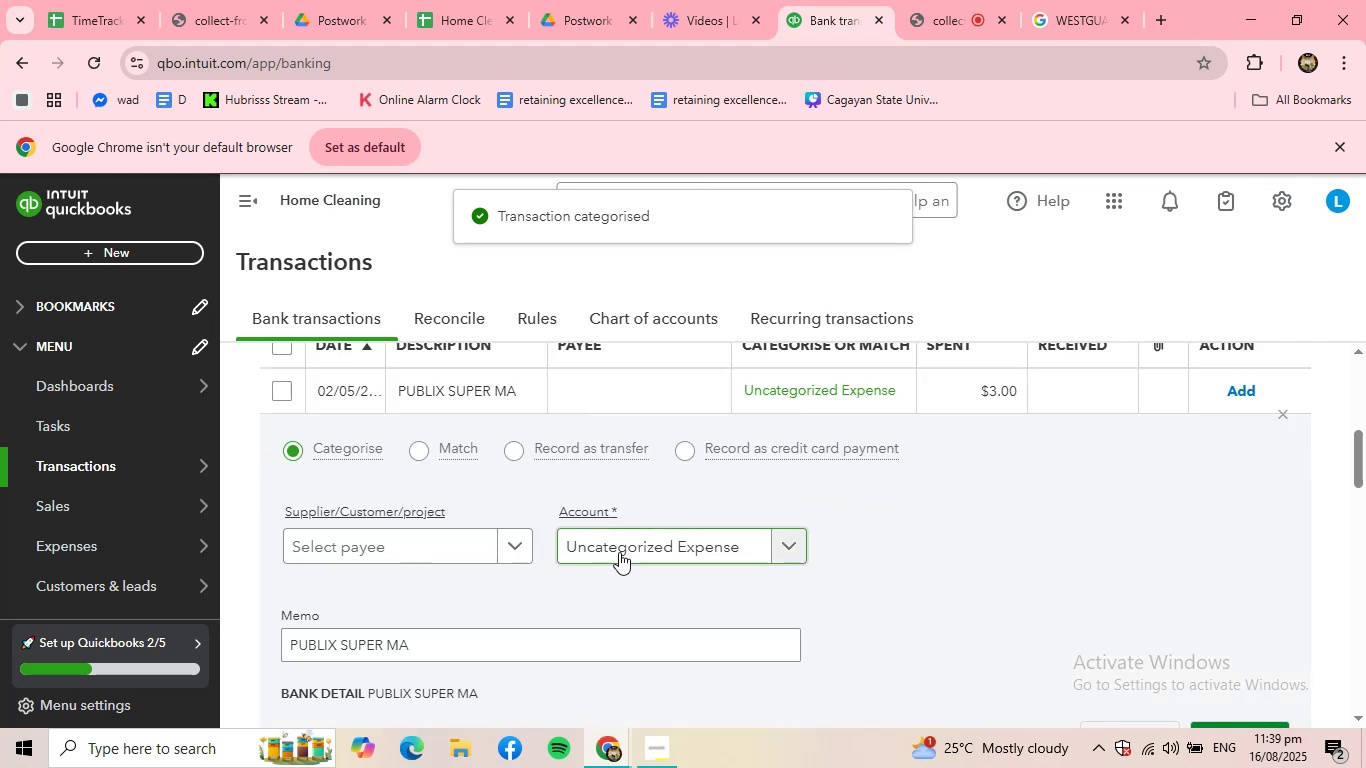 
left_click([629, 548])
 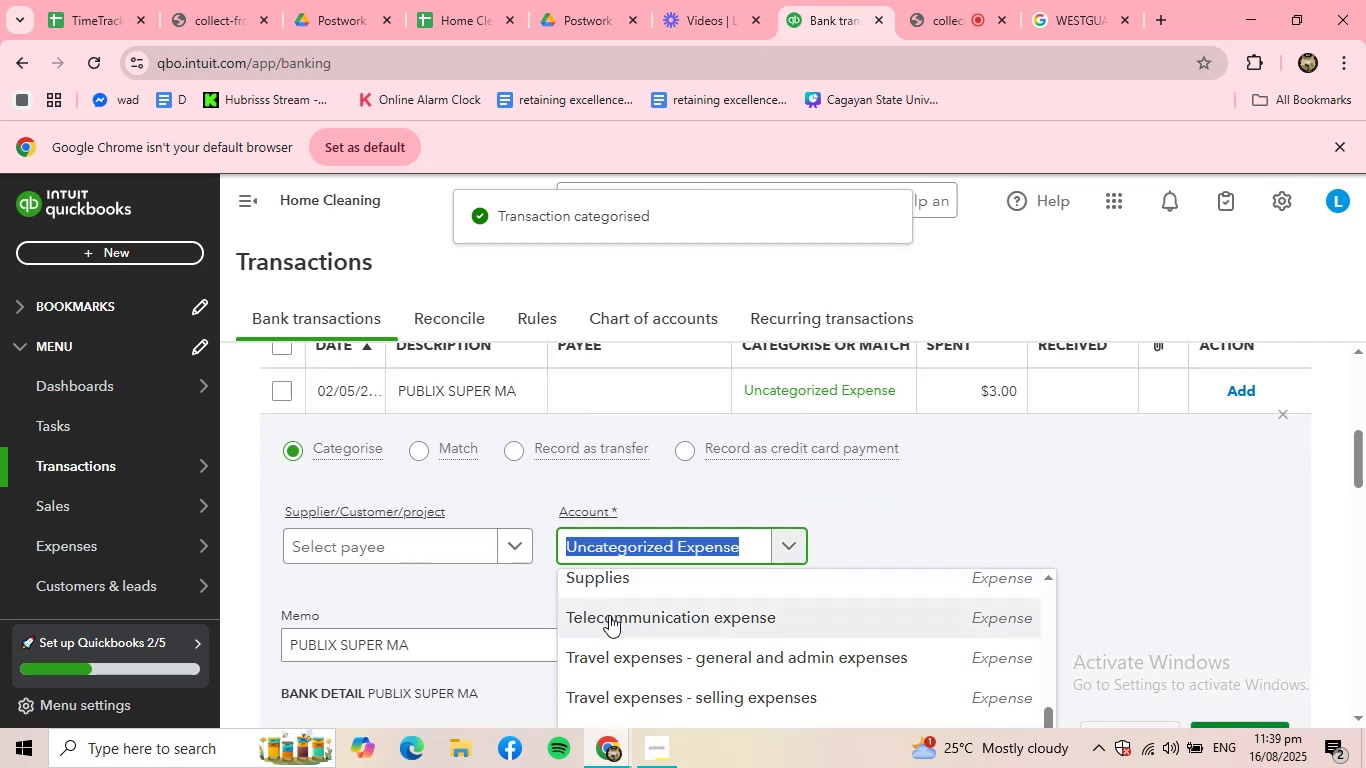 
left_click([604, 576])
 